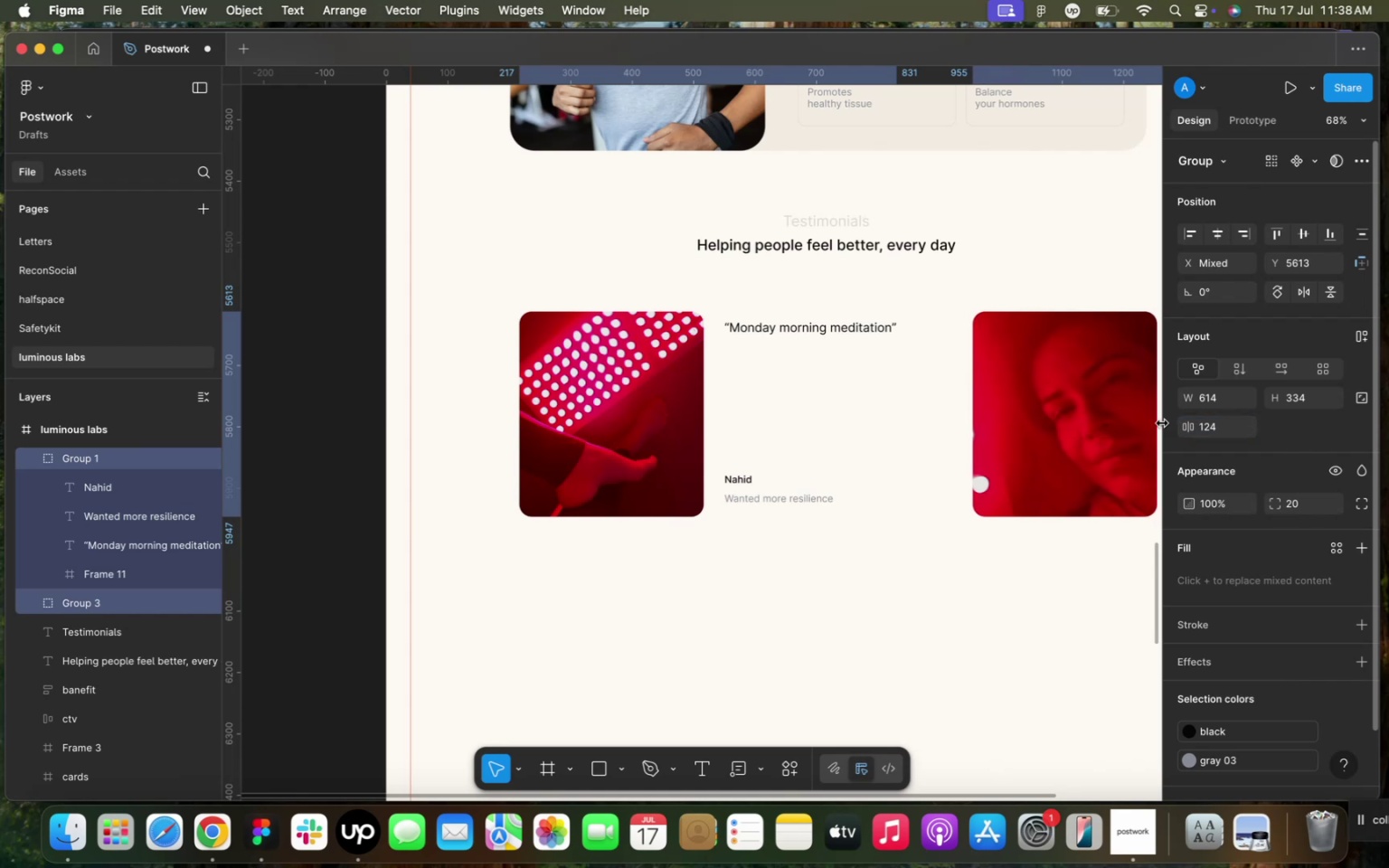 
left_click_drag(start_coordinate=[1054, 417], to_coordinate=[950, 417])
 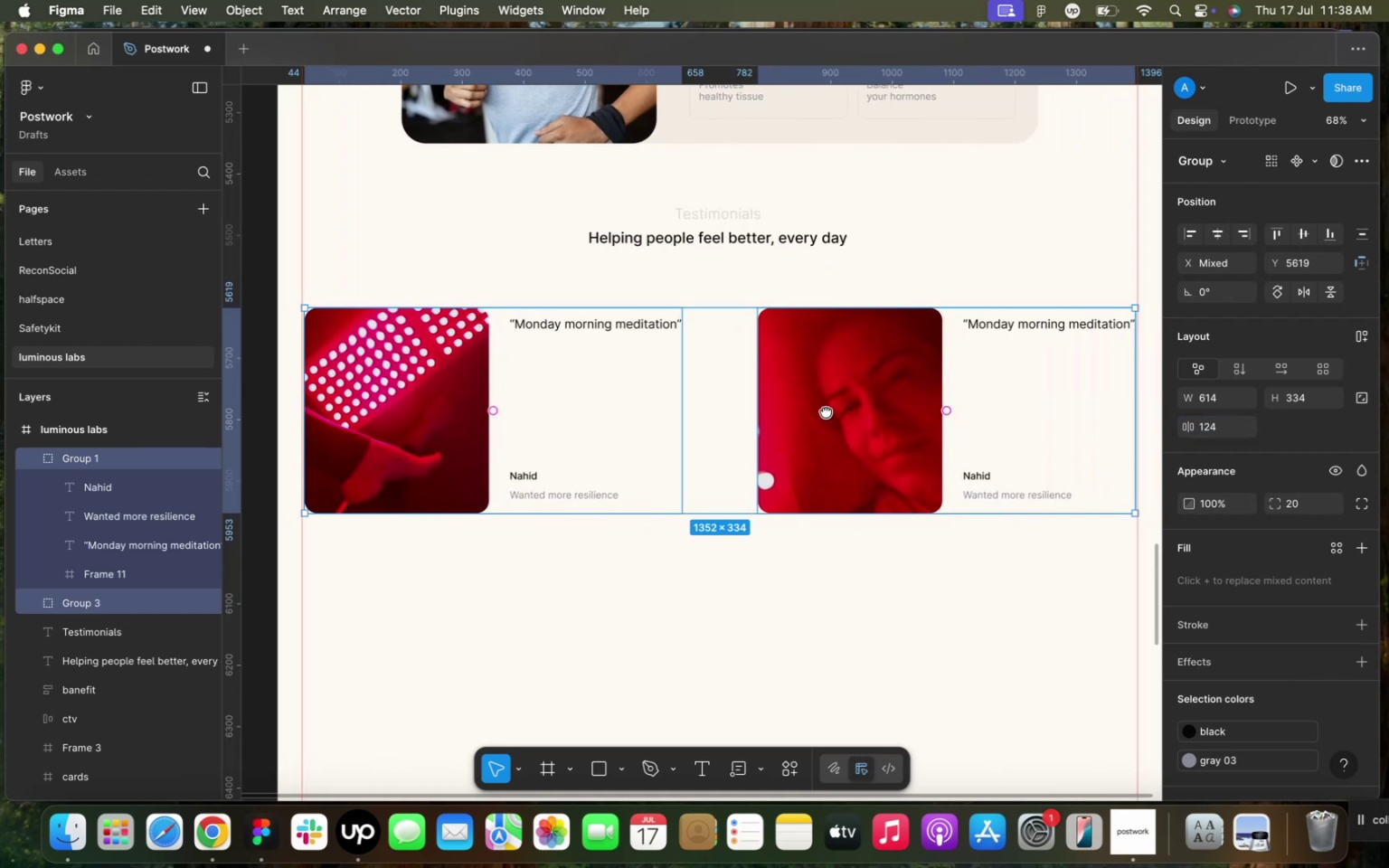 
scroll: coordinate [982, 420], scroll_direction: down, amount: 1.0
 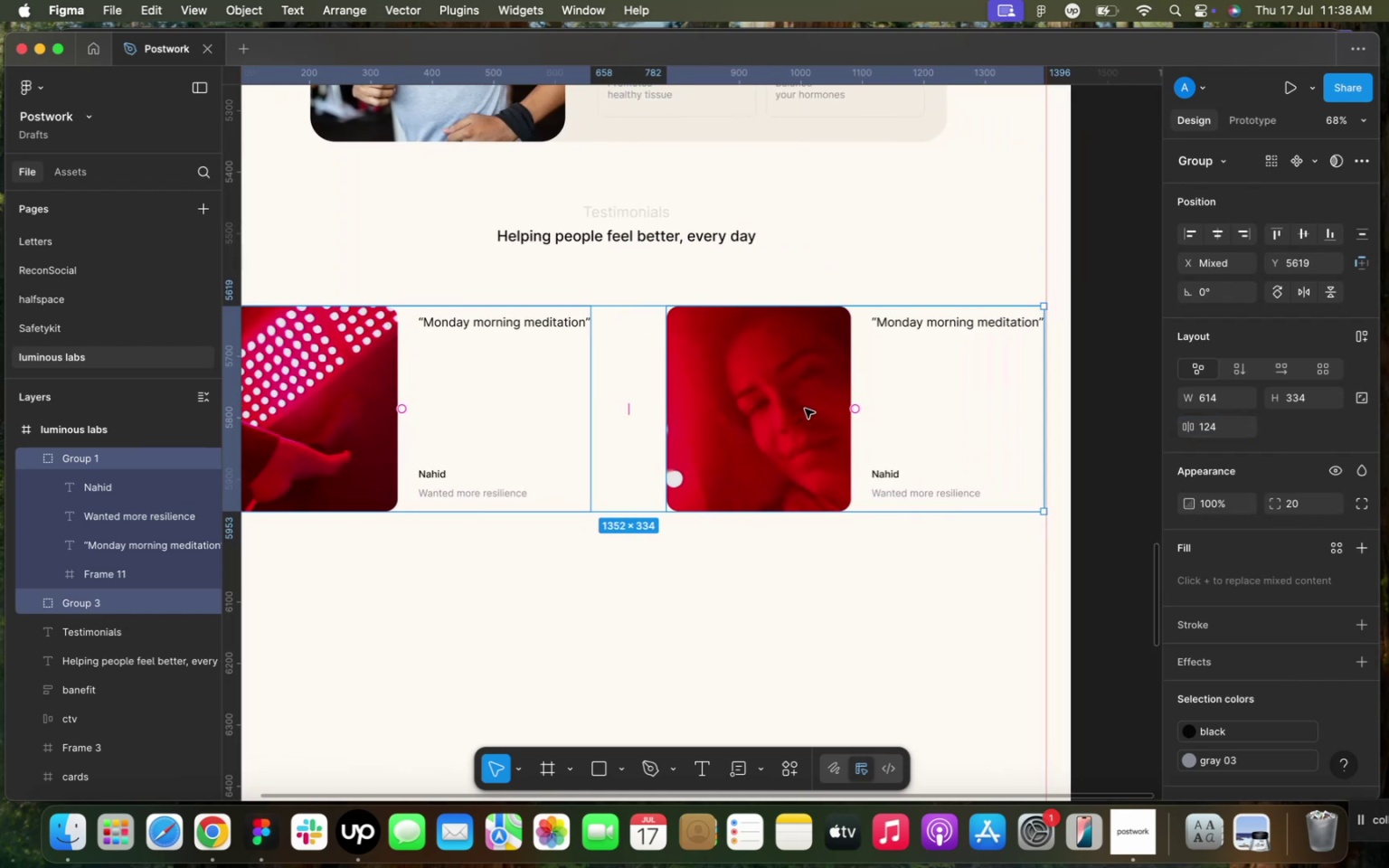 
left_click([805, 409])
 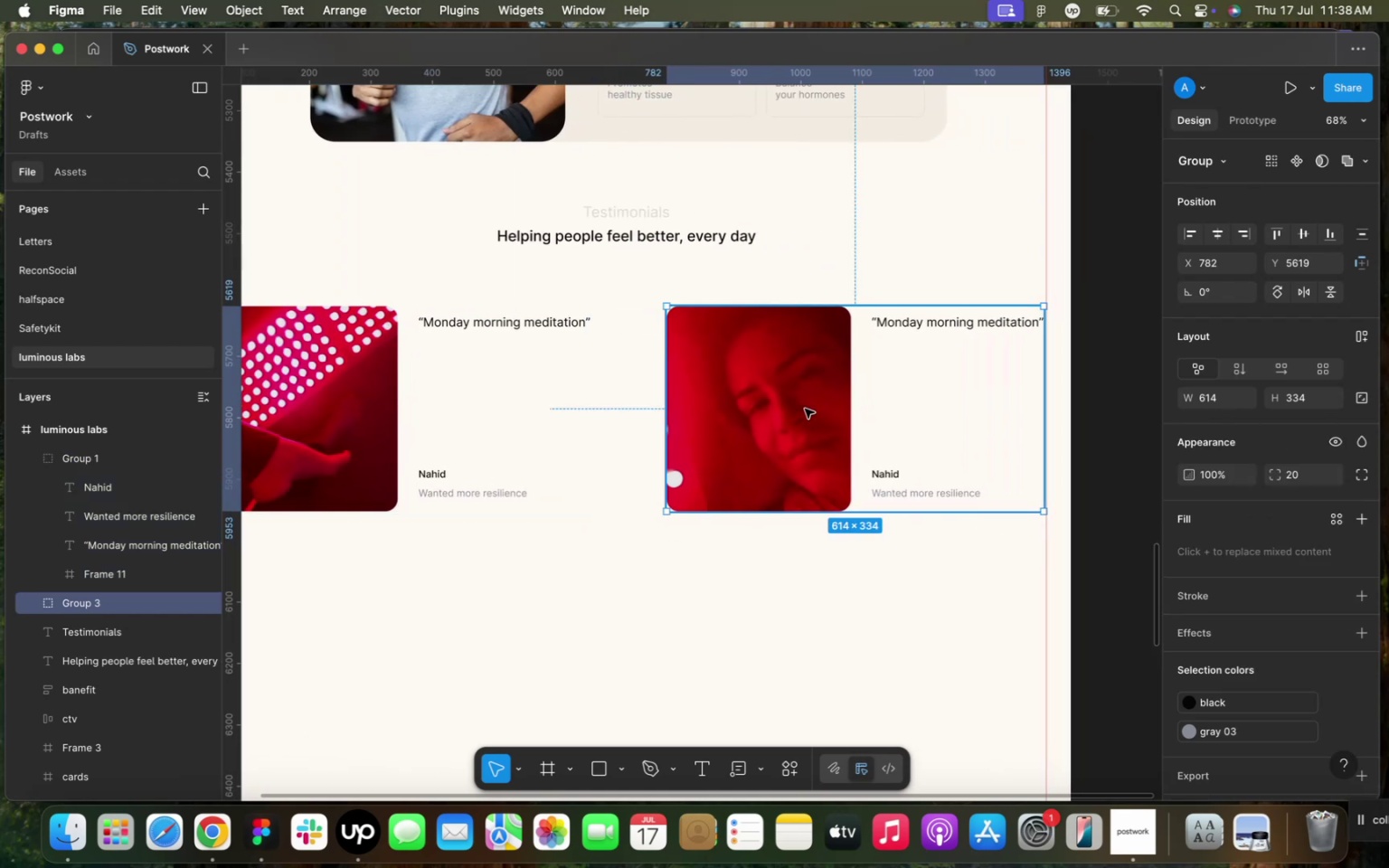 
hold_key(key=OptionLeft, duration=0.33)
 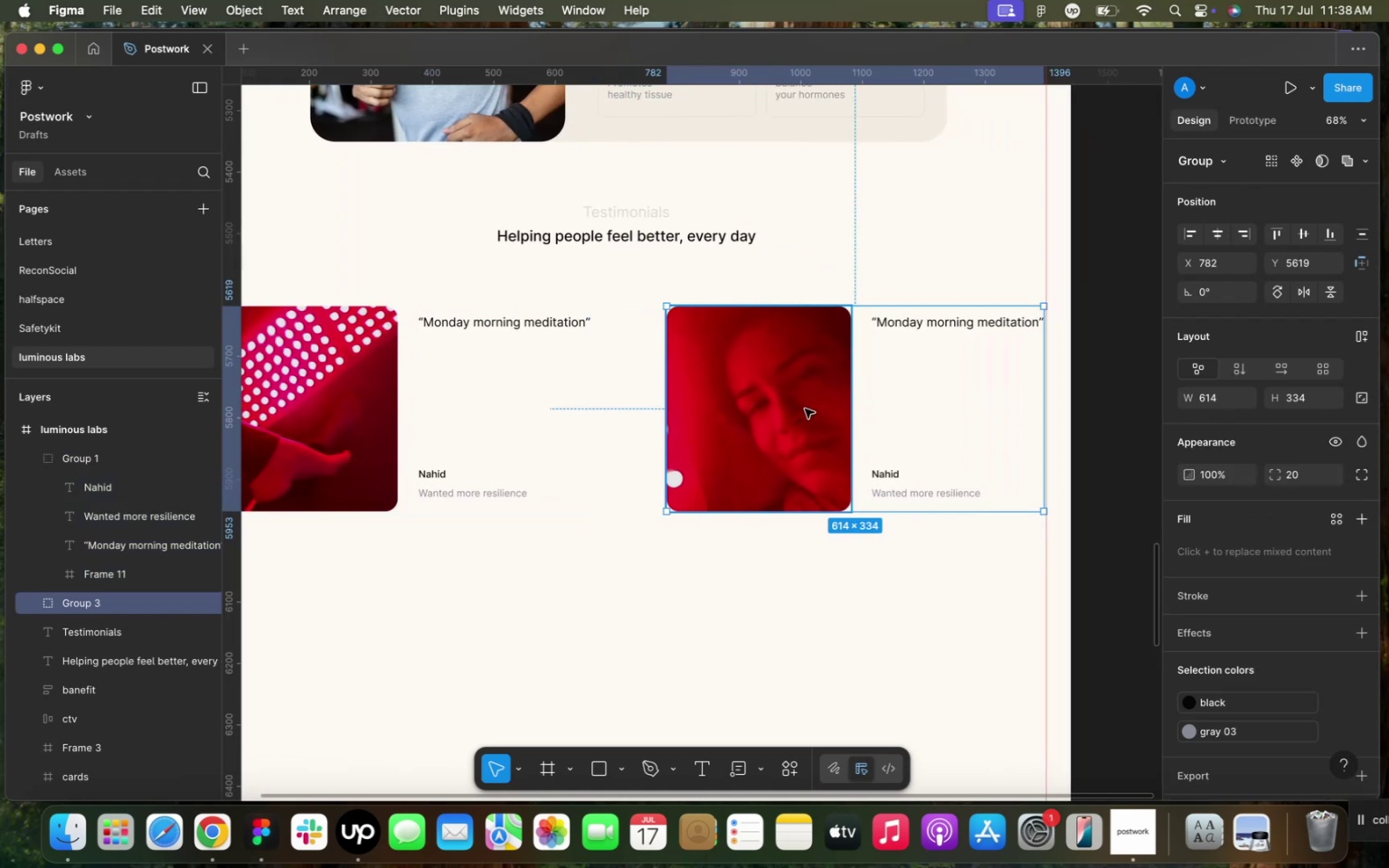 
key(Meta+D)
 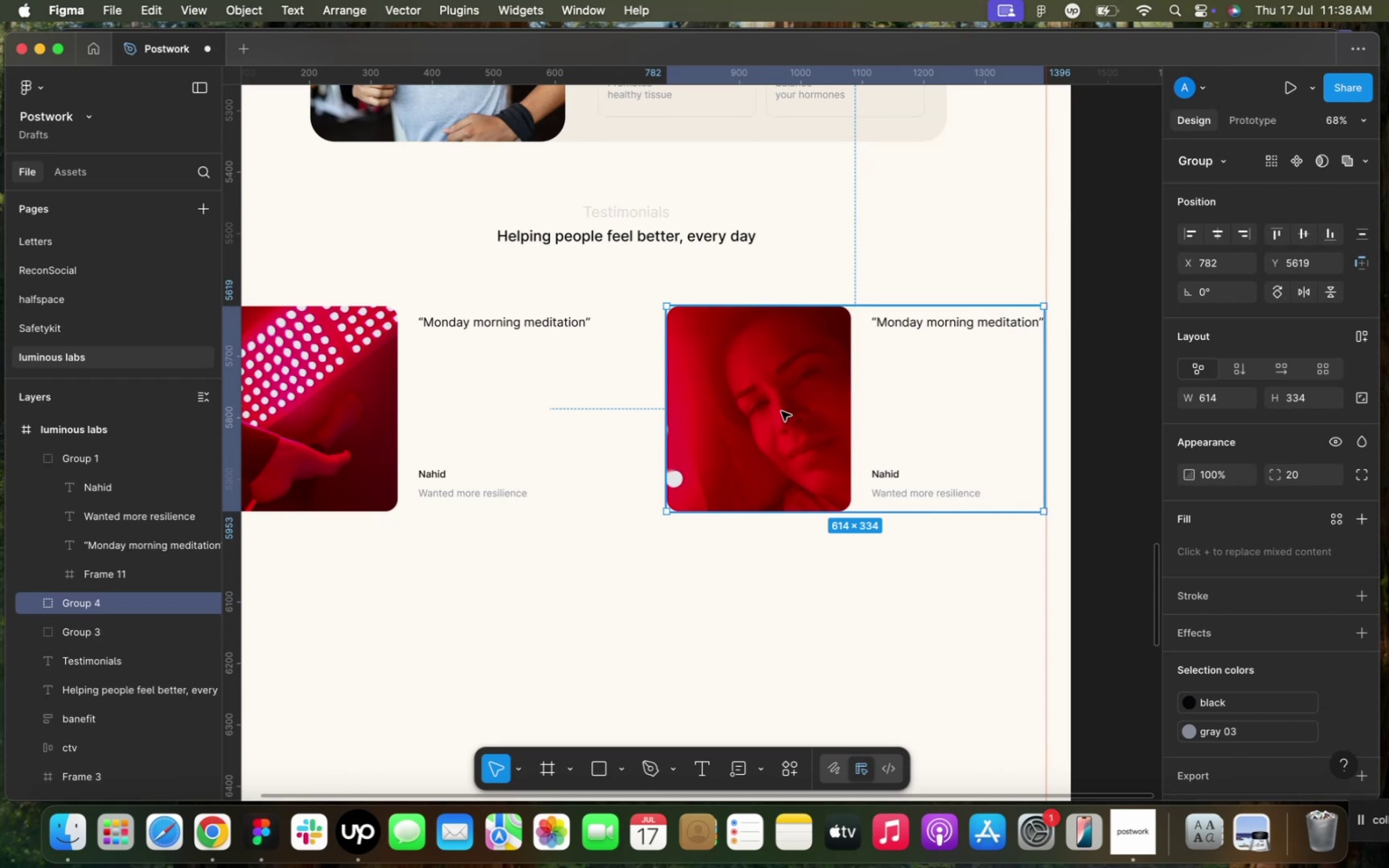 
left_click_drag(start_coordinate=[781, 411], to_coordinate=[1038, 420])
 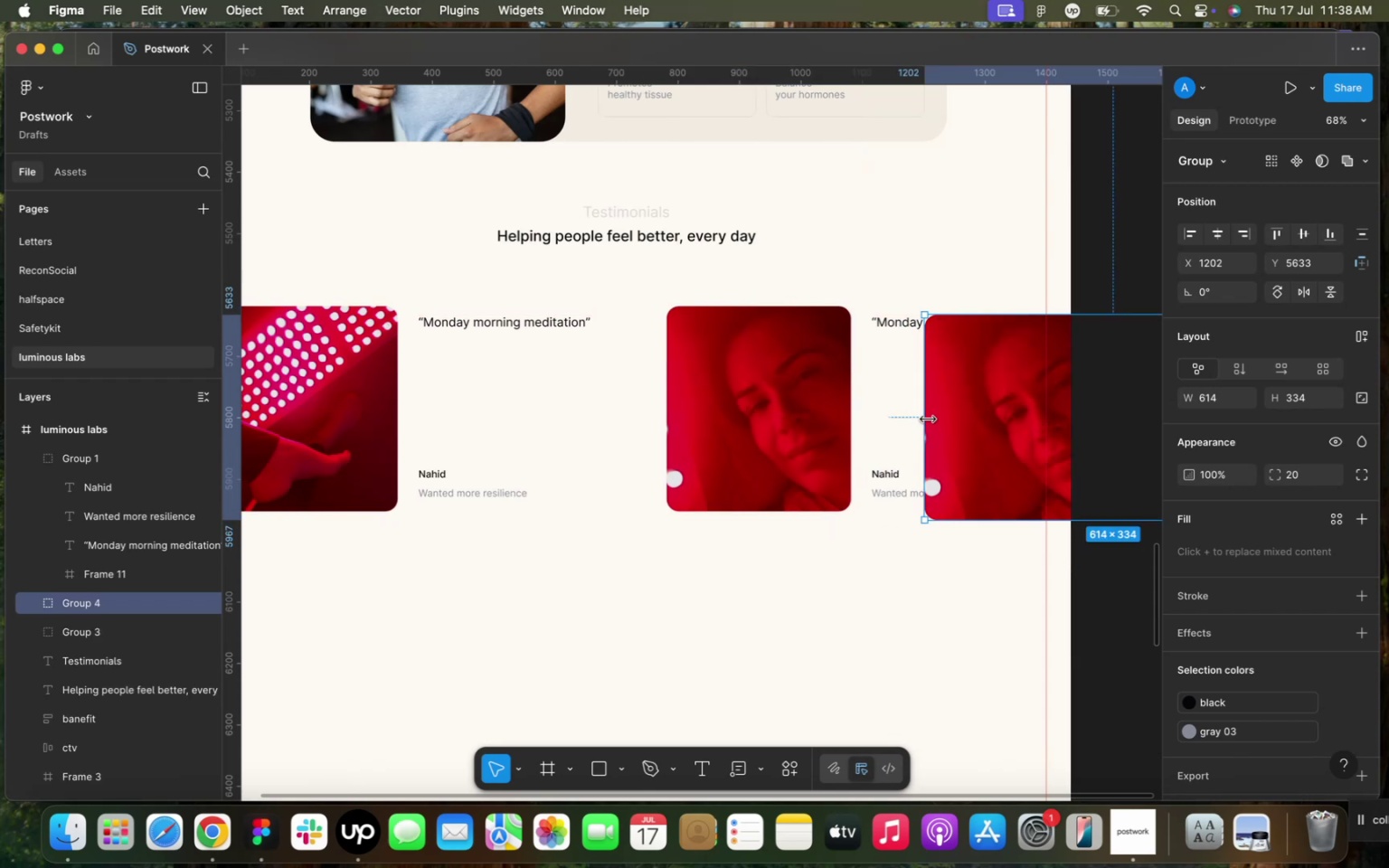 
left_click([928, 419])
 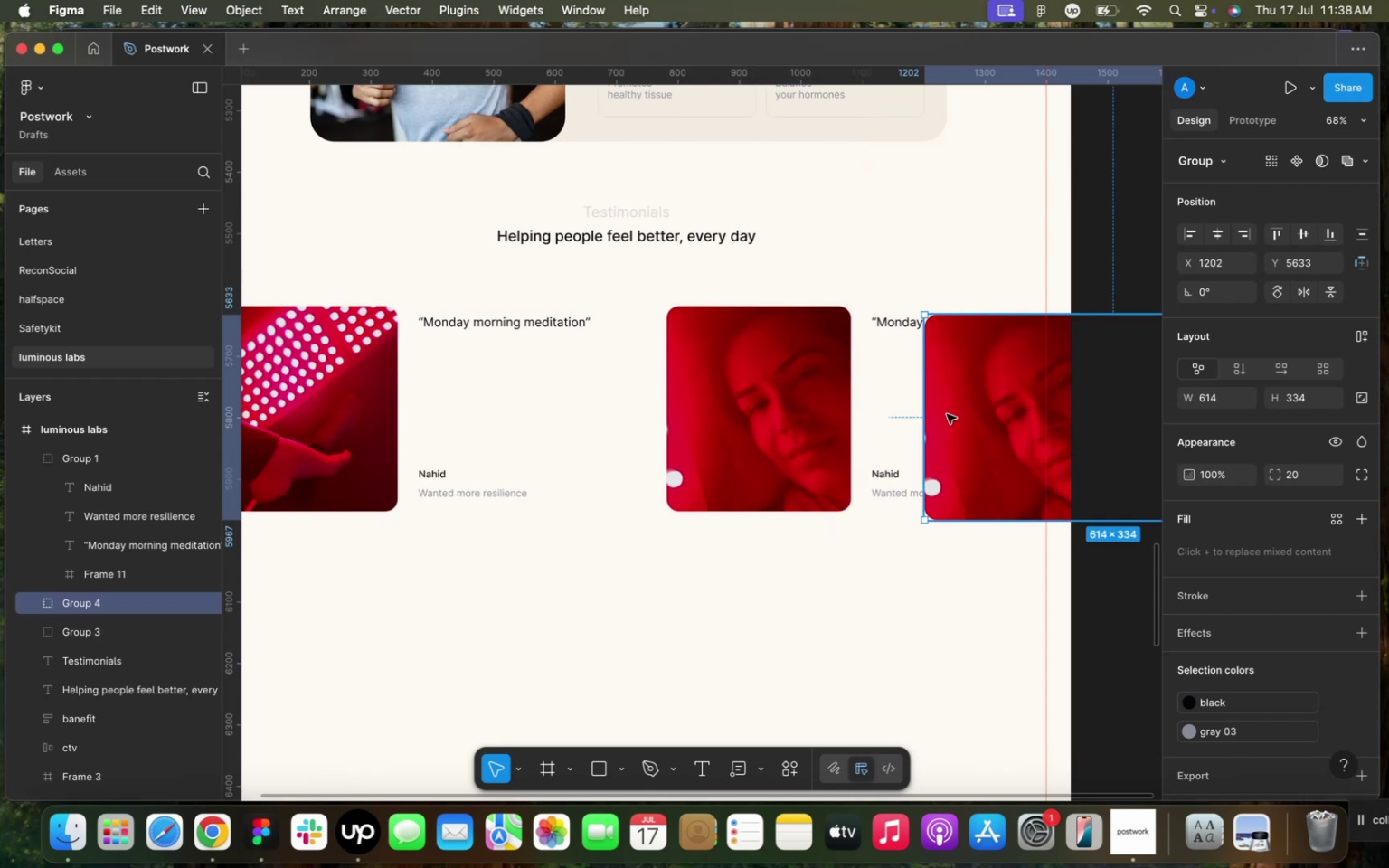 
left_click_drag(start_coordinate=[946, 414], to_coordinate=[995, 414])
 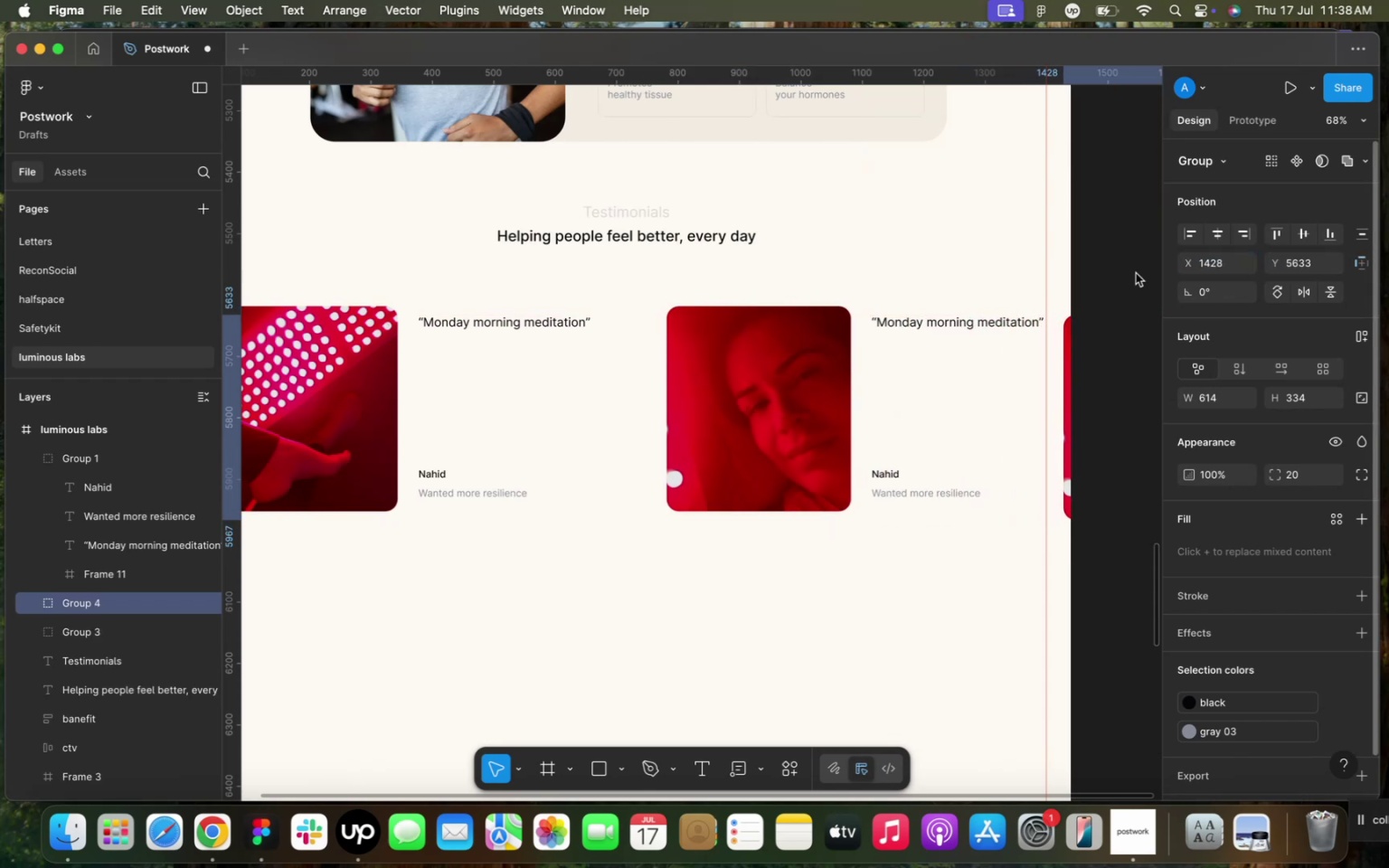 
hold_key(key=ShiftLeft, duration=1.67)
left_click([753, 371])
 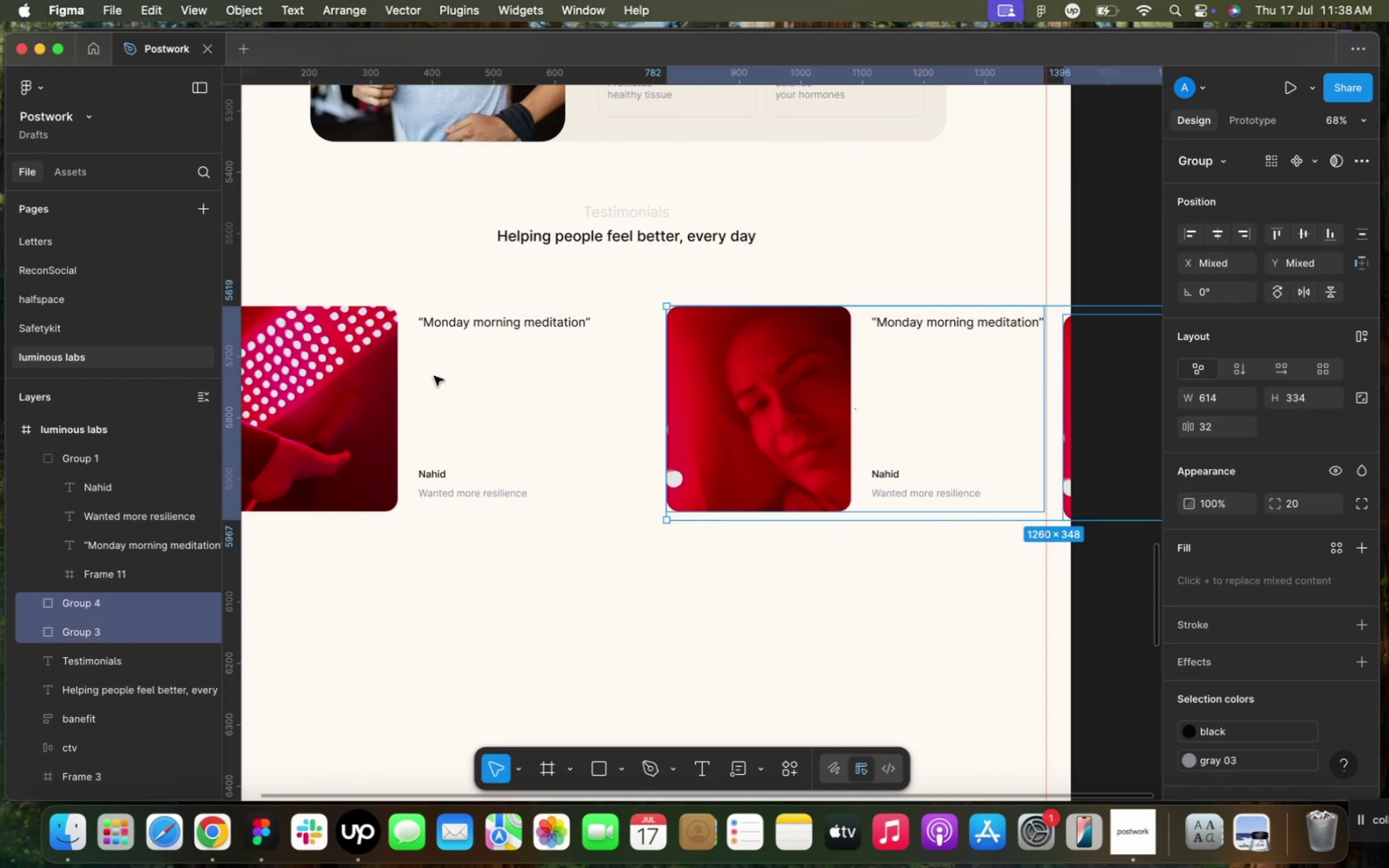 
left_click([434, 376])
 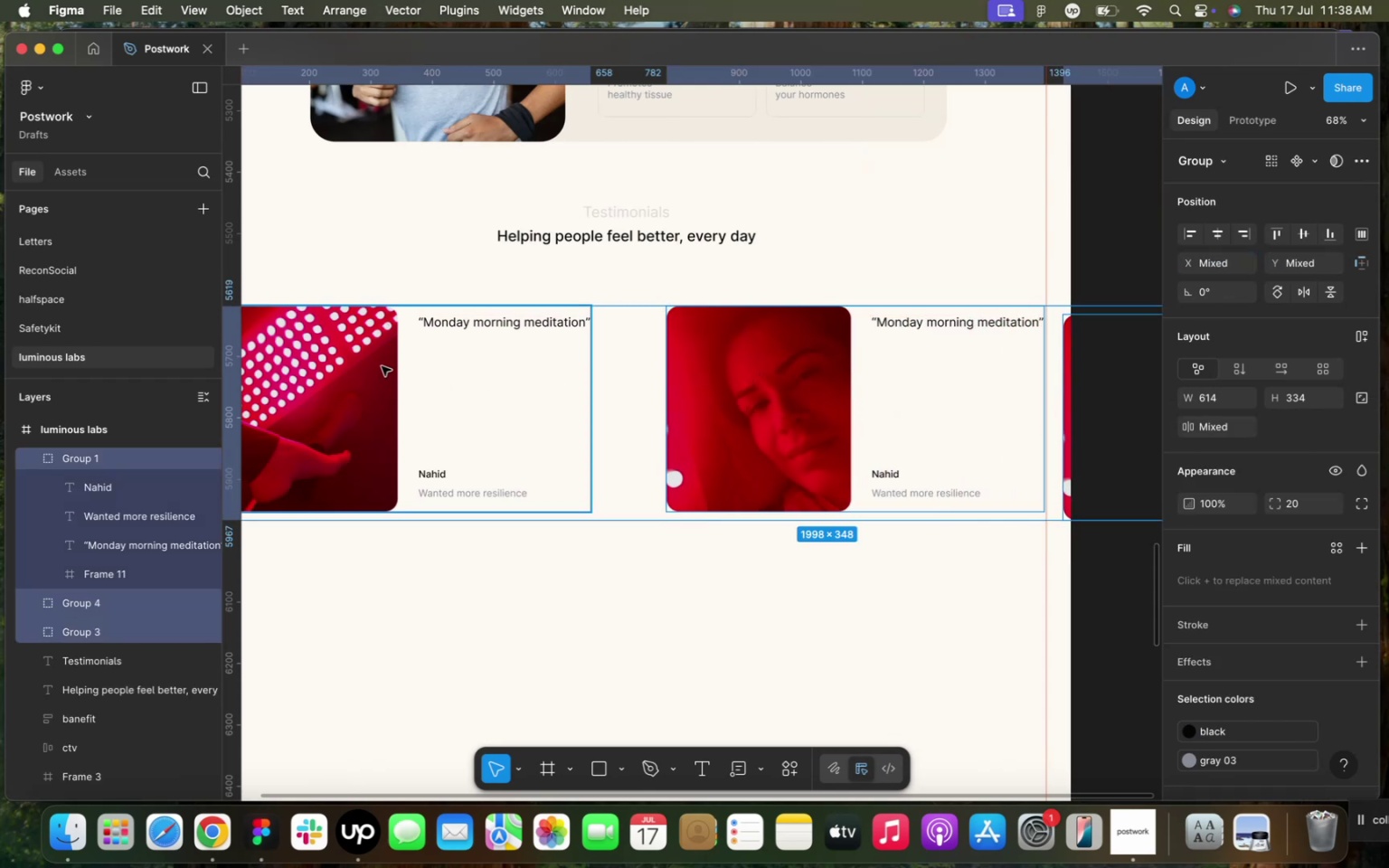 
left_click([382, 366])
 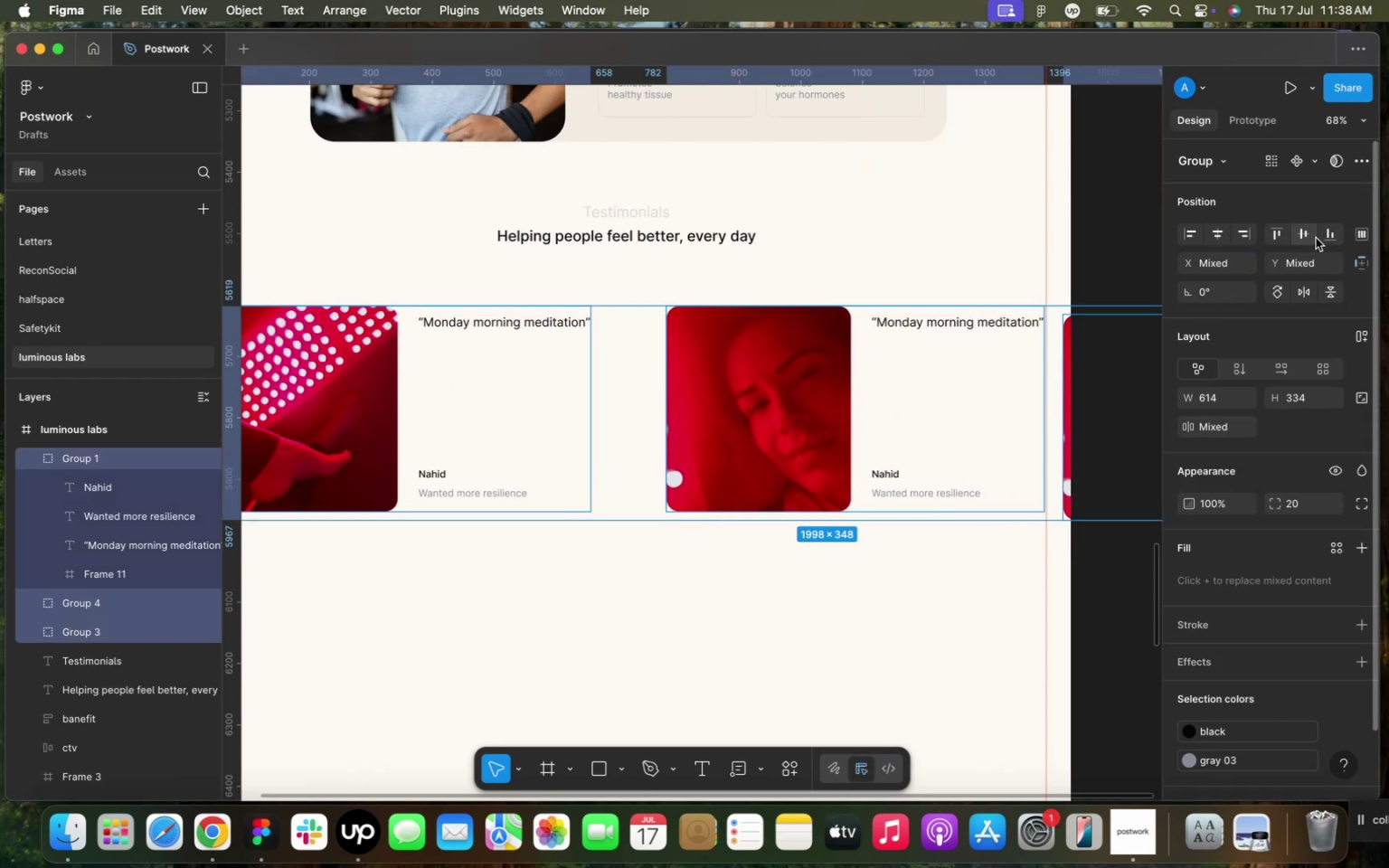 
left_click([1314, 237])
 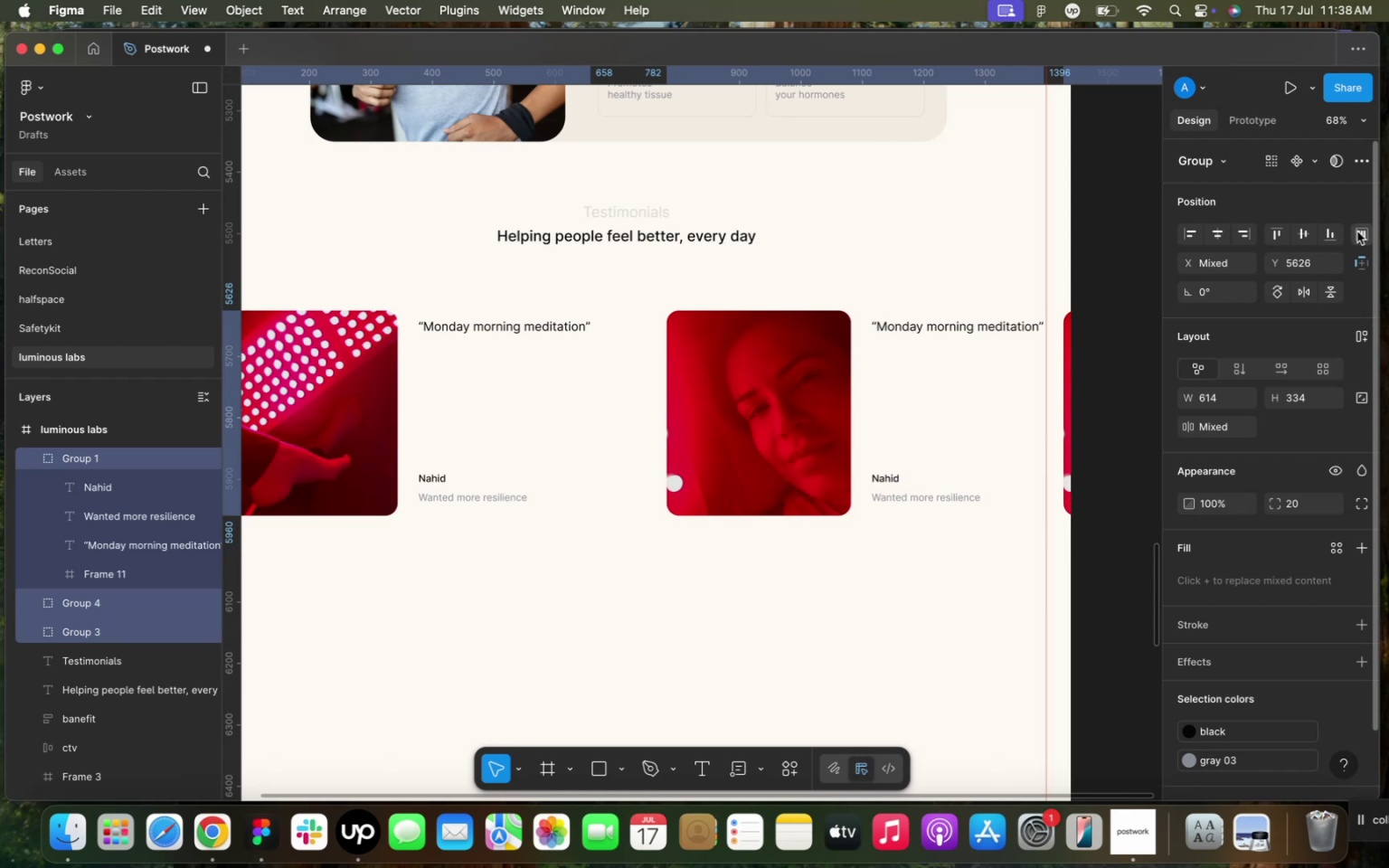 
left_click([1357, 231])
 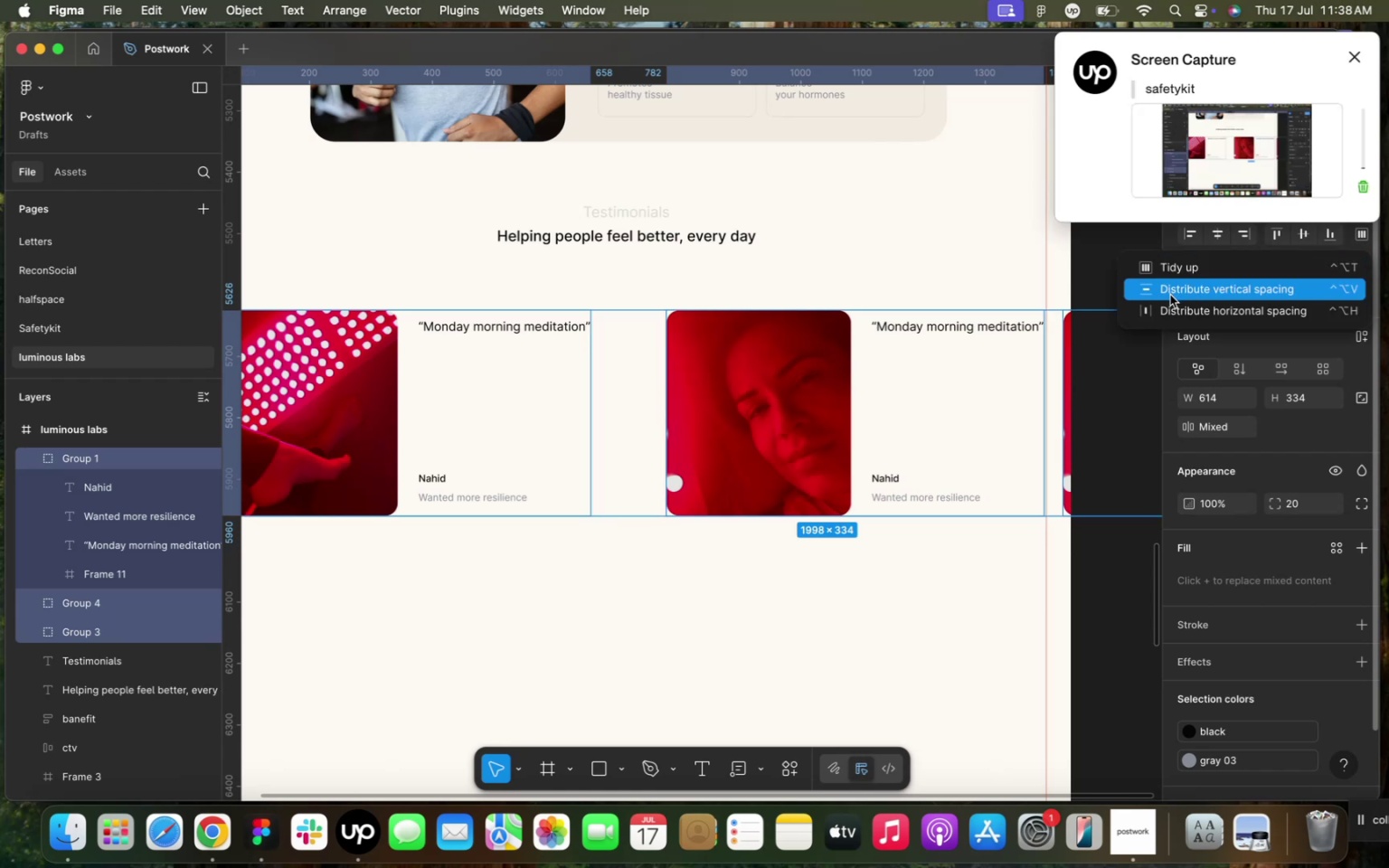 
left_click_drag(start_coordinate=[1170, 295], to_coordinate=[1169, 306])
 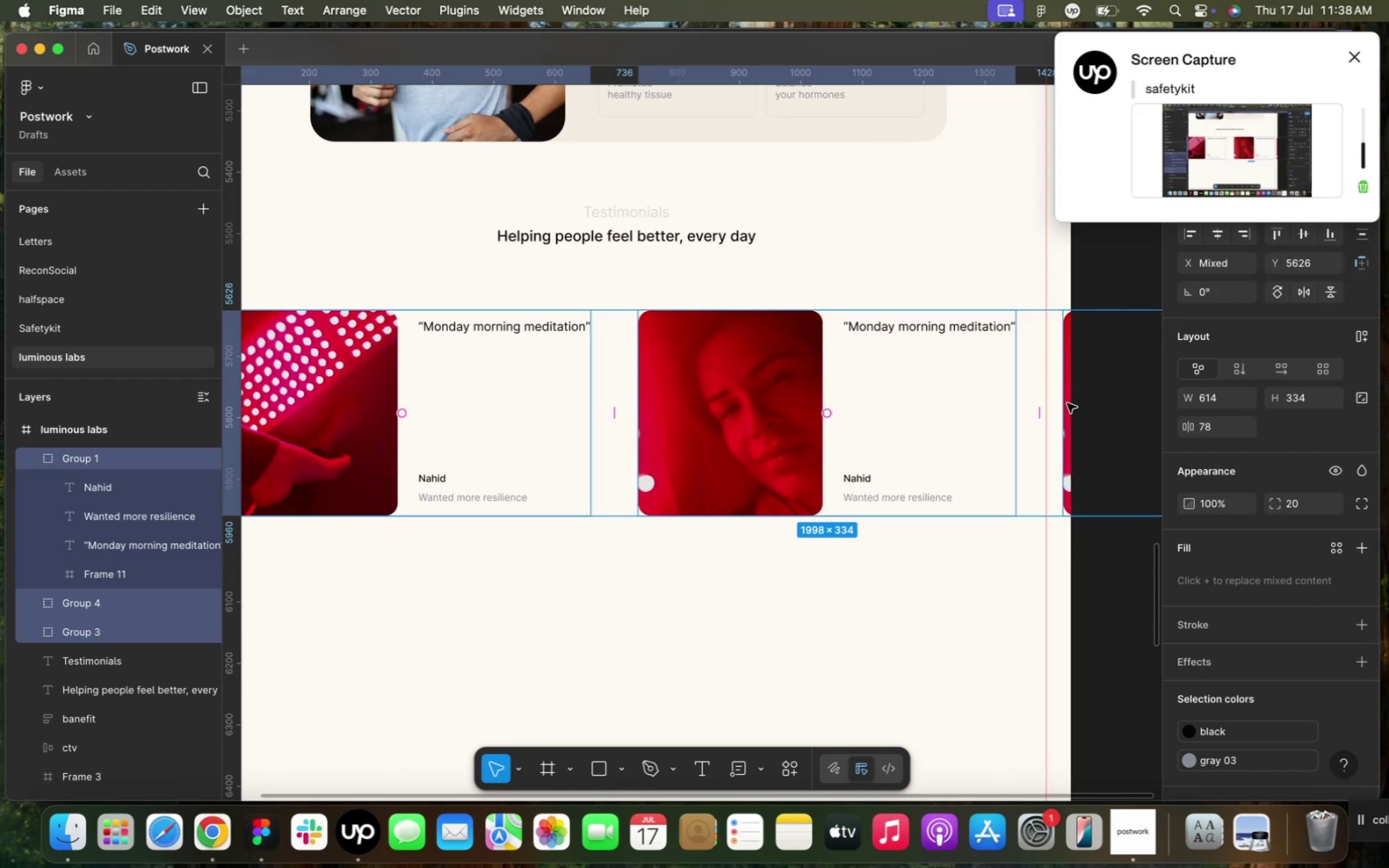 
double_click([1067, 403])
 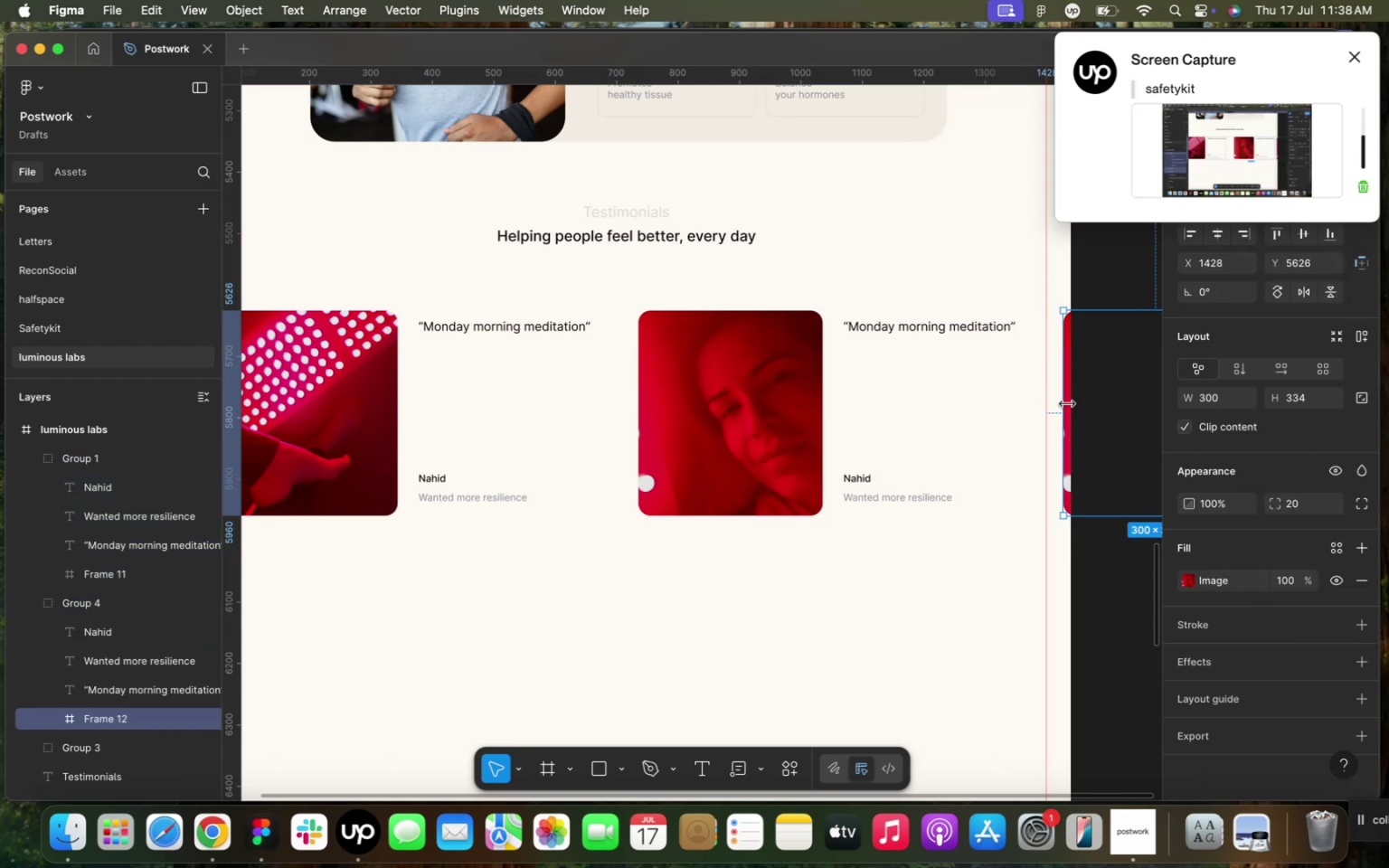 
triple_click([1067, 403])
 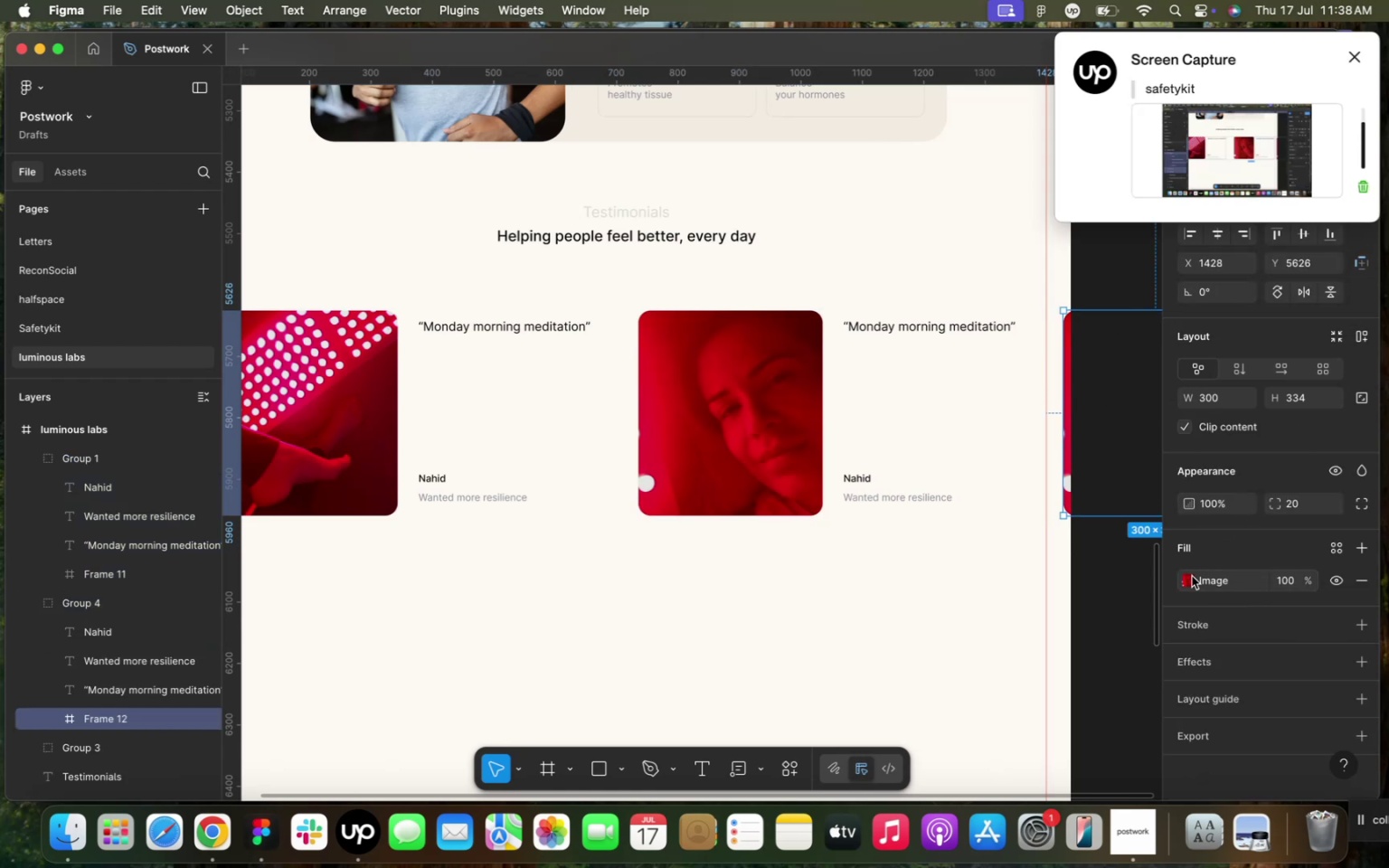 
left_click([1189, 577])
 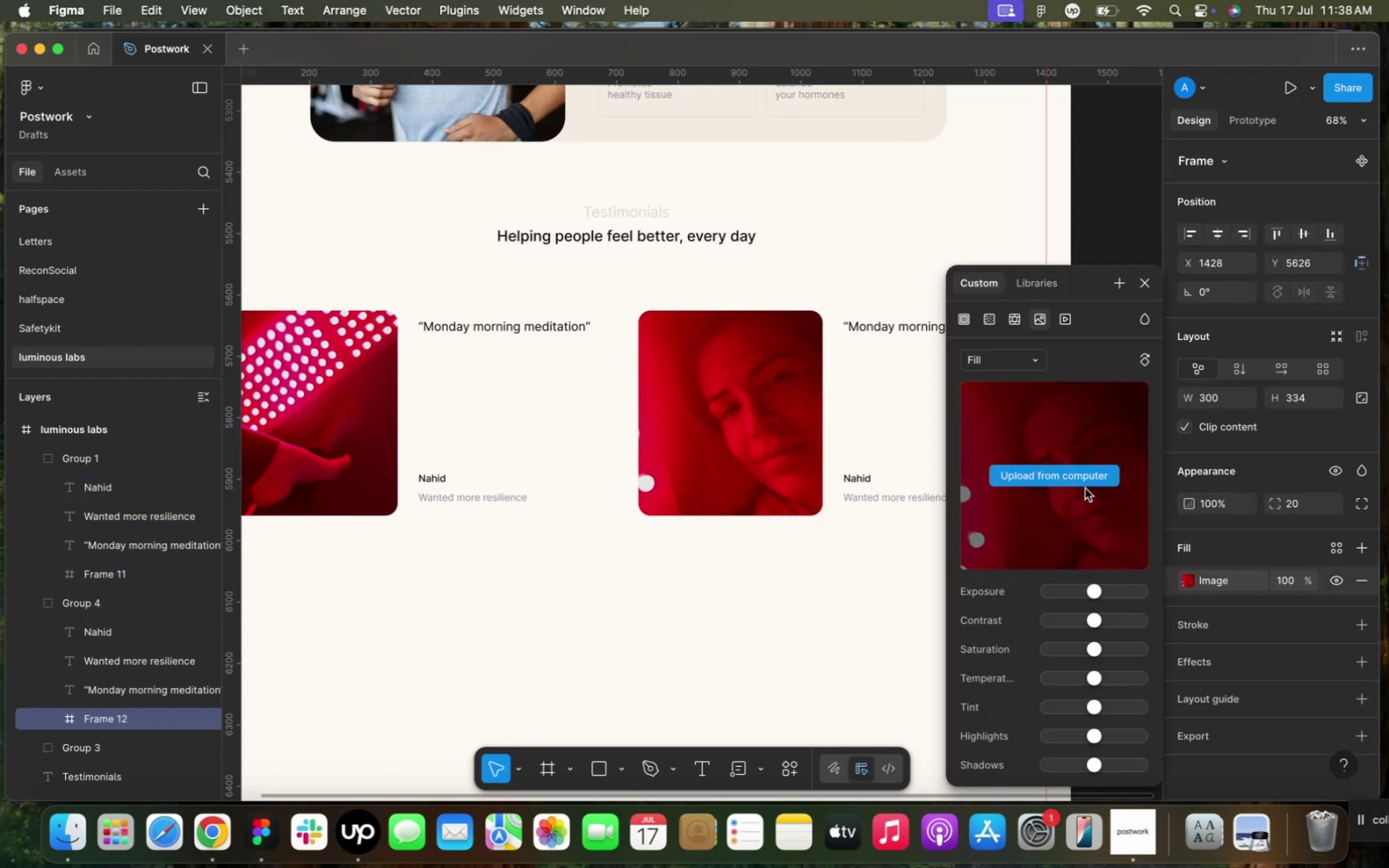 
left_click([1085, 487])
 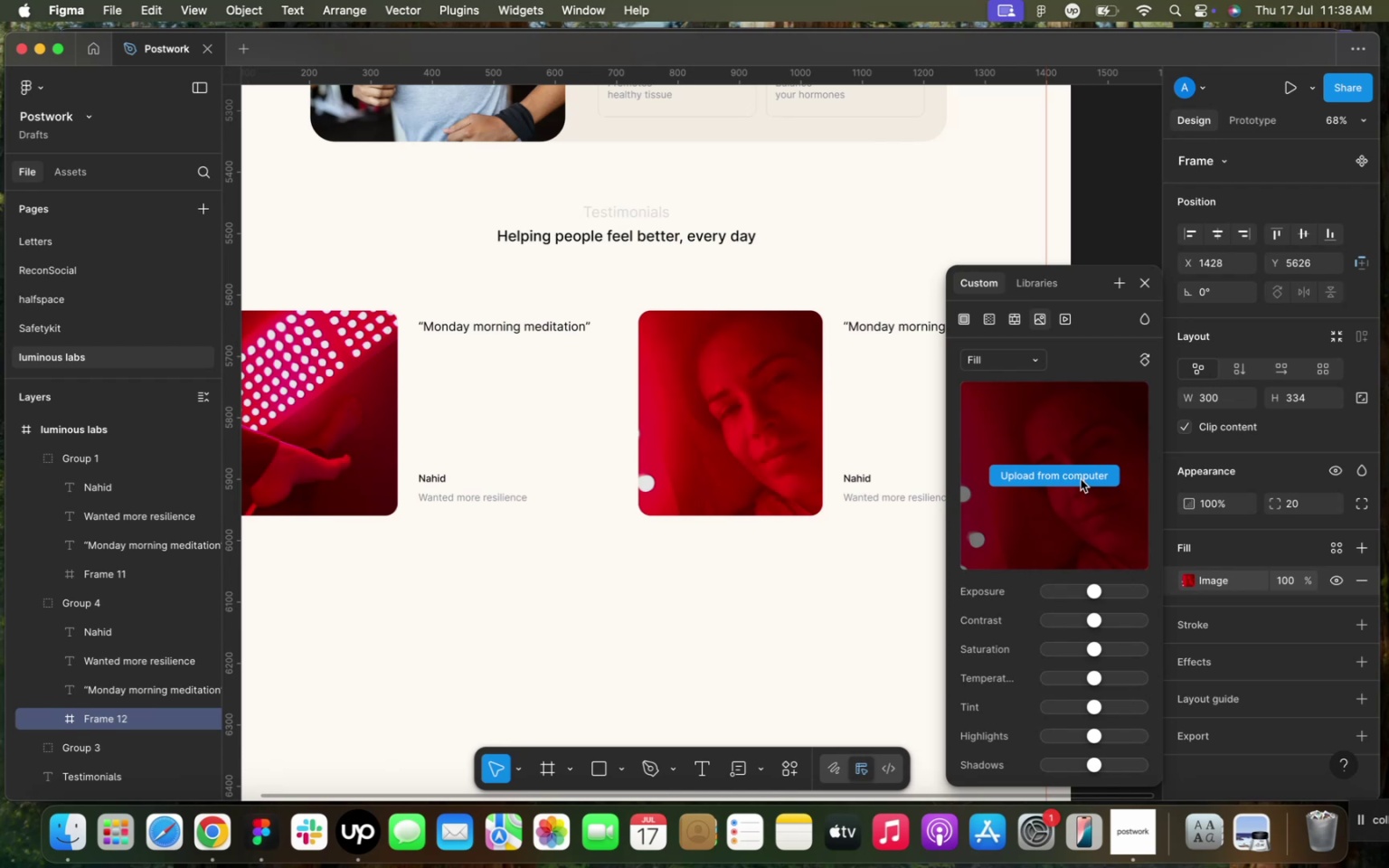 
left_click([1081, 479])
 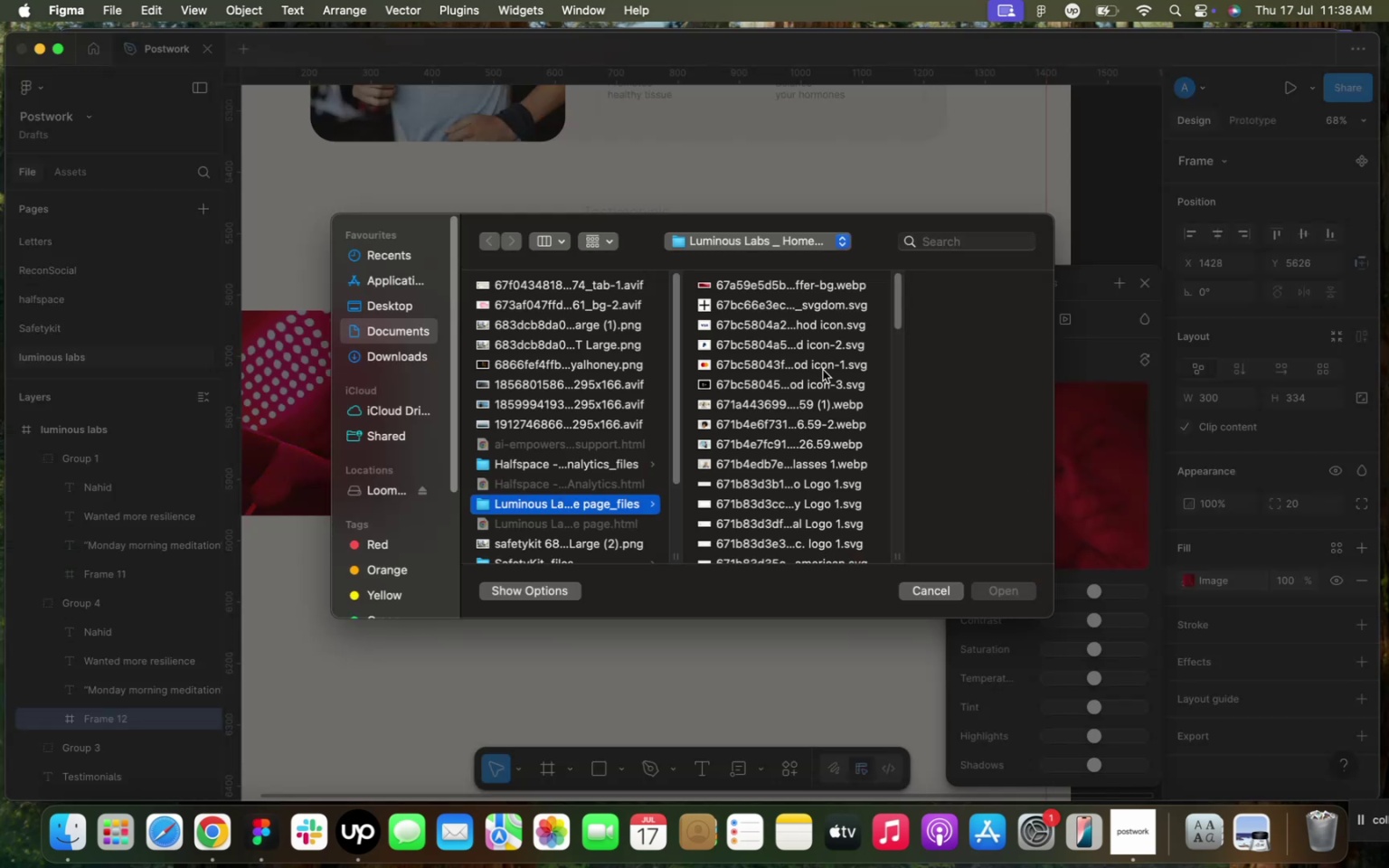 
scroll: coordinate [756, 480], scroll_direction: down, amount: 37.0
 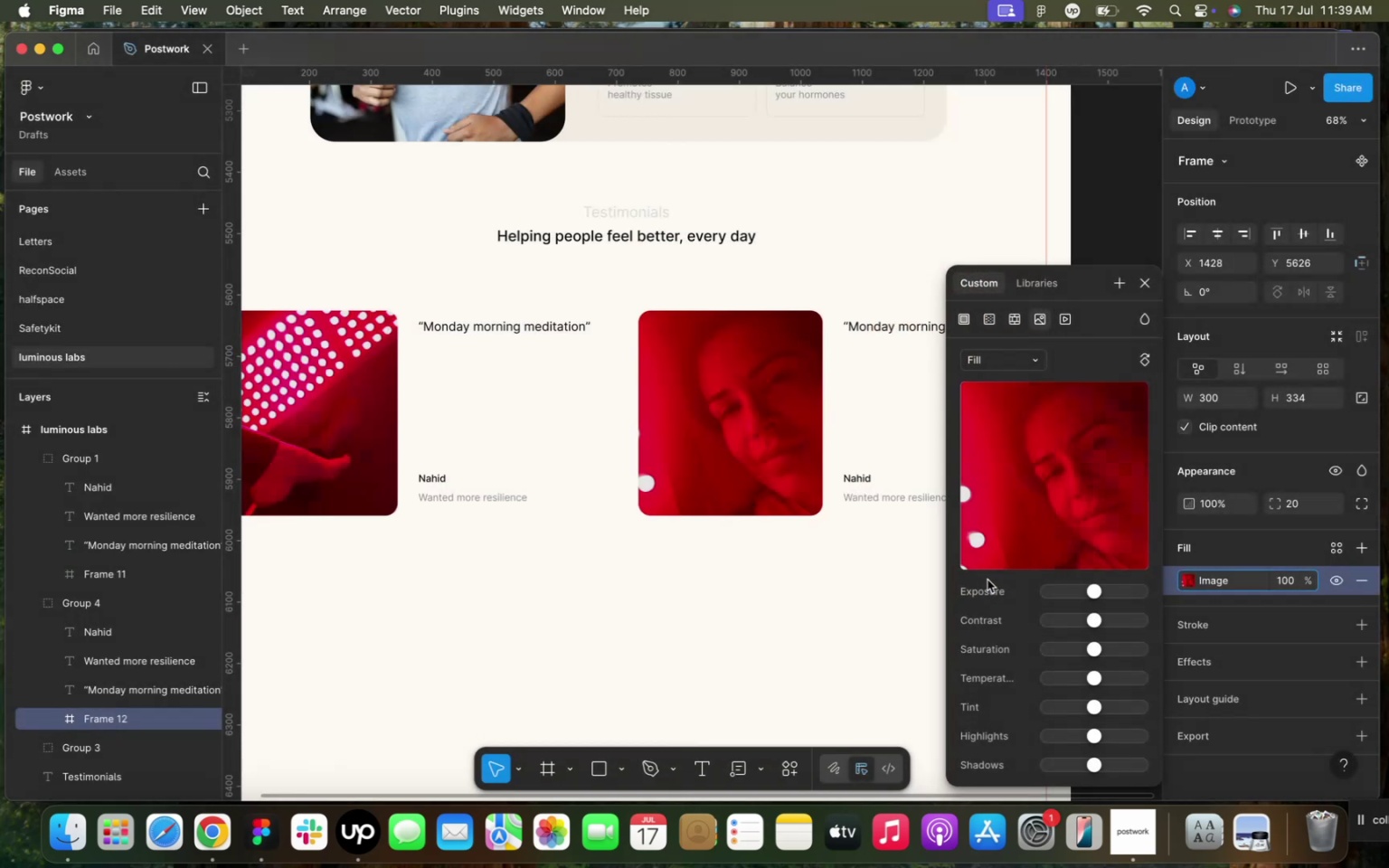 
left_click([778, 571])
 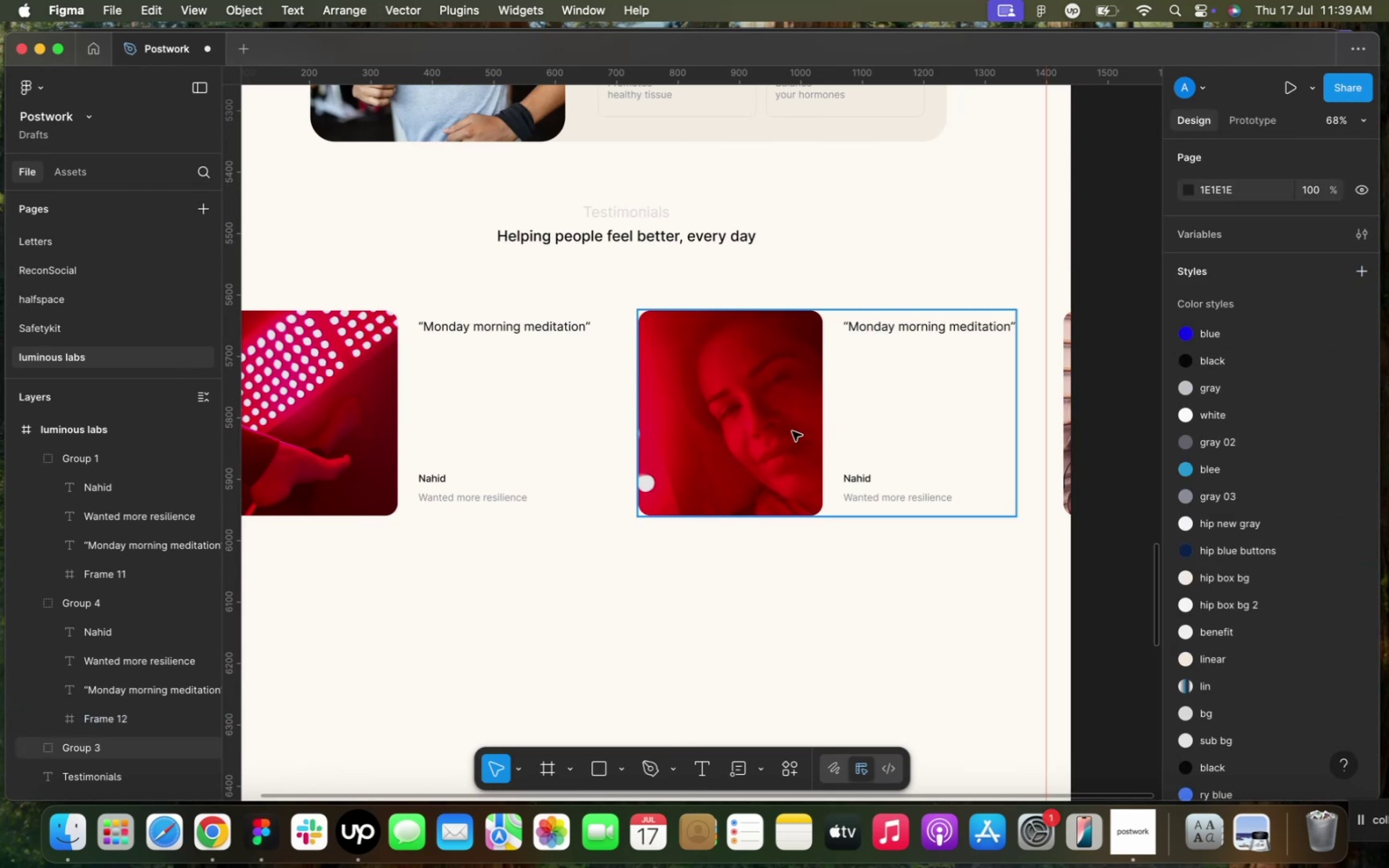 
double_click([792, 431])
 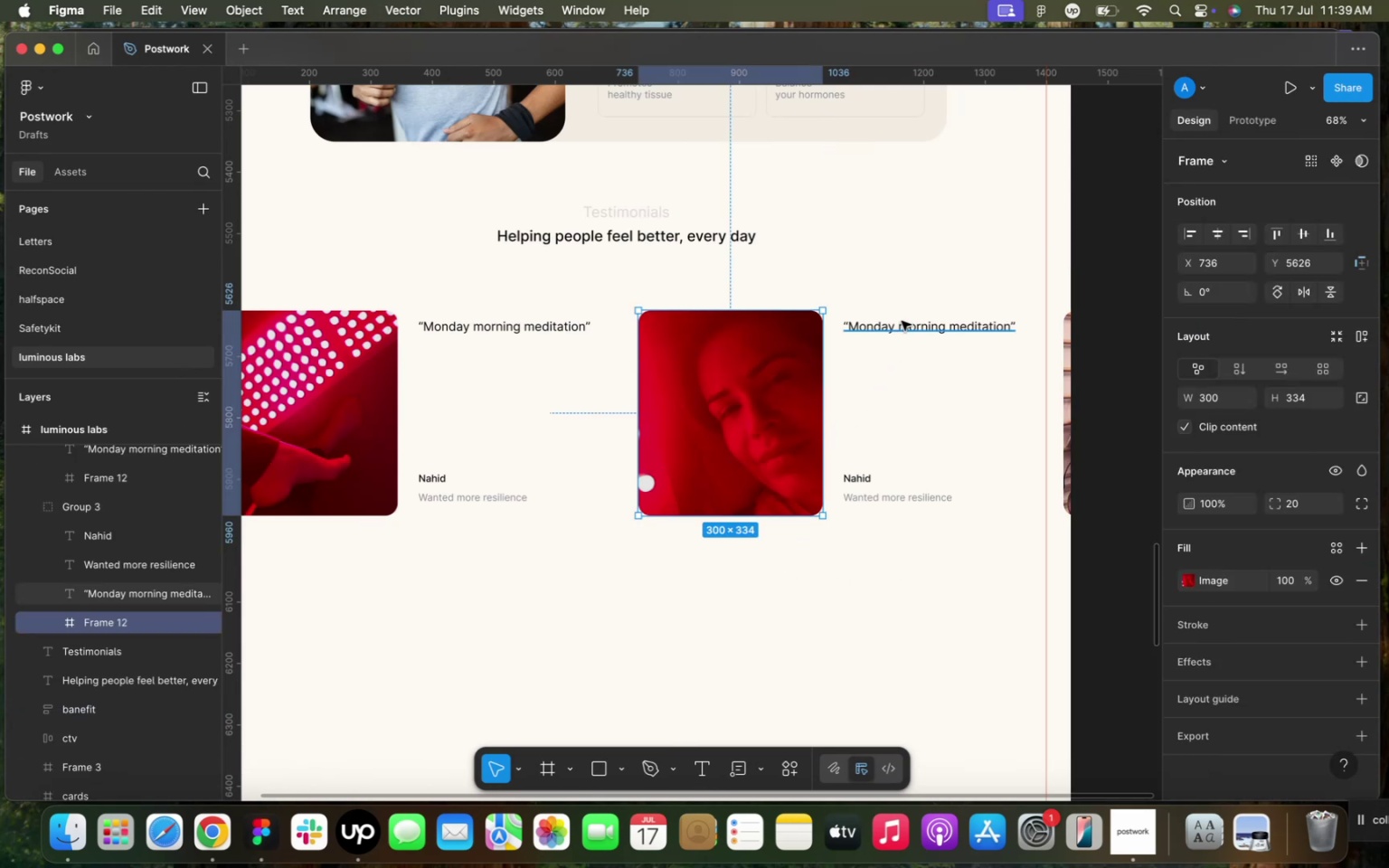 
double_click([902, 321])
 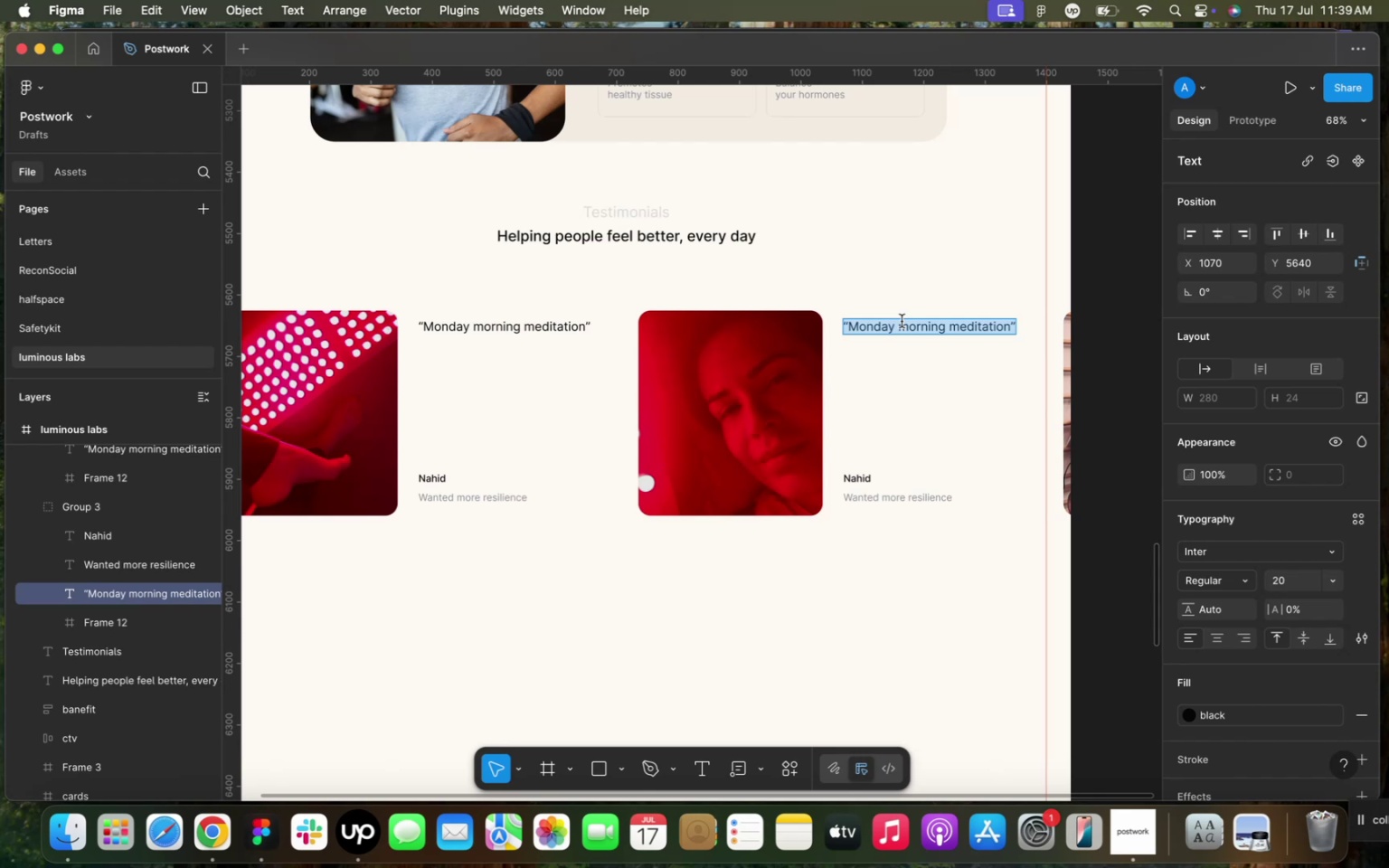 
wait(27.41)
 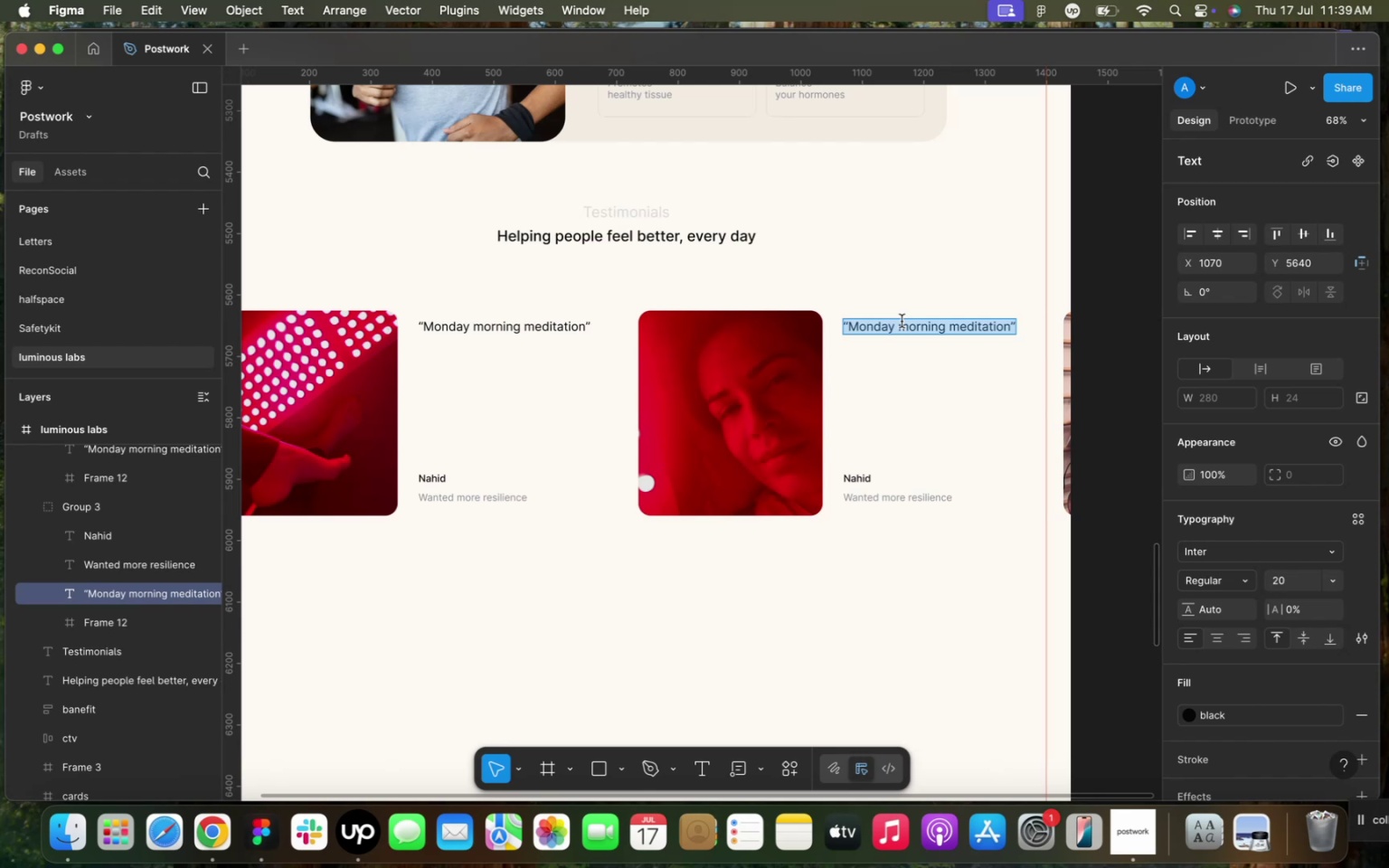 
key(Shift+ShiftRight)
 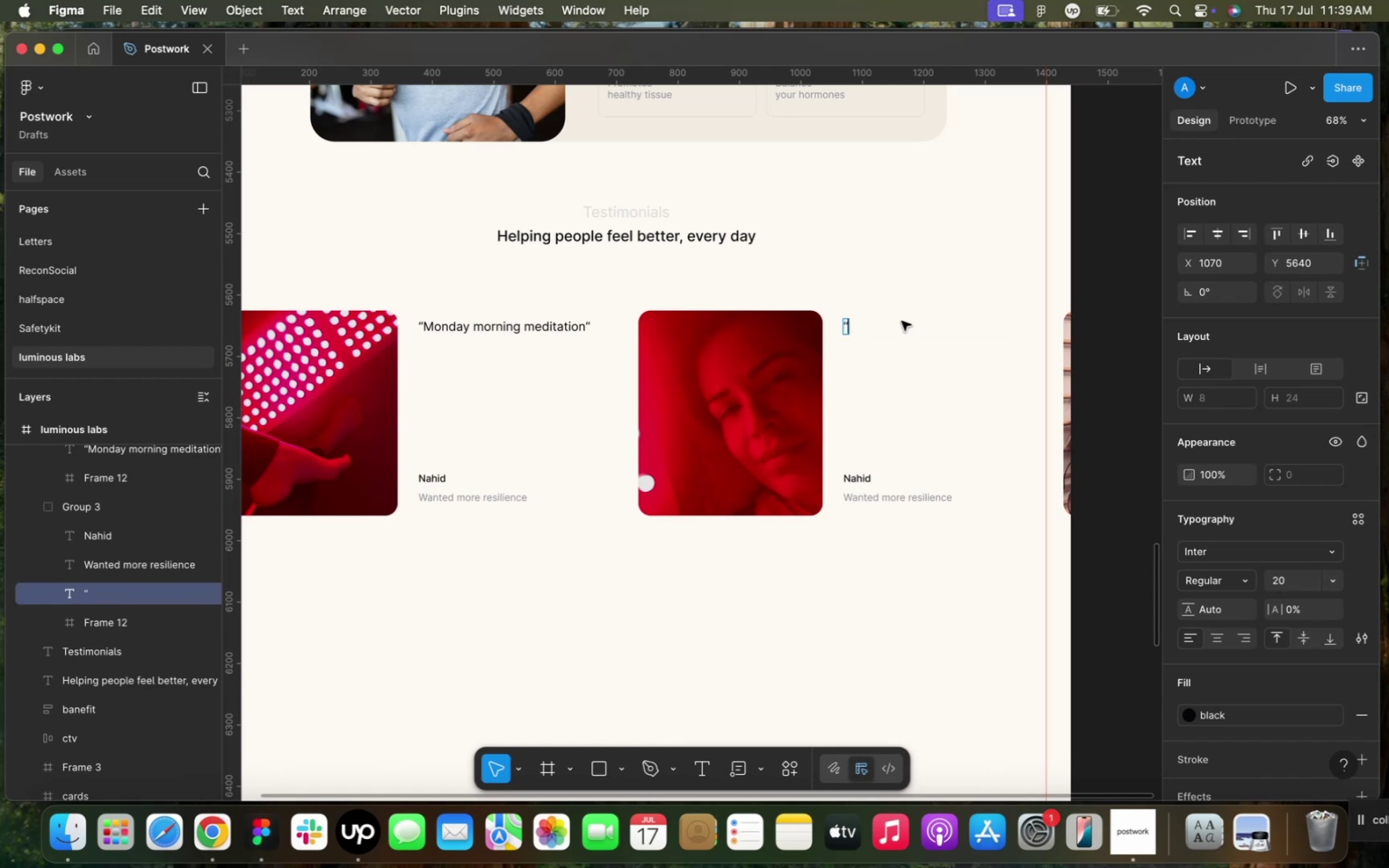 
key(Shift+Quote)
 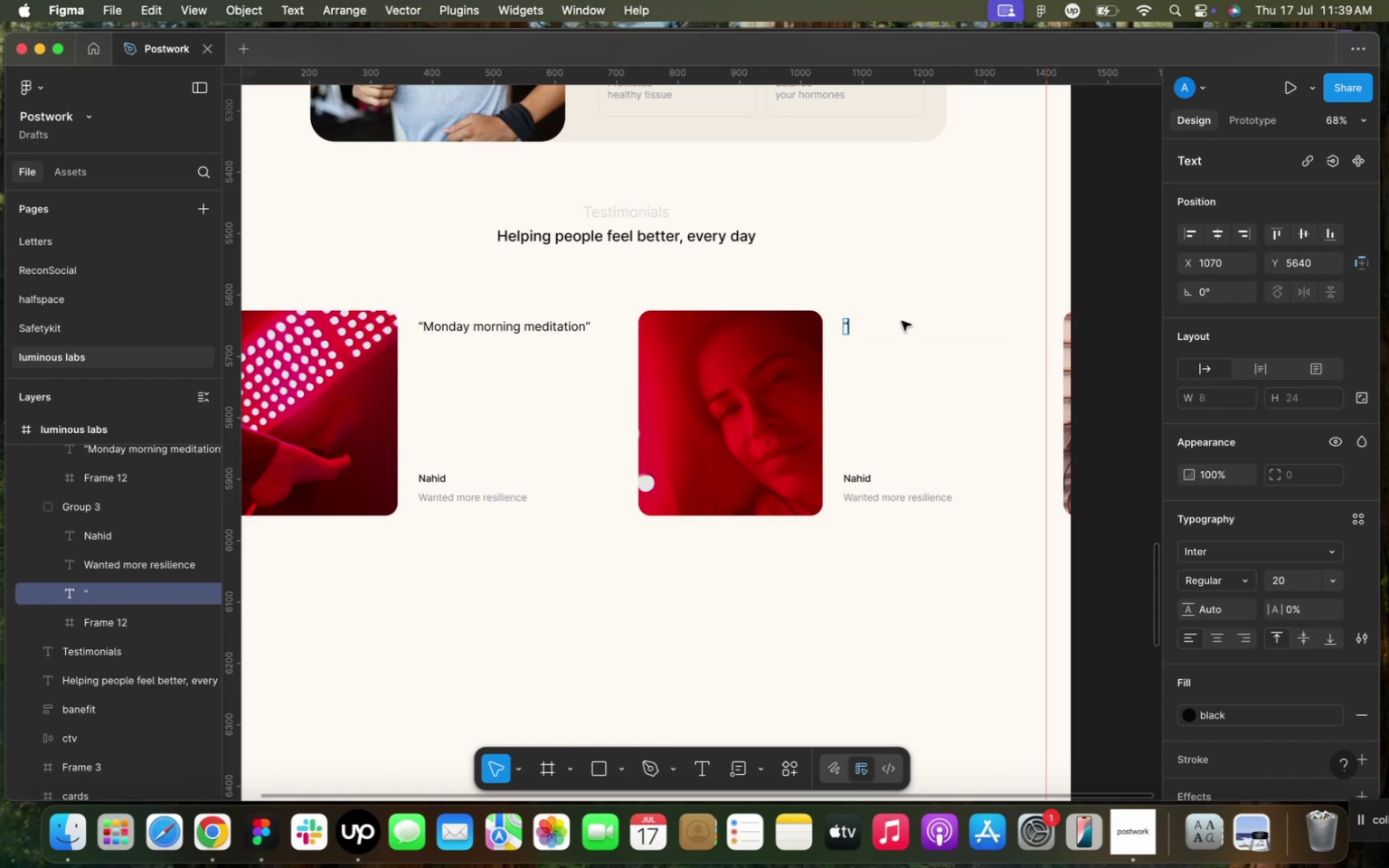 
type(I like thw)
key(Backspace)
type(e use)
 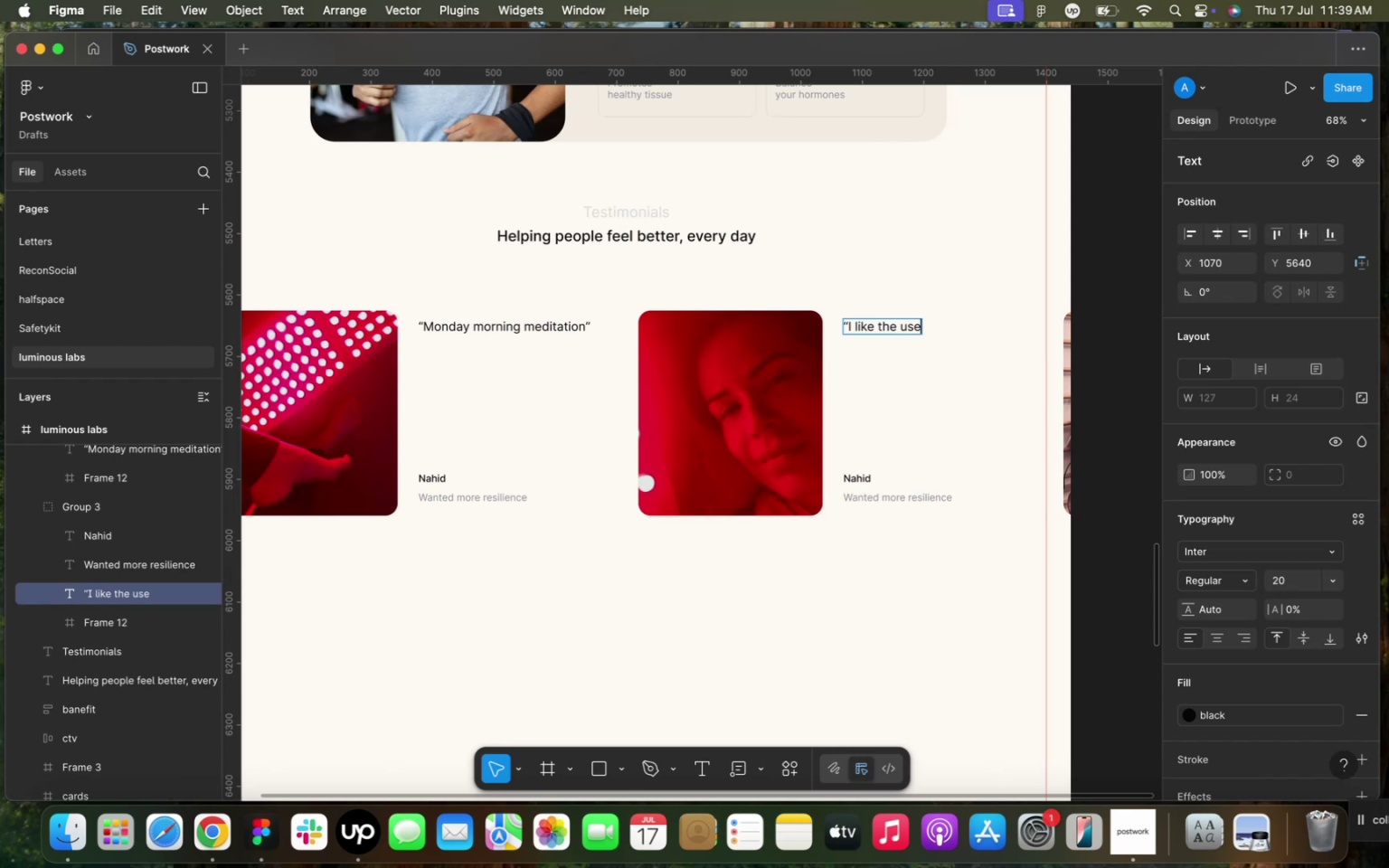 
wait(6.65)
 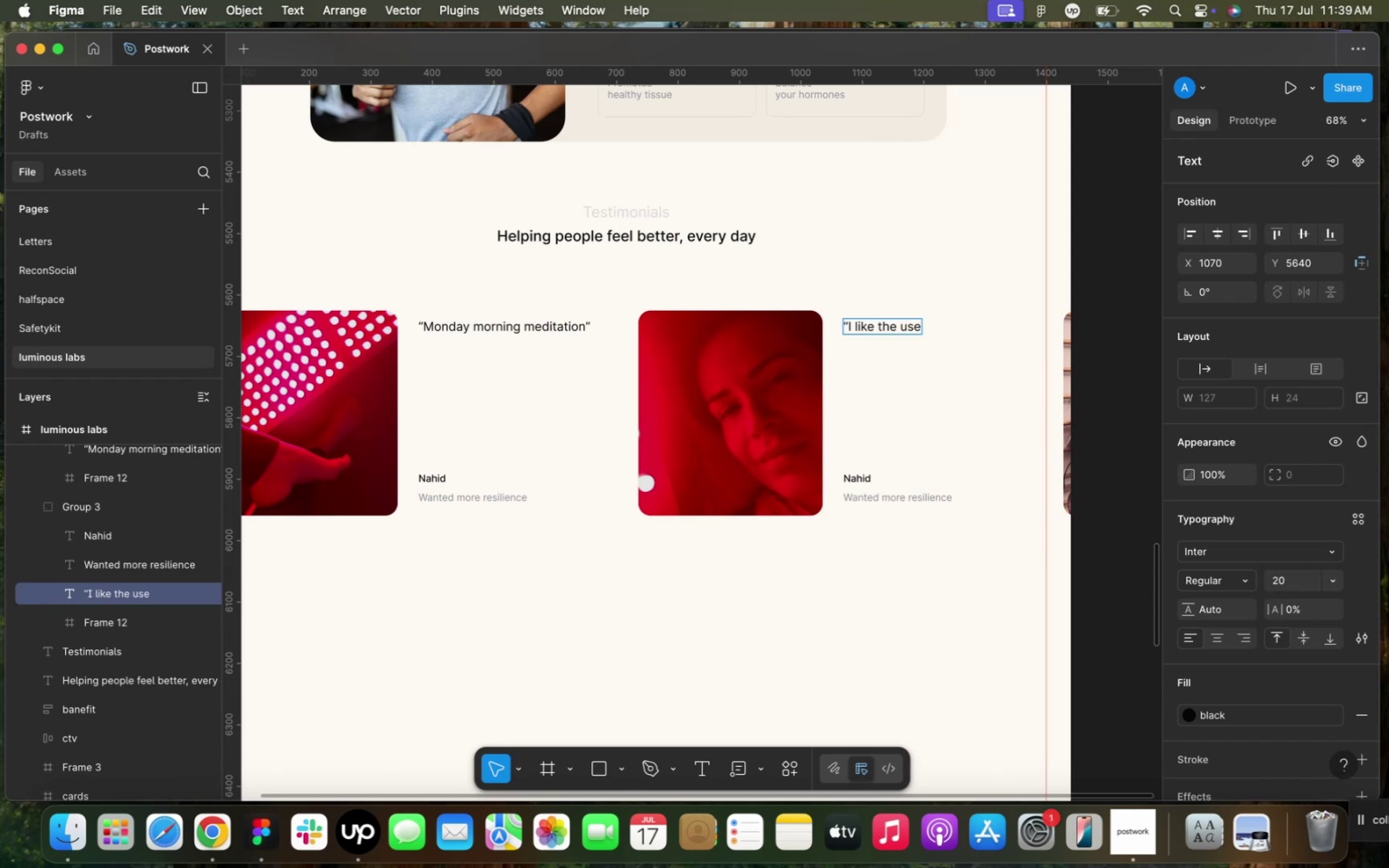 
type( red light)
 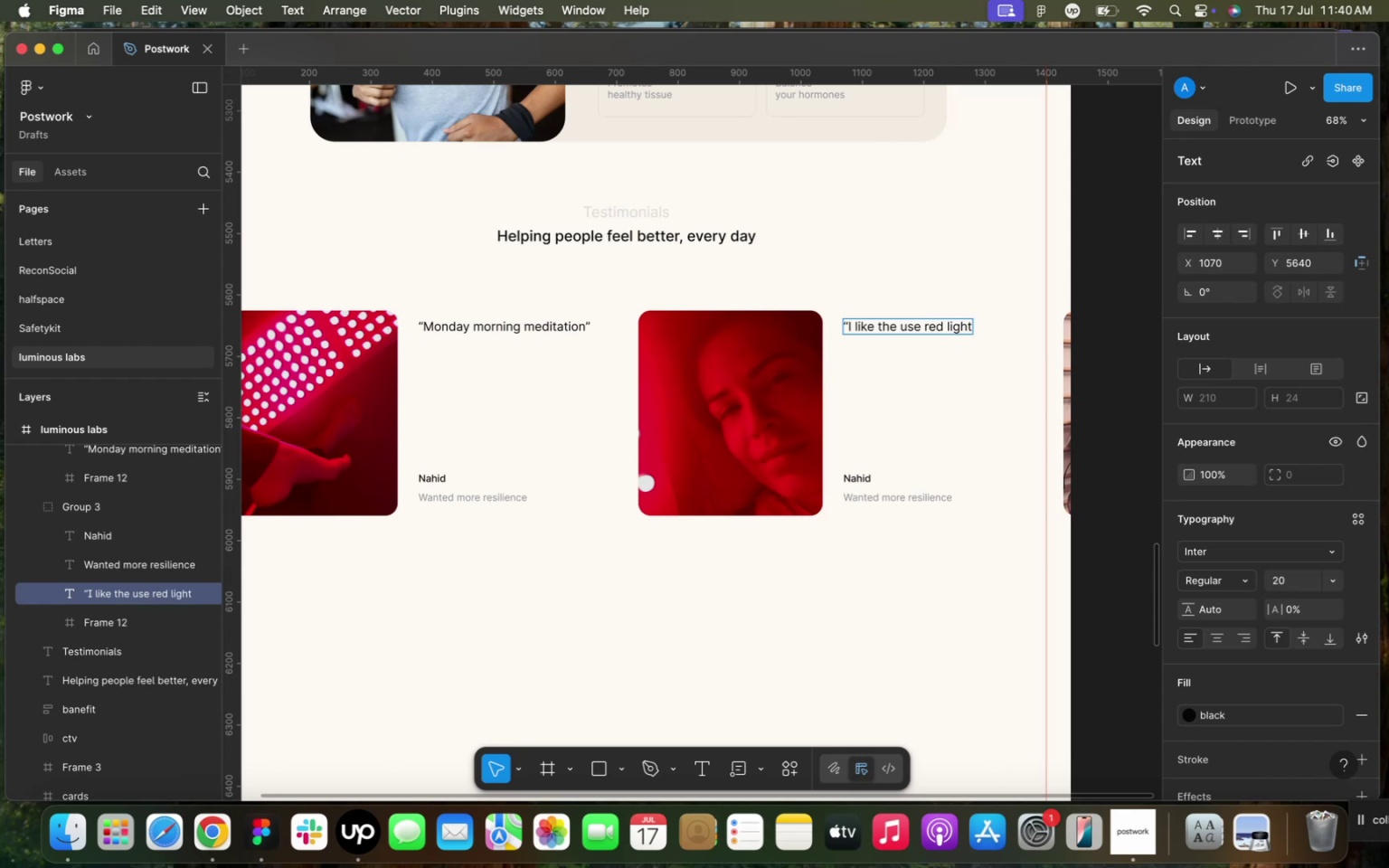 
type( simply to re)
 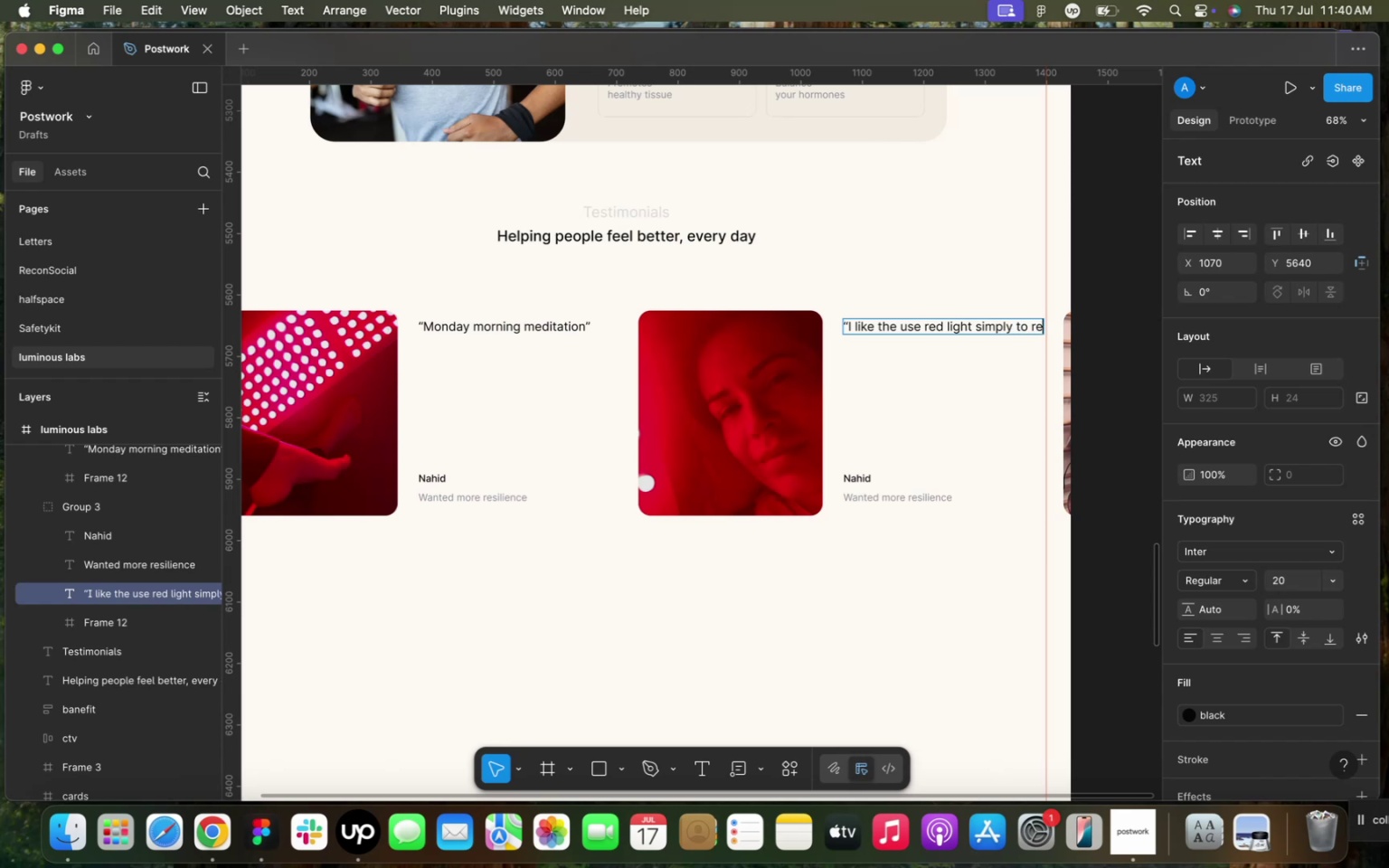 
wait(5.25)
 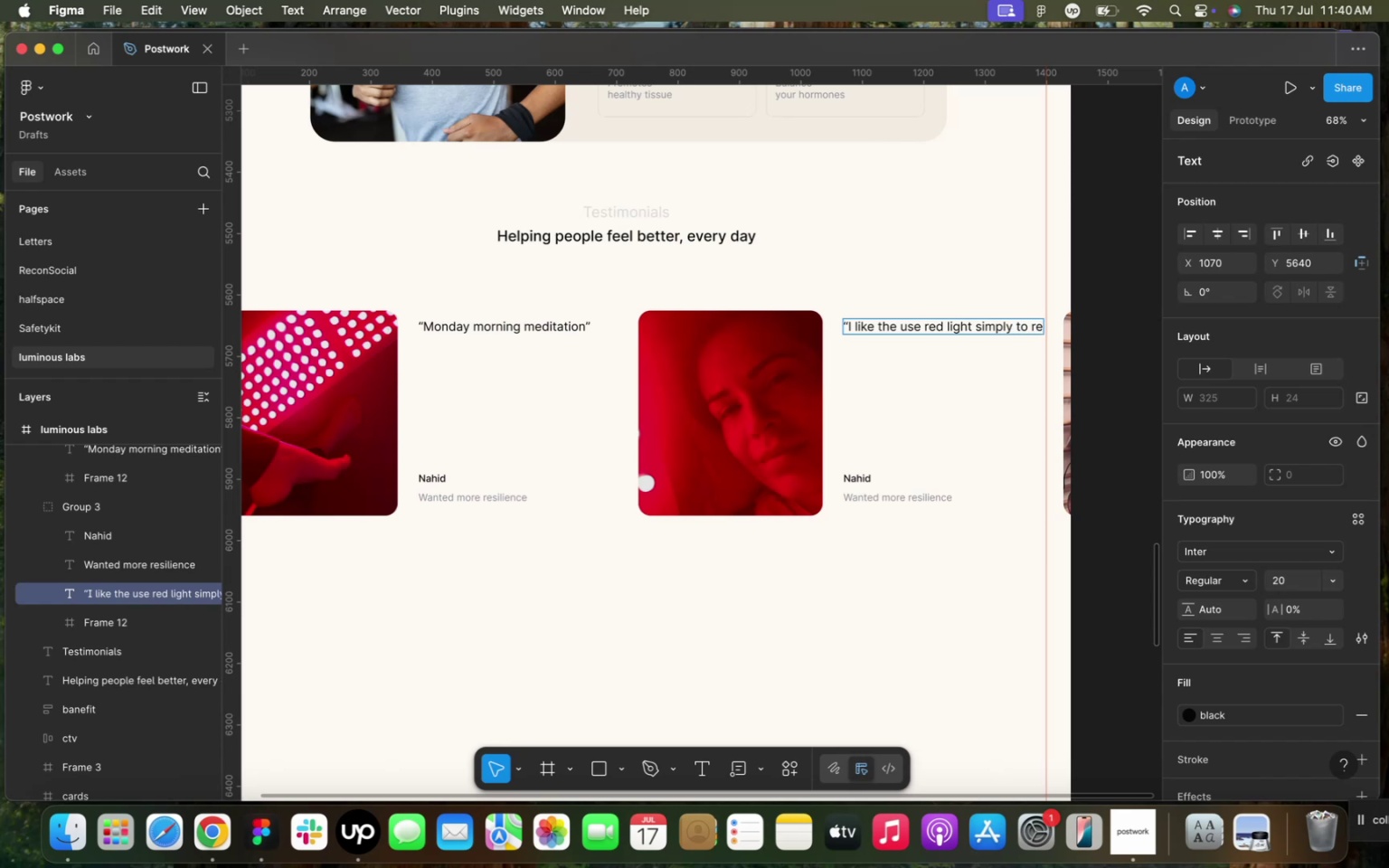 
type(calibrate my )
 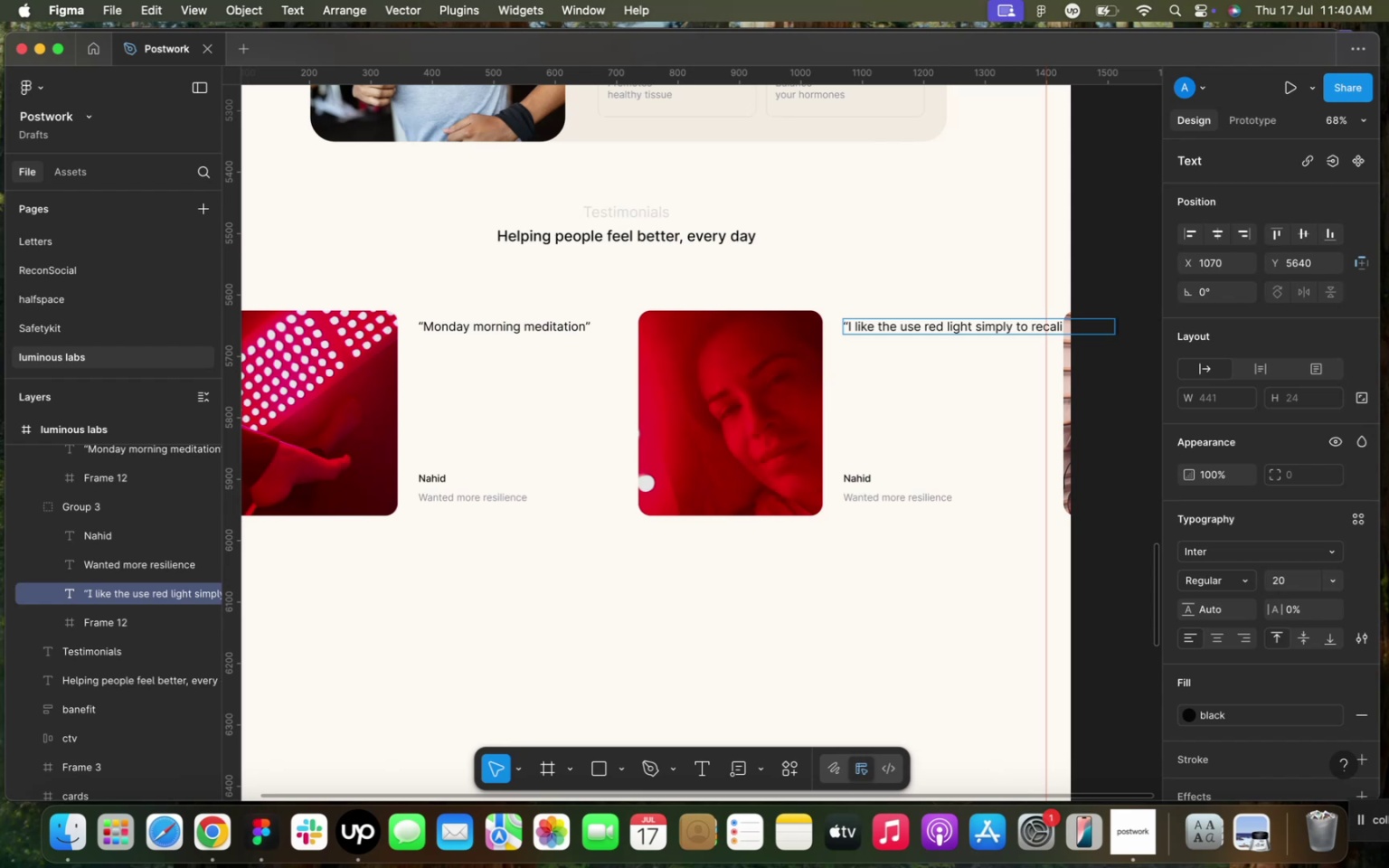 
wait(5.35)
 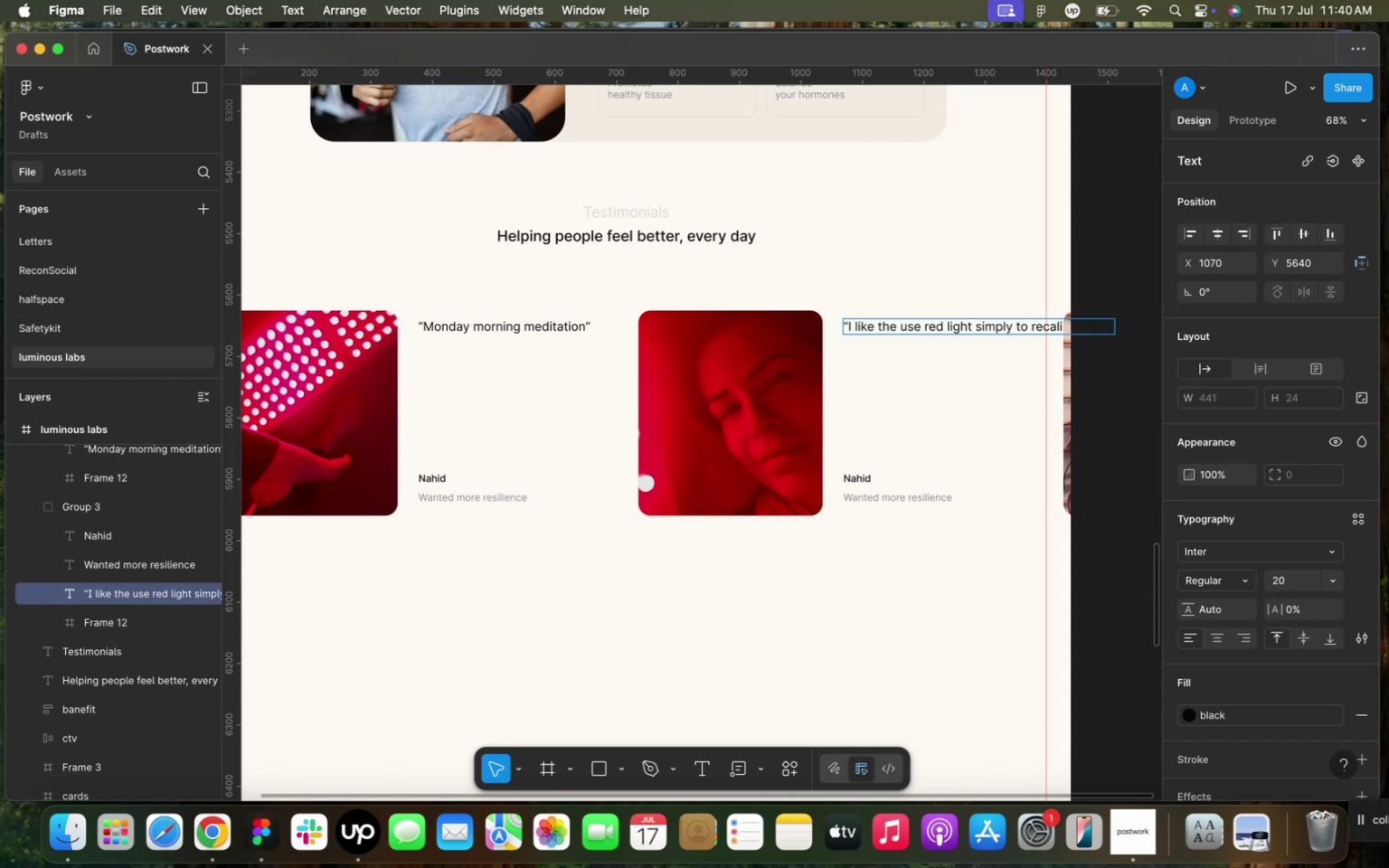 
type(circadian )
 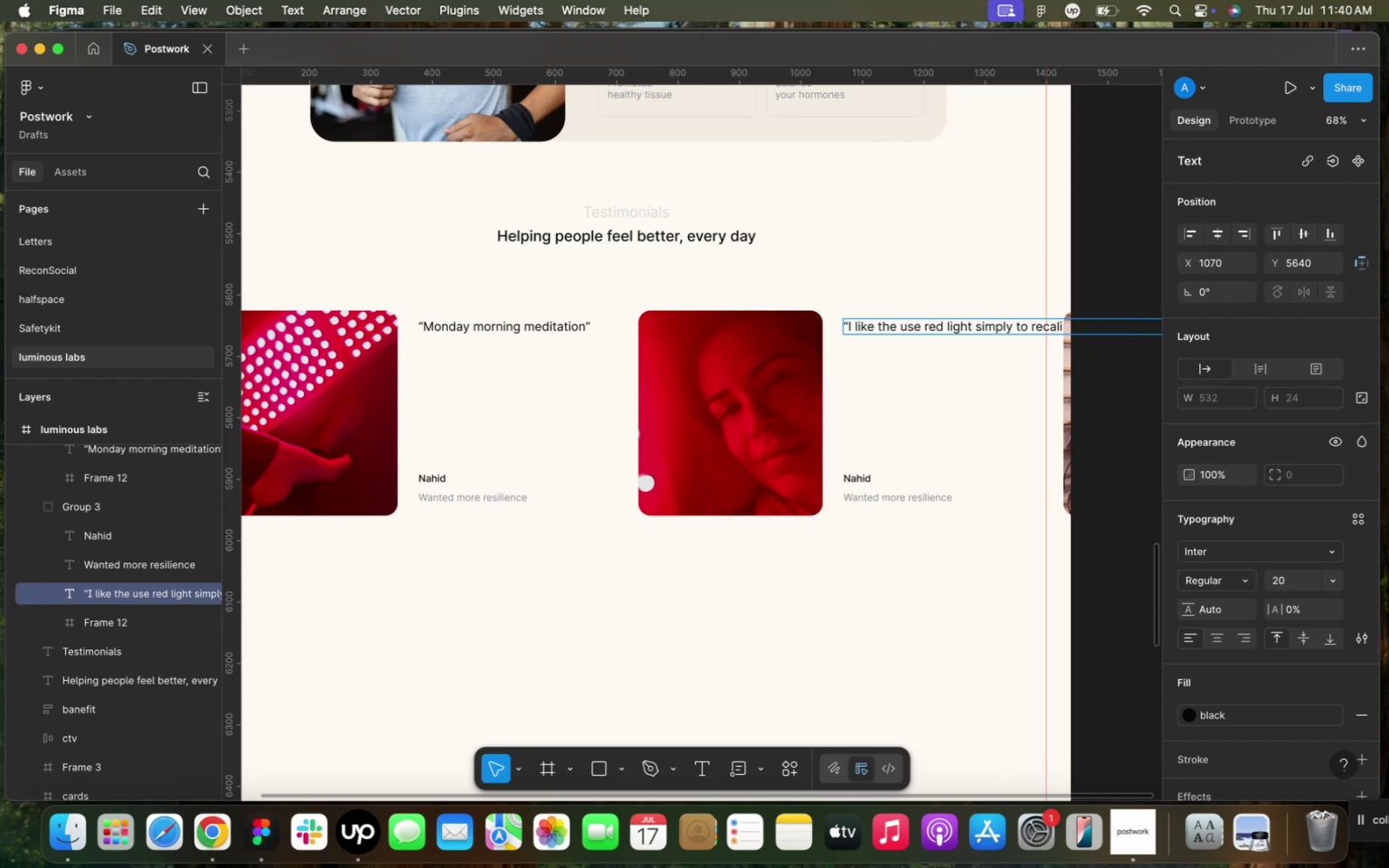 
type(ry)
key(Backspace)
type(hythm".)
key(Backspace)
 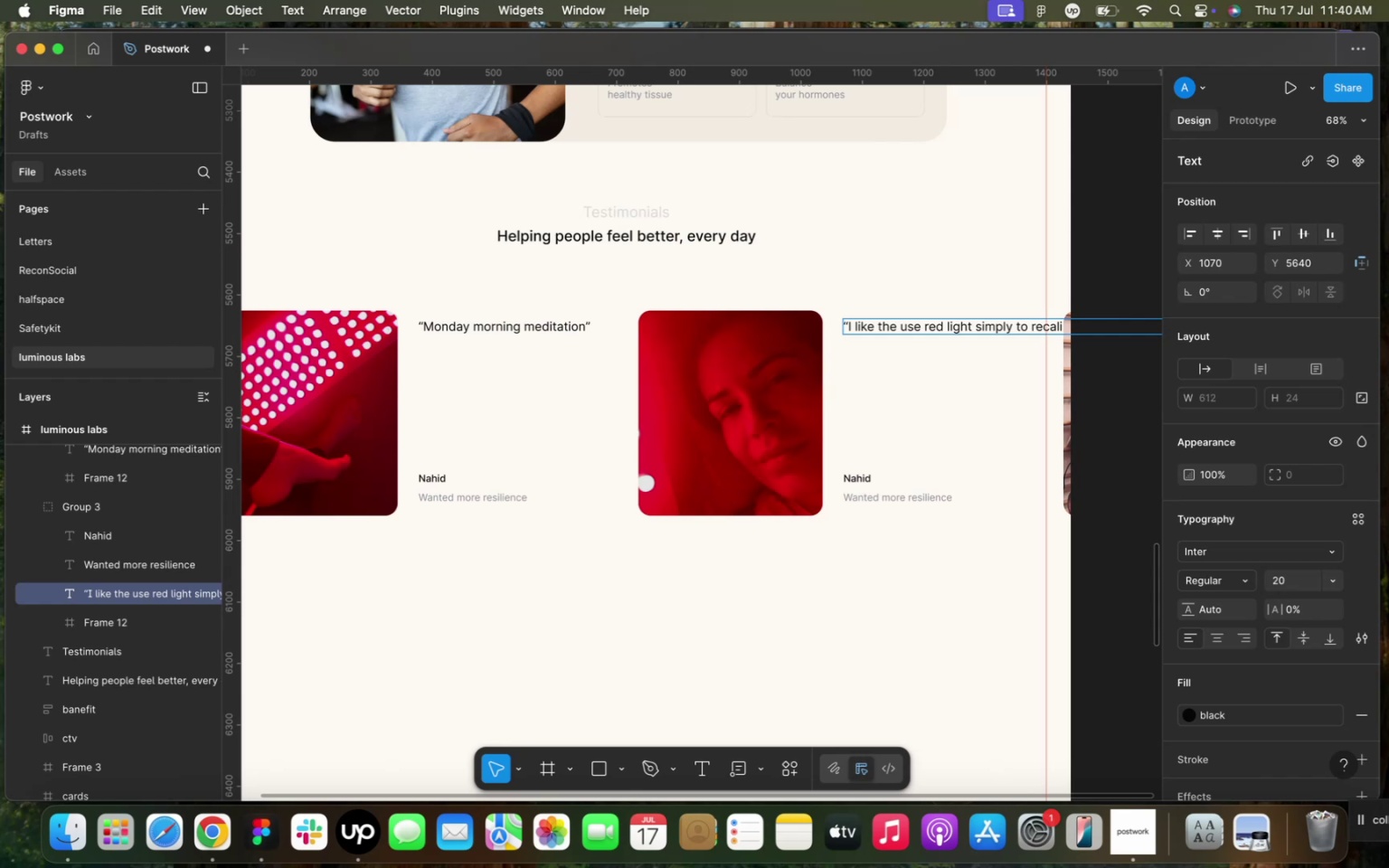 
 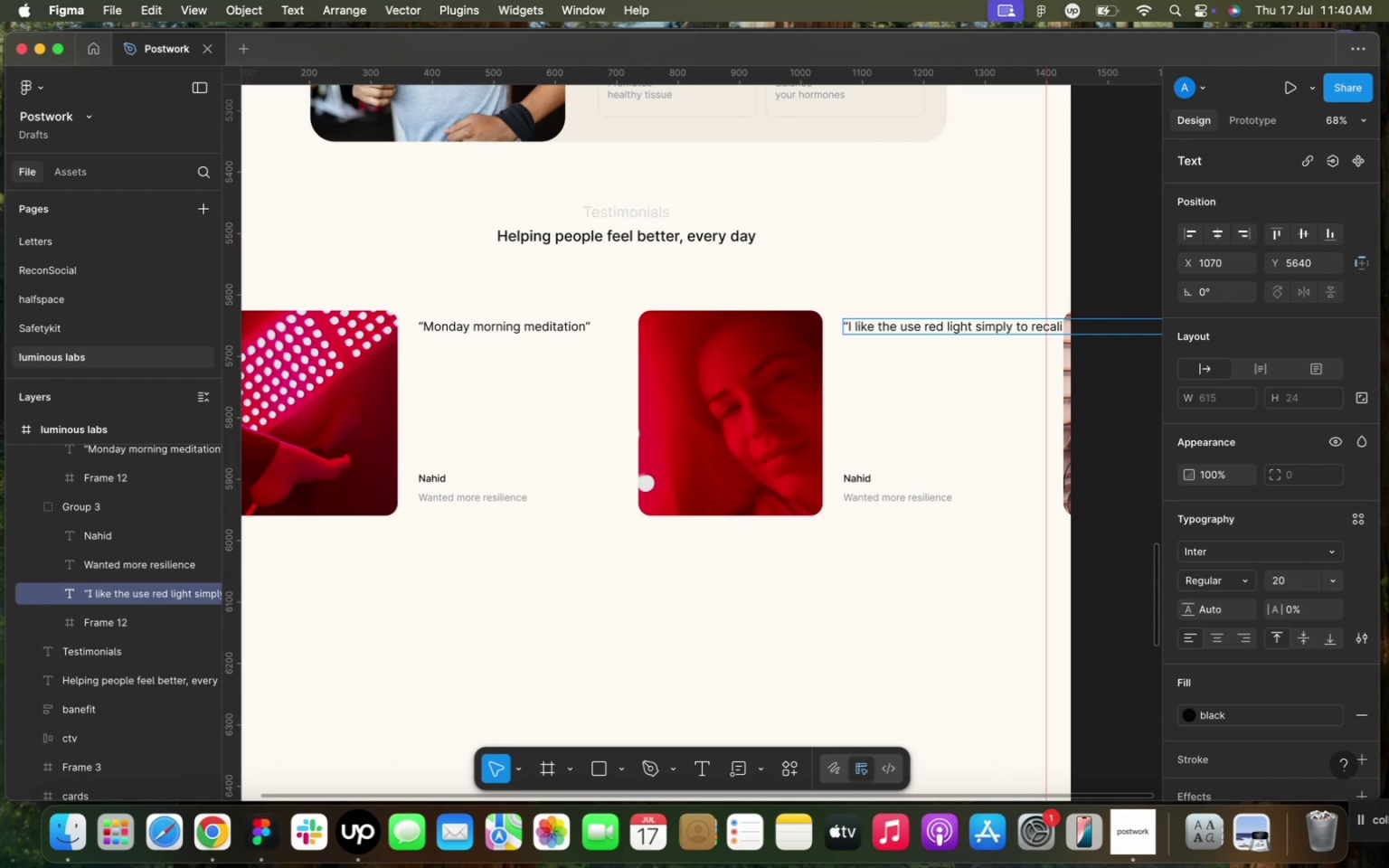 
key(ArrowDown)
 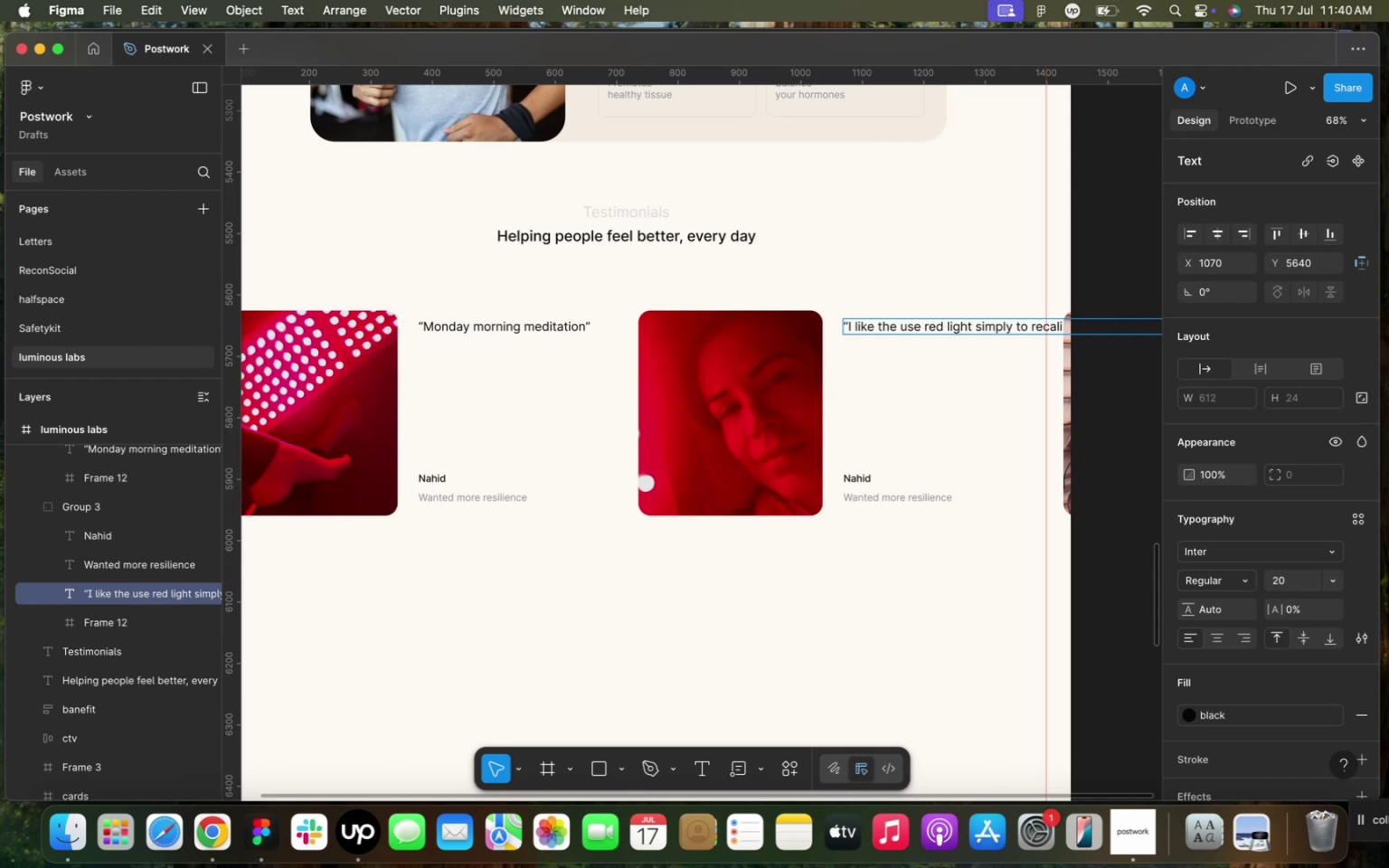 
key(Period)
 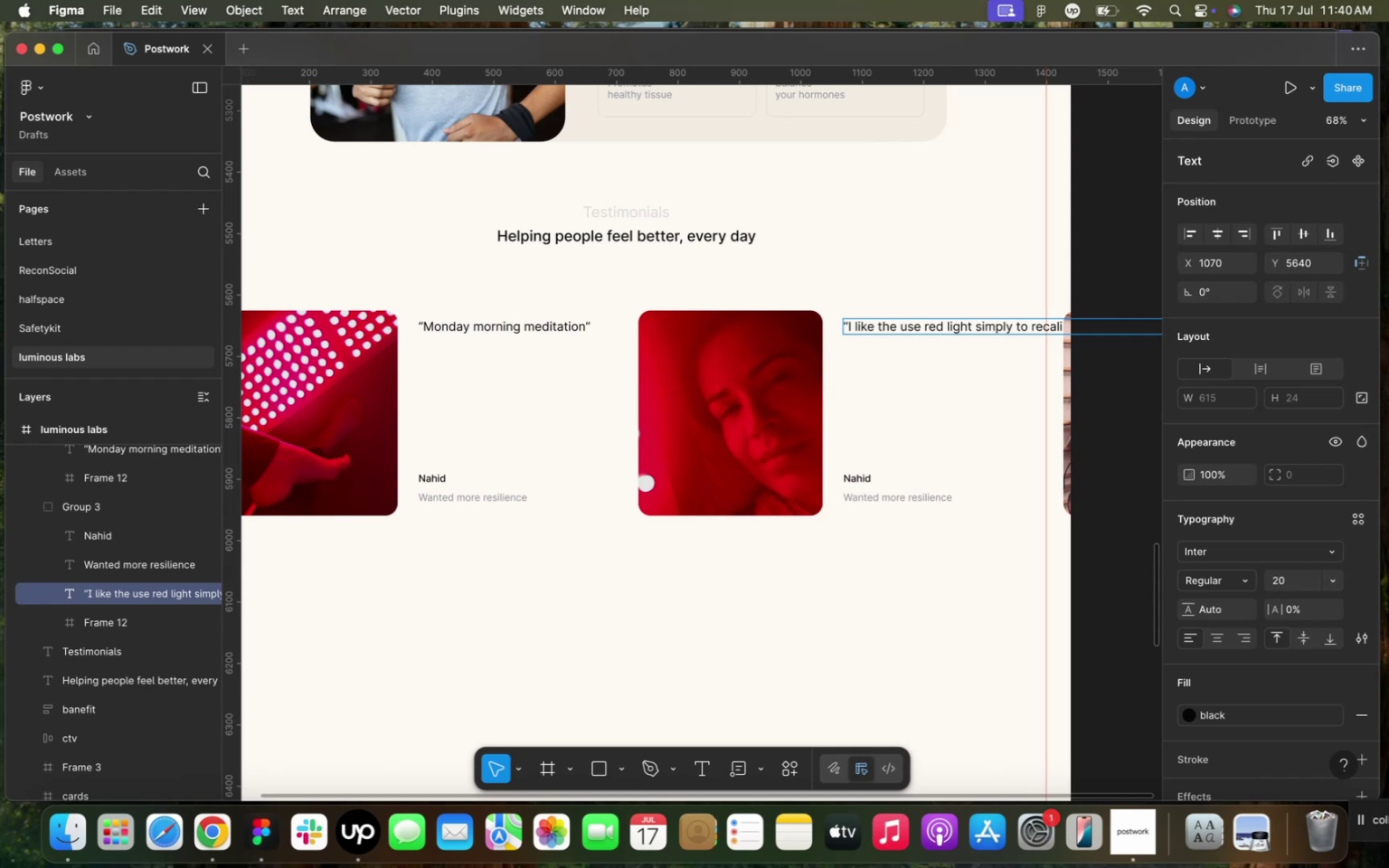 
wait(6.03)
 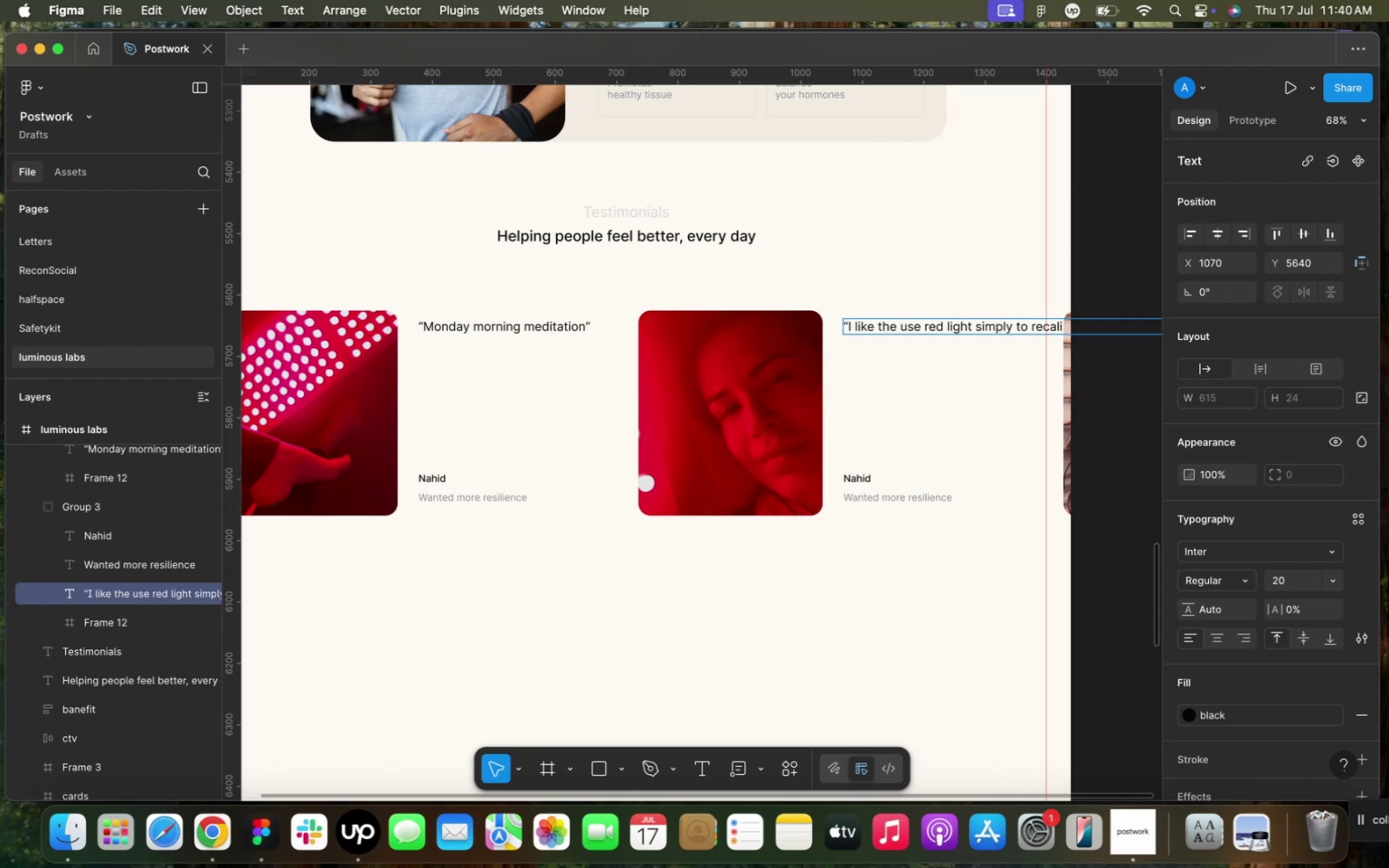 
left_click([943, 446])
 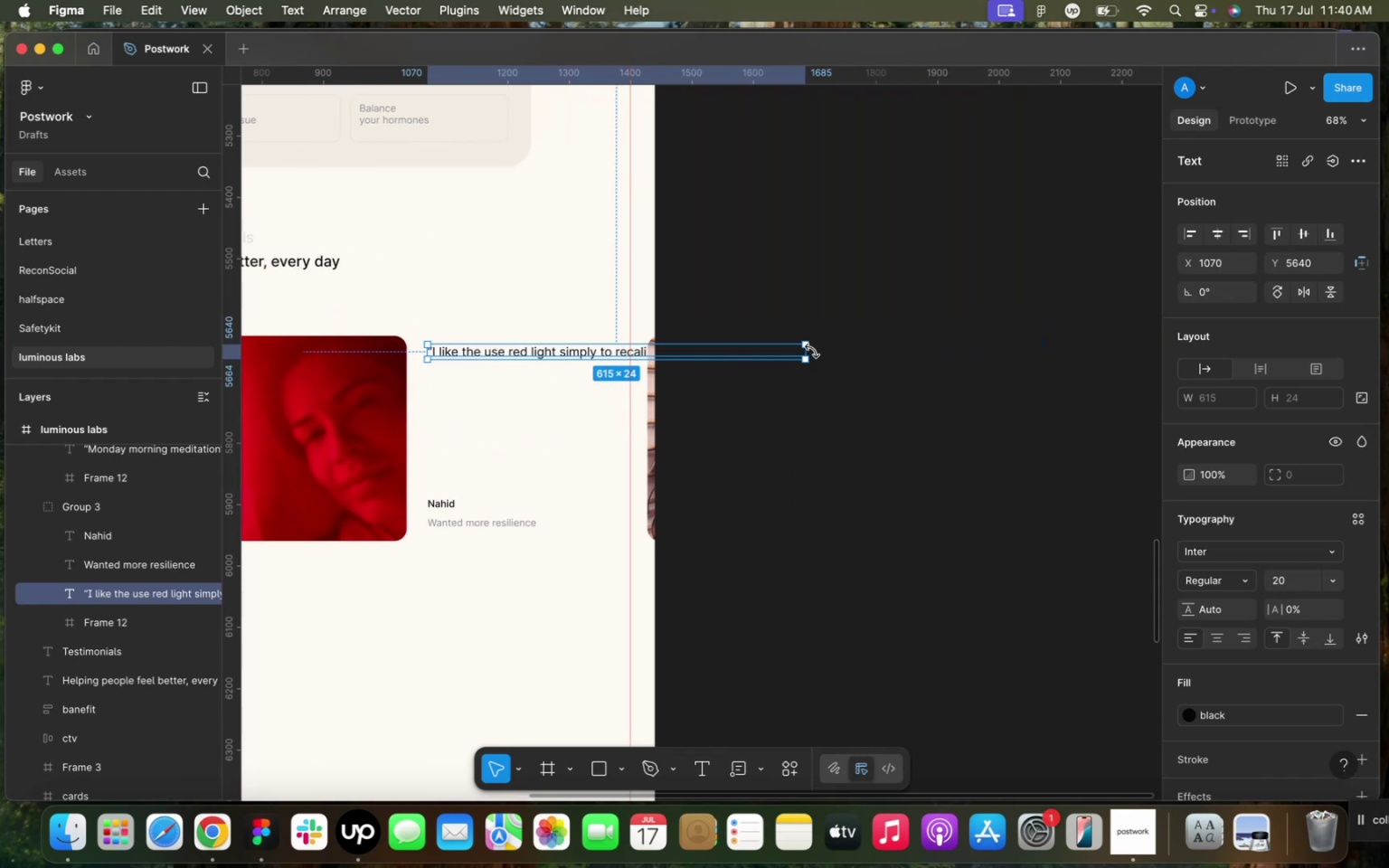 
left_click_drag(start_coordinate=[808, 353], to_coordinate=[615, 364])
 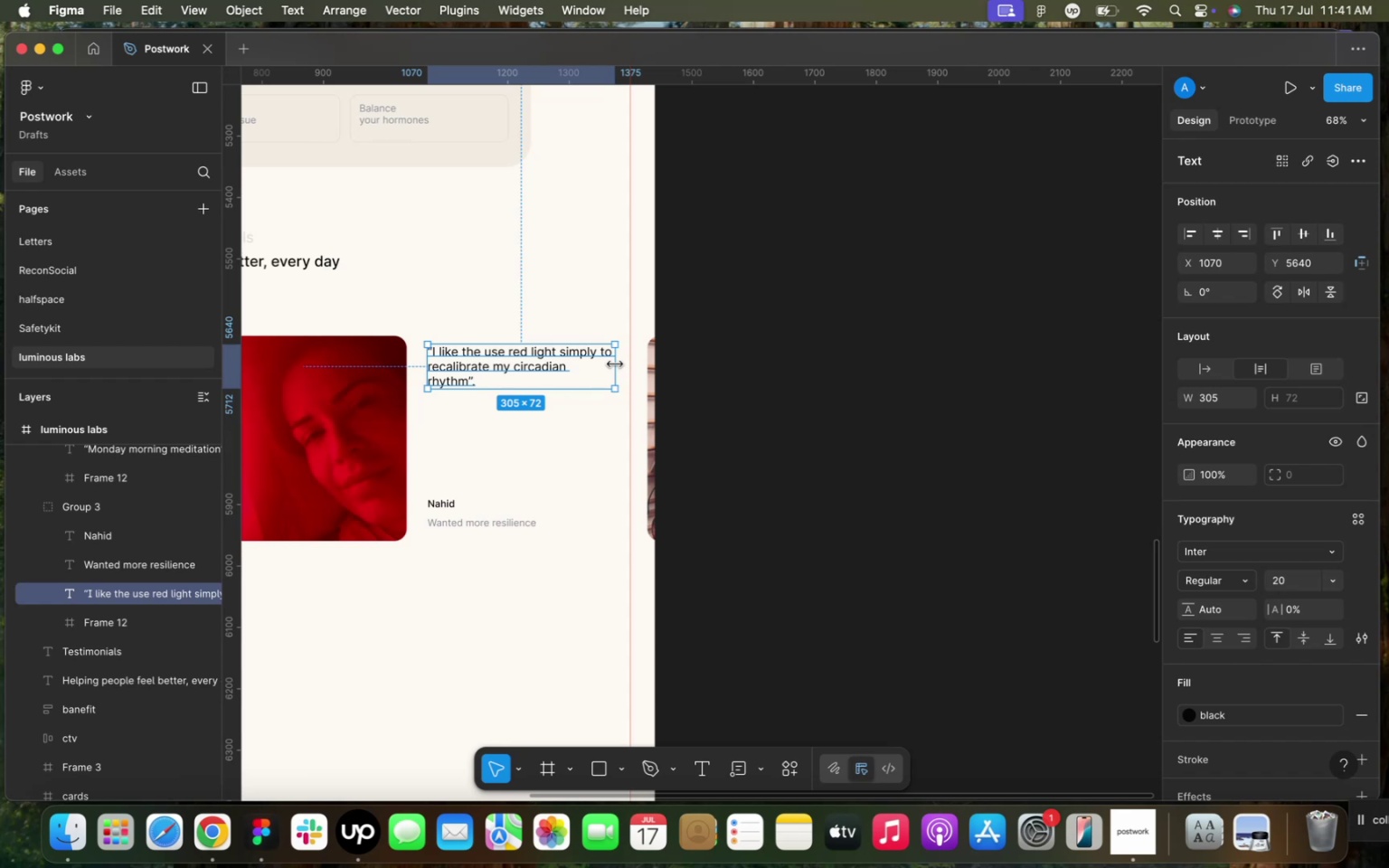 
wait(17.11)
 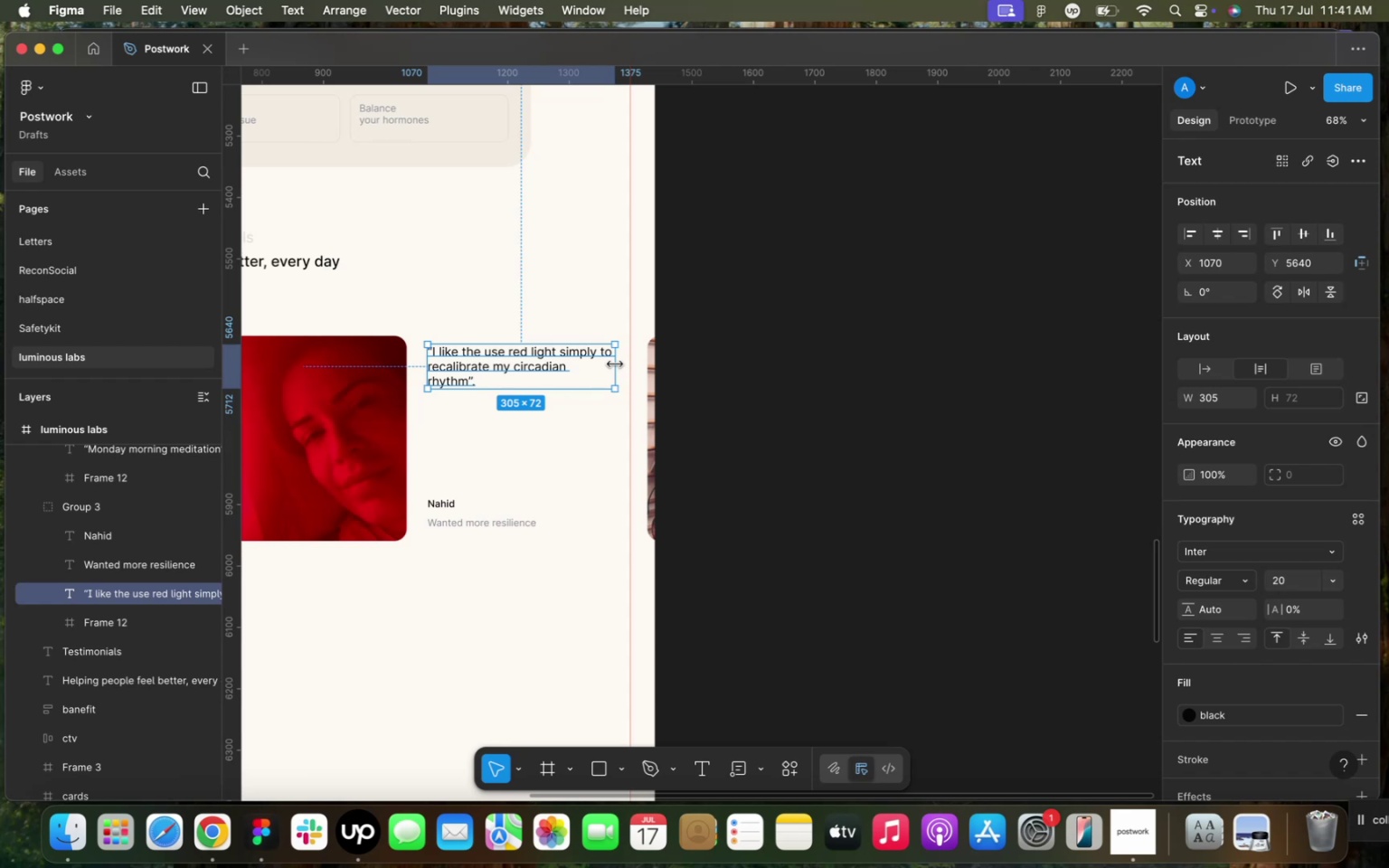 
double_click([487, 522])
 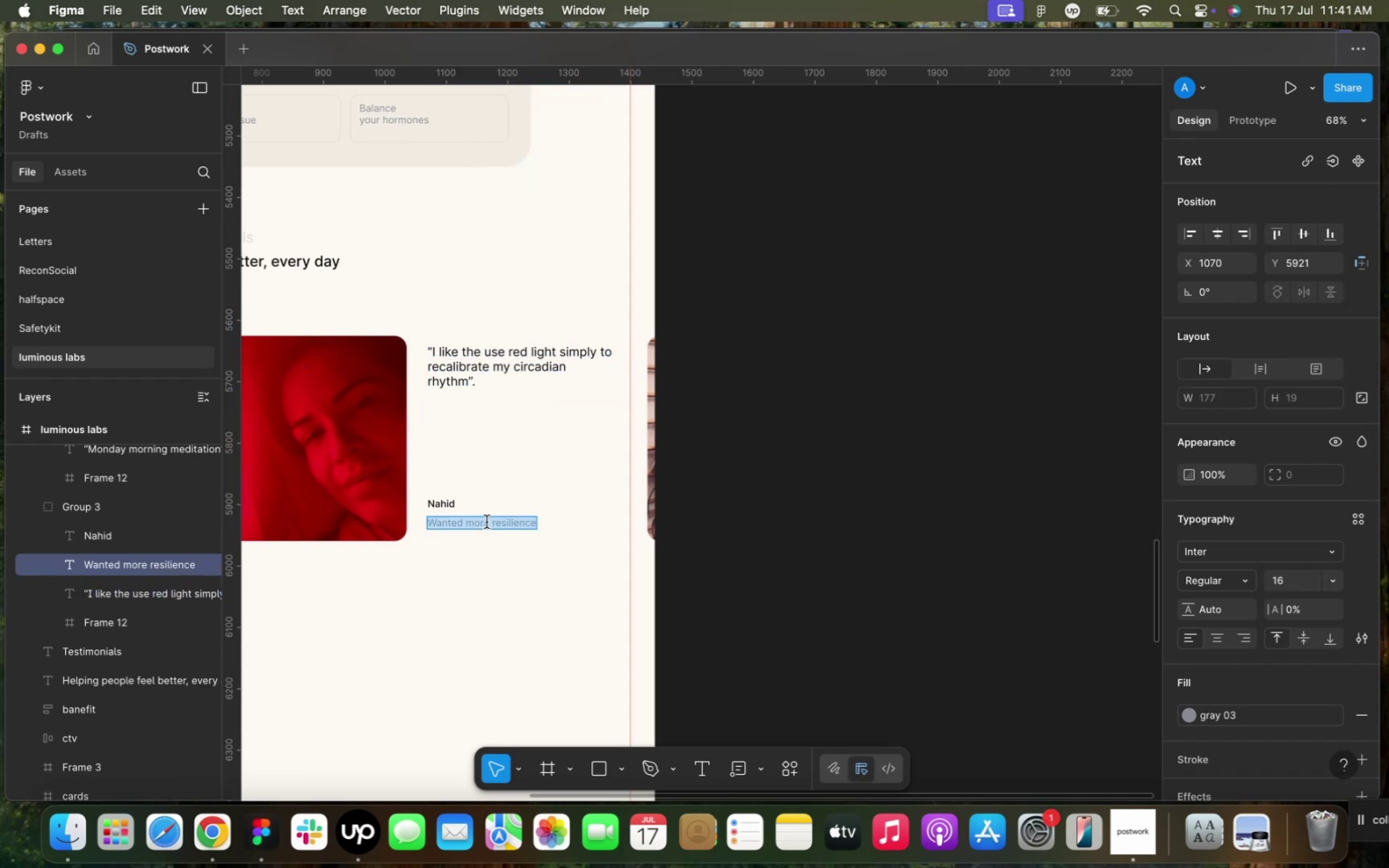 
triple_click([487, 522])
 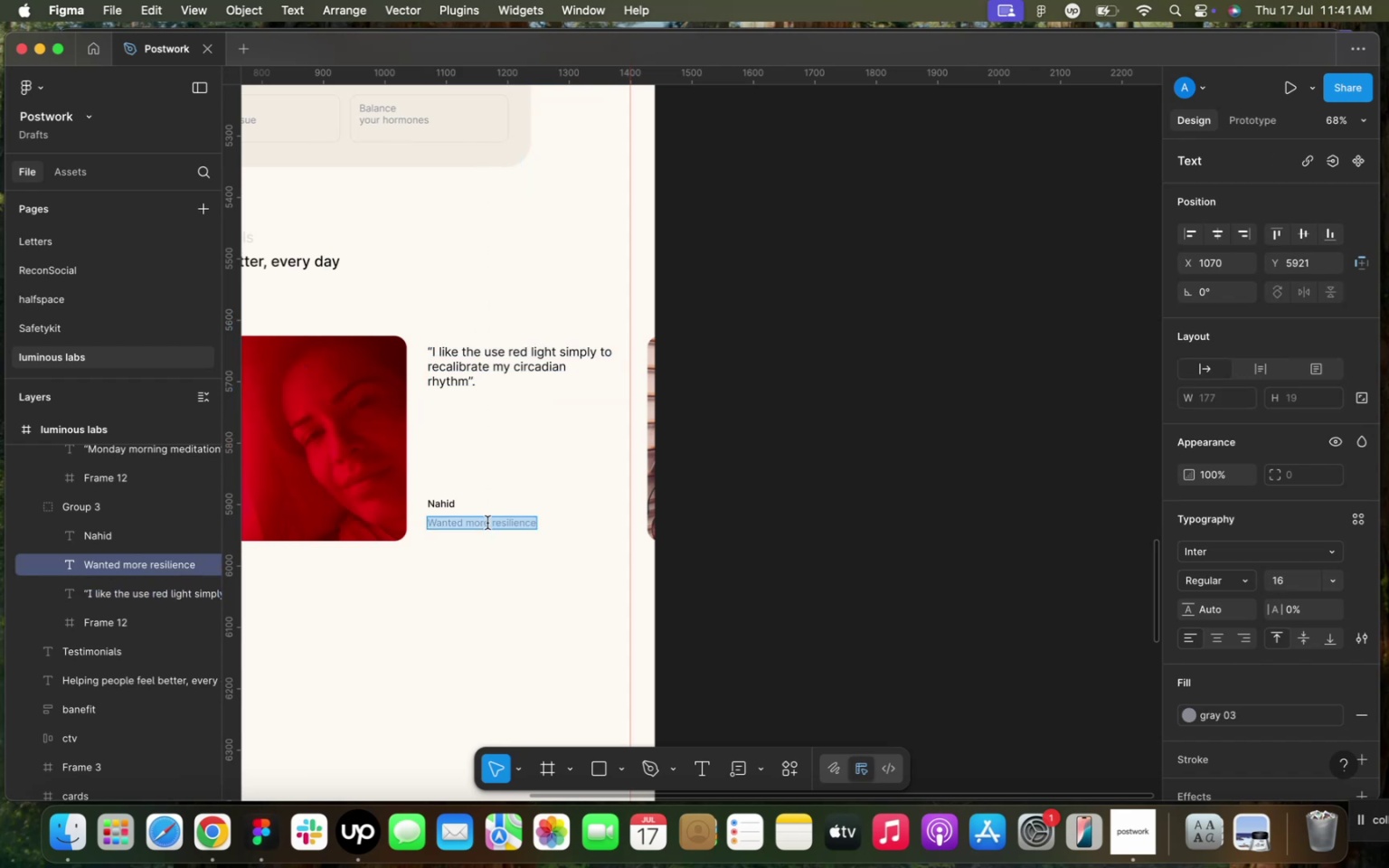 
triple_click([487, 522])
 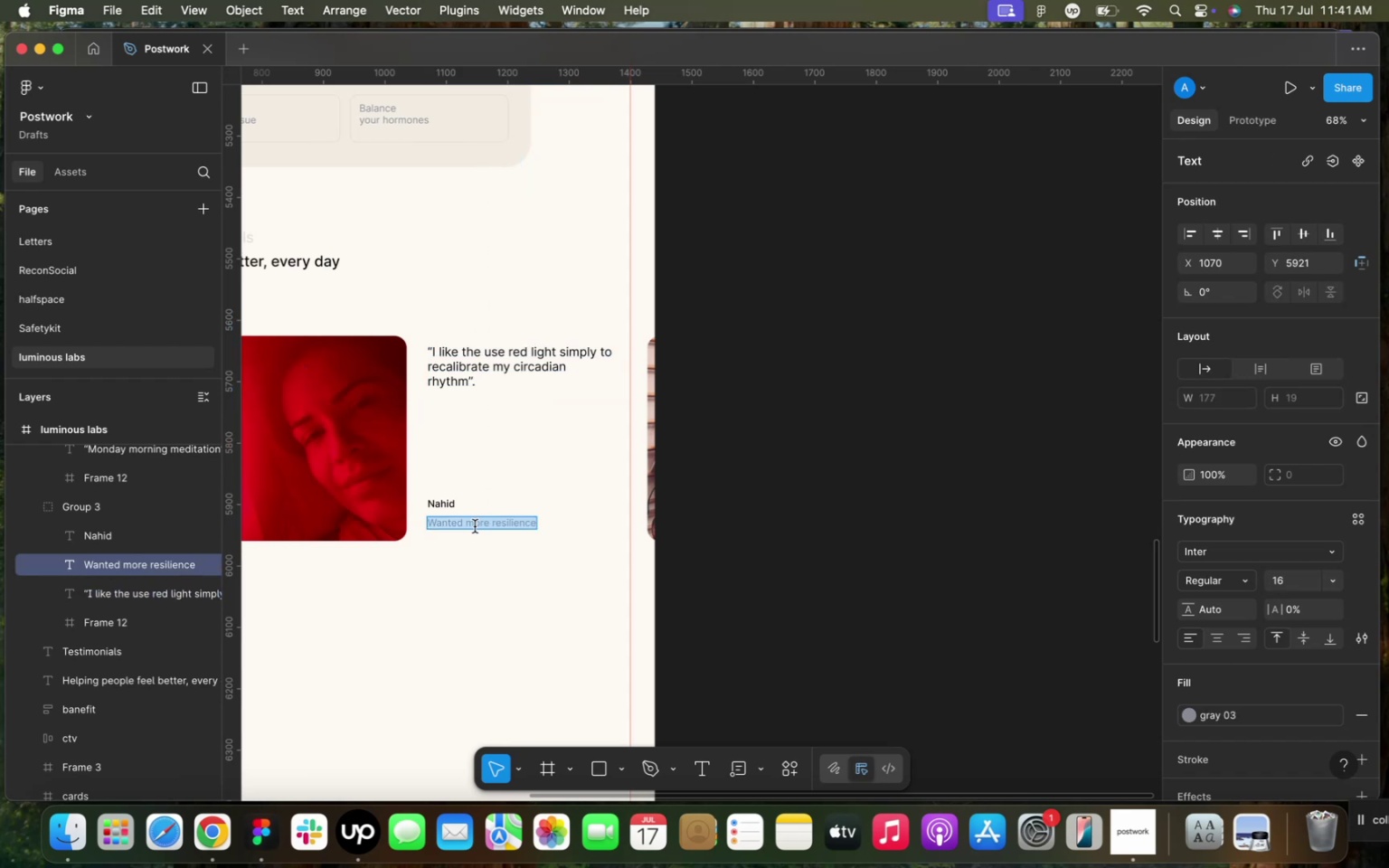 
left_click_drag(start_coordinate=[468, 524], to_coordinate=[542, 519])
 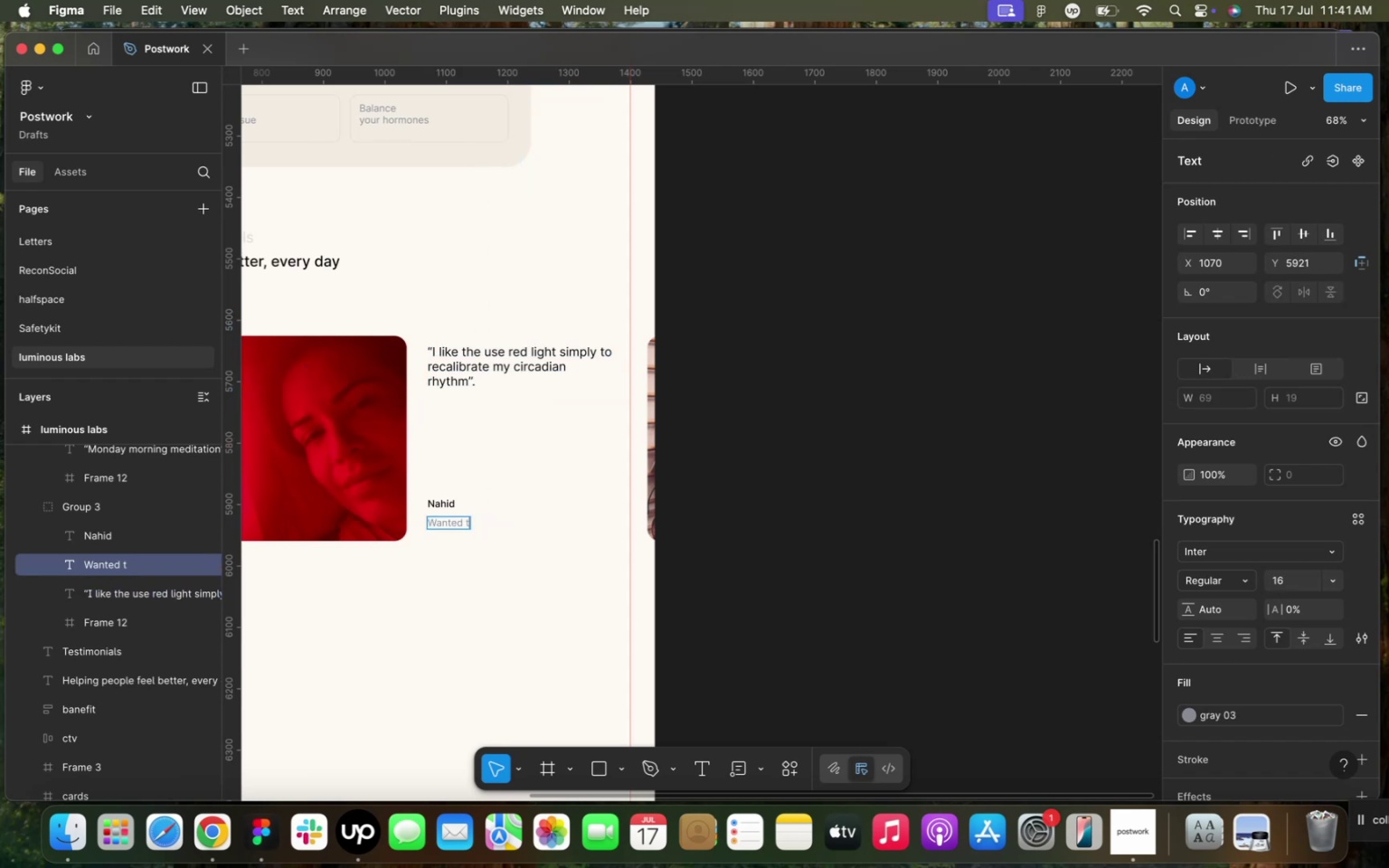 
type(to impo)
key(Backspace)
type(rove)
 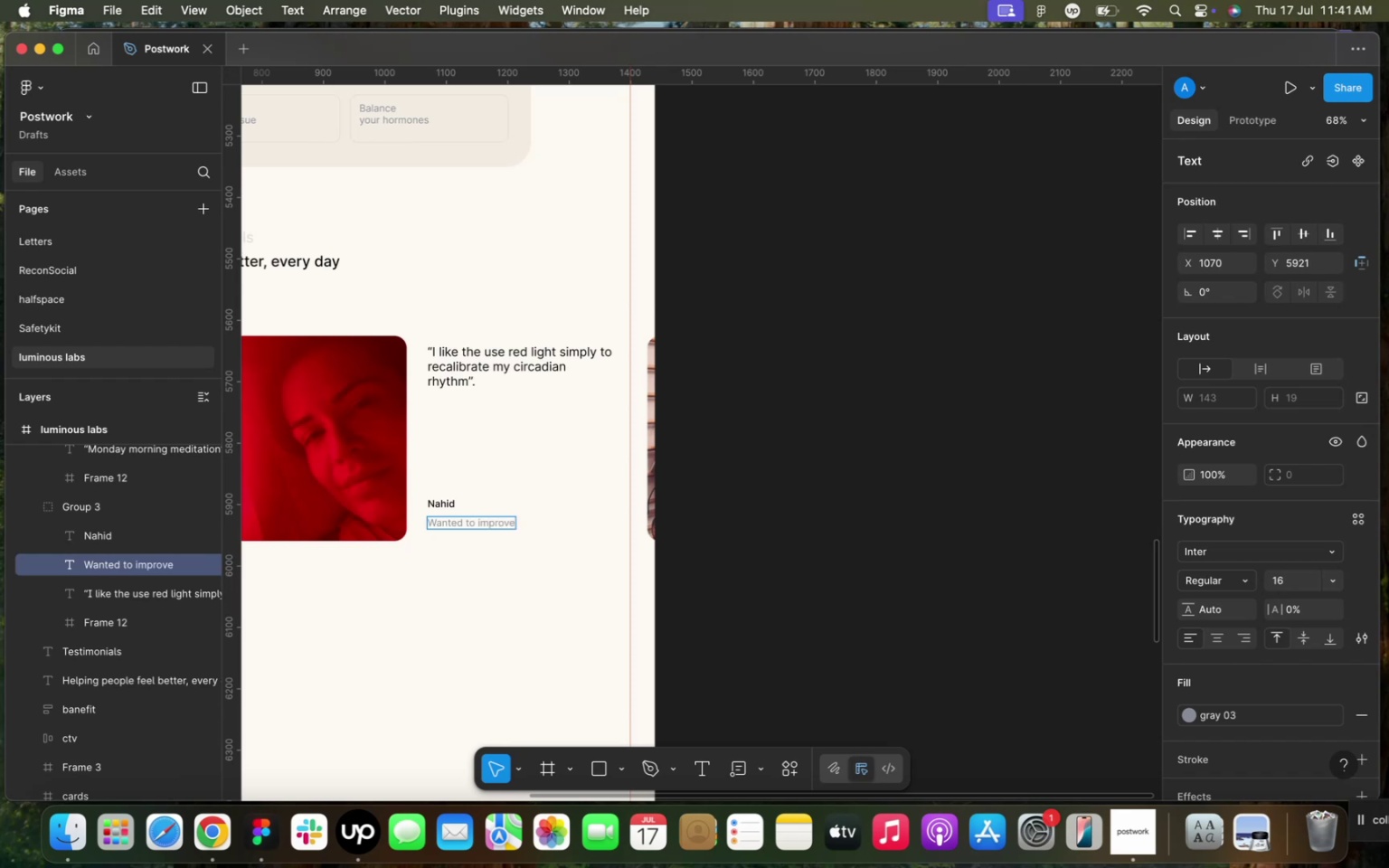 
wait(7.13)
 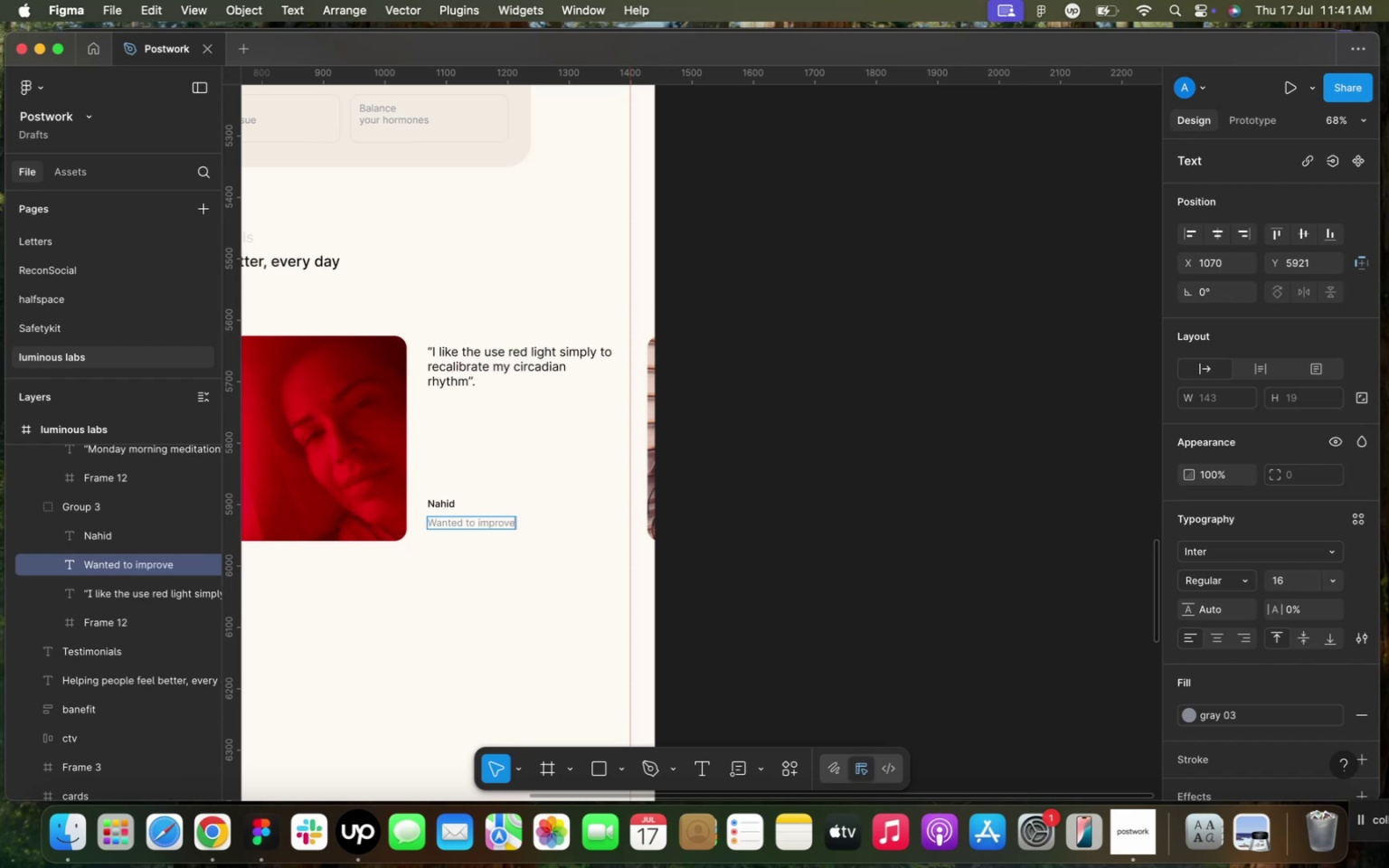 
type( her energy)
 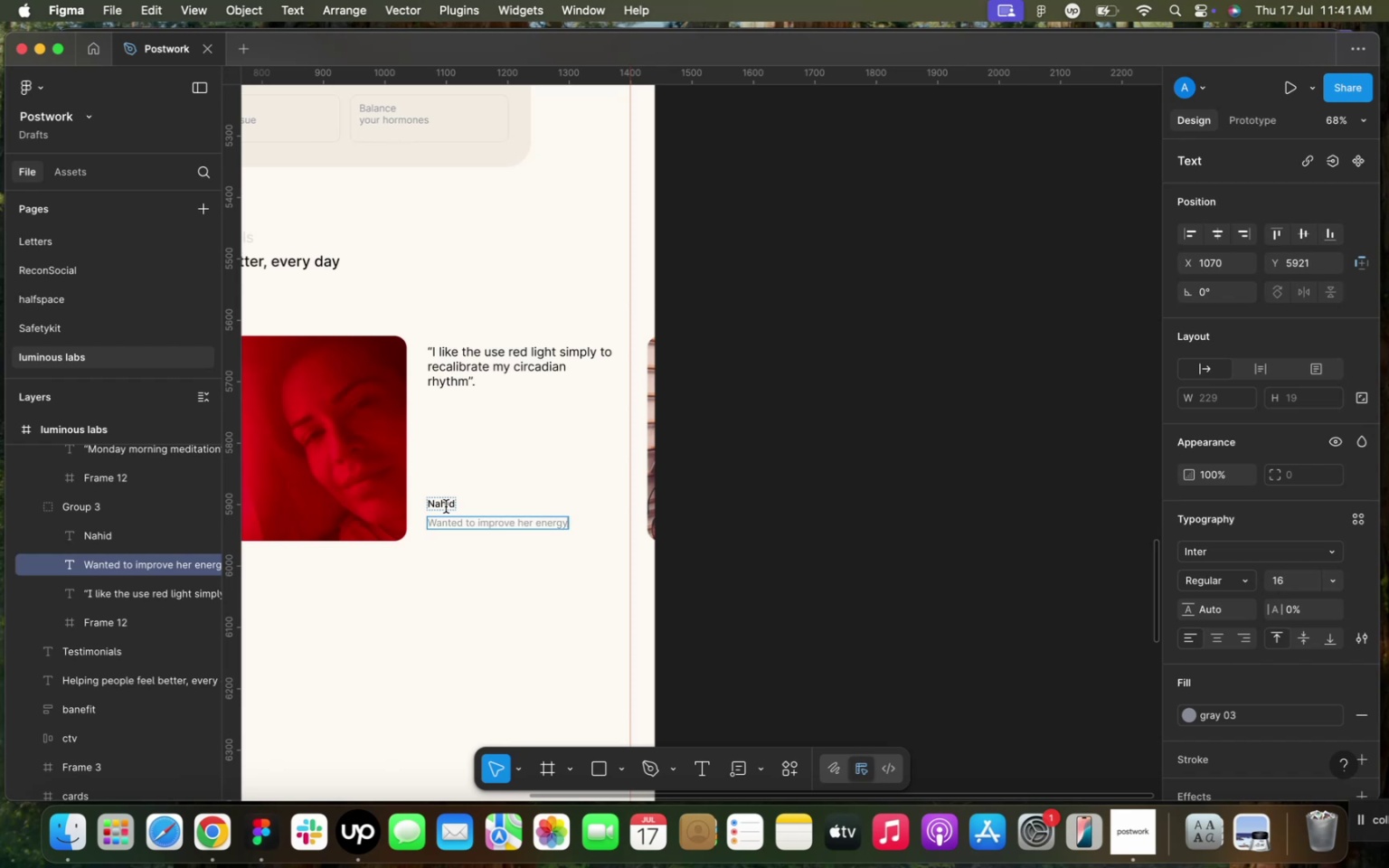 
wait(6.59)
 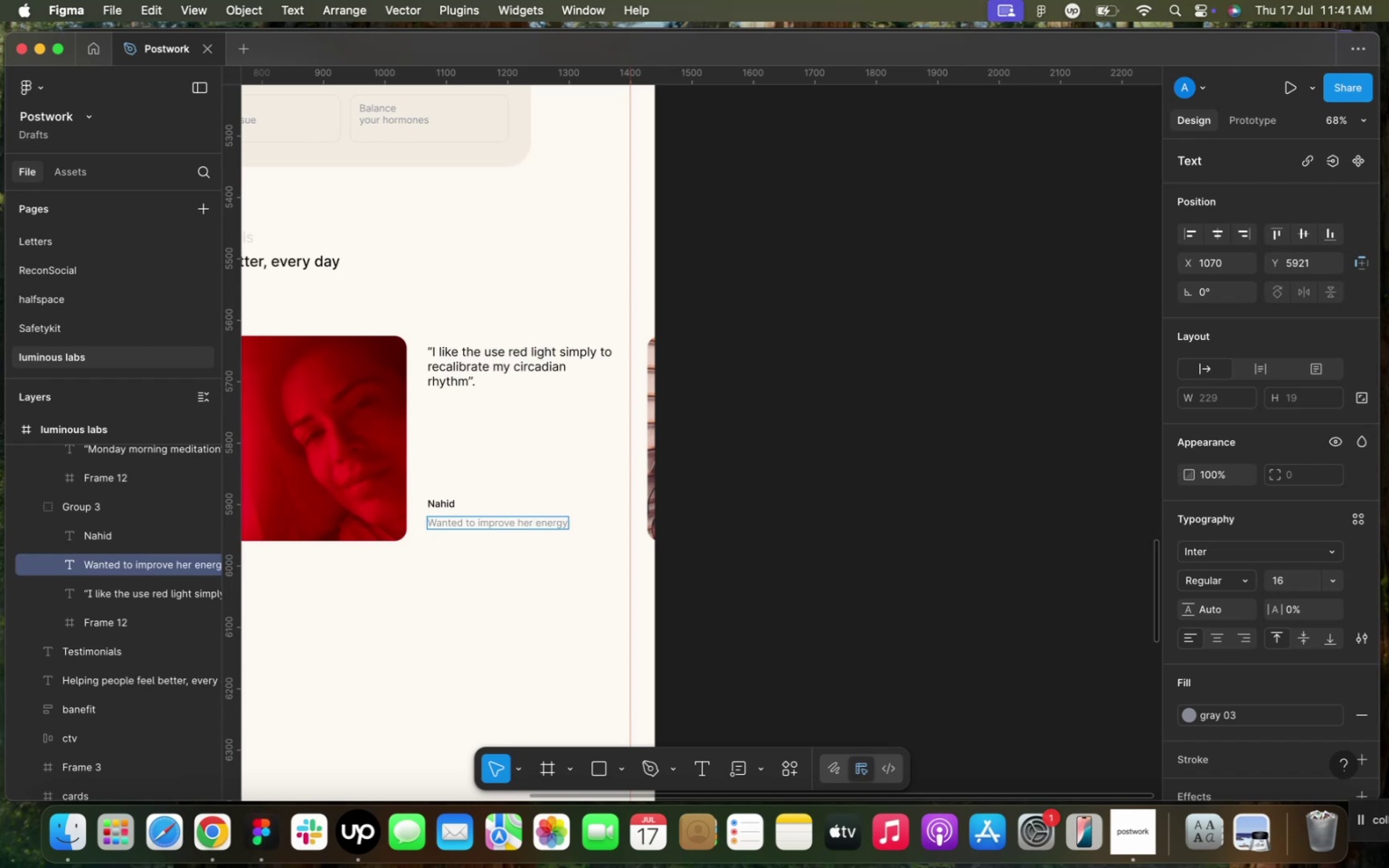 
type(Jenny)
 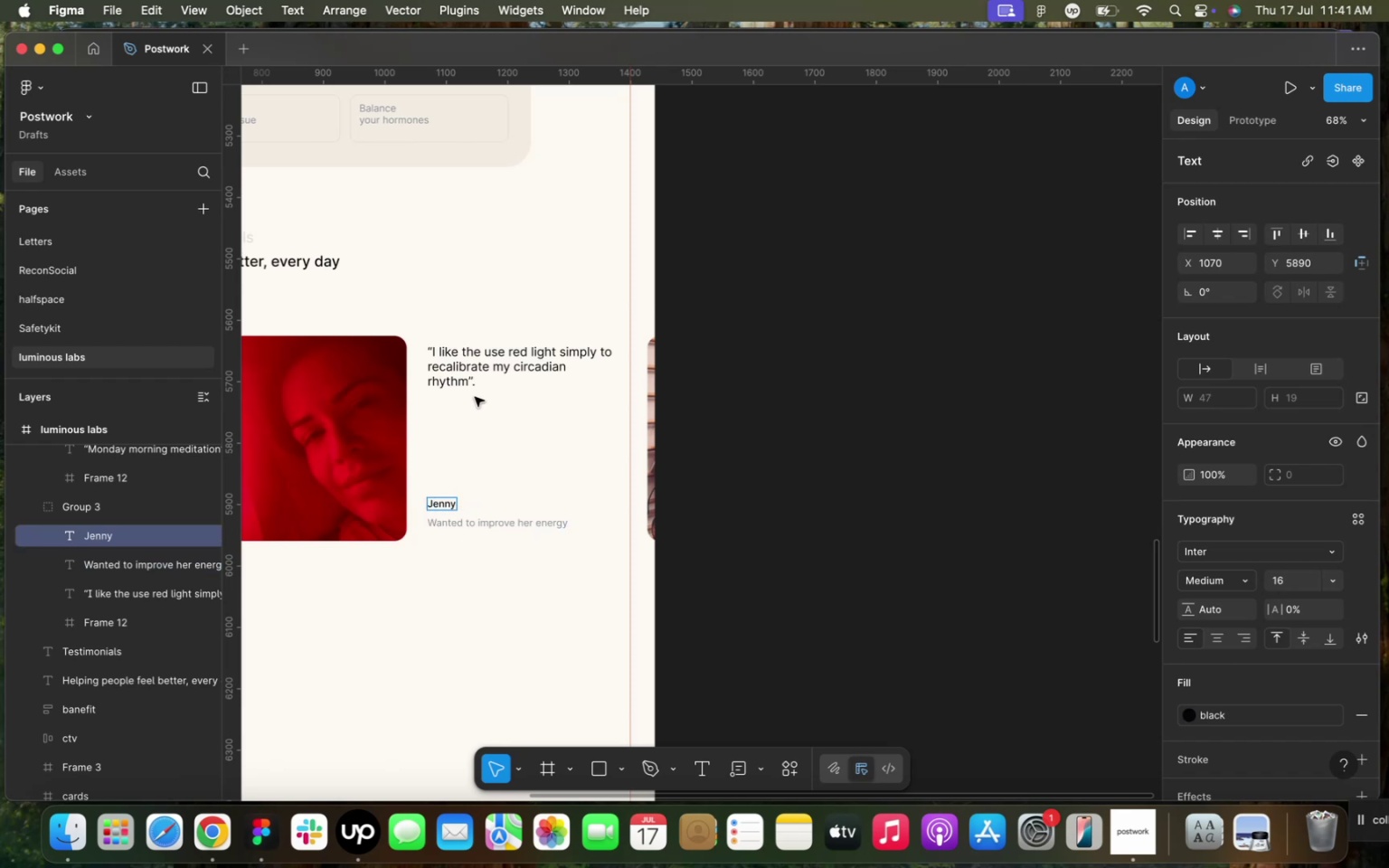 
left_click_drag(start_coordinate=[483, 380], to_coordinate=[429, 366])
 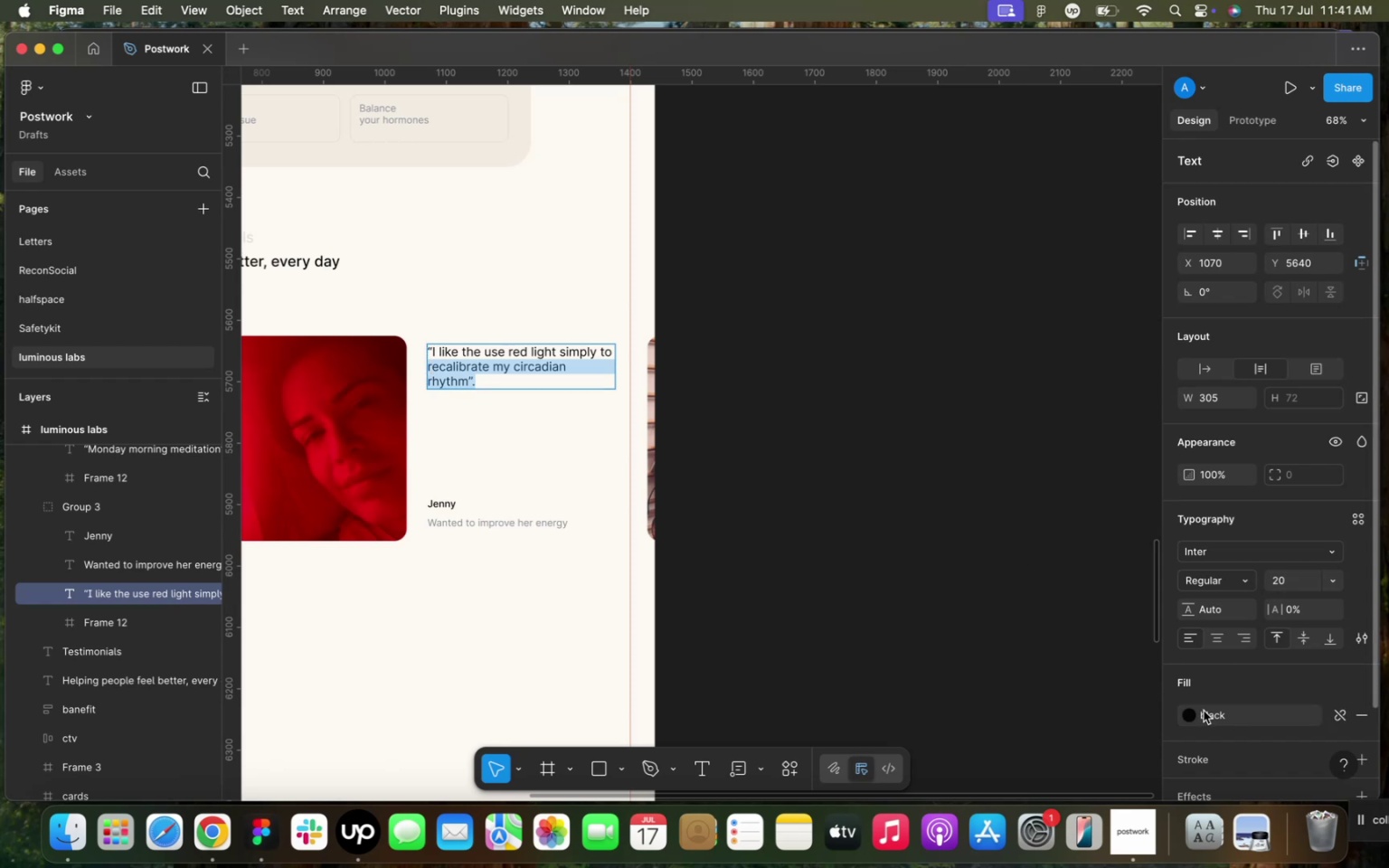 
left_click([1204, 711])
 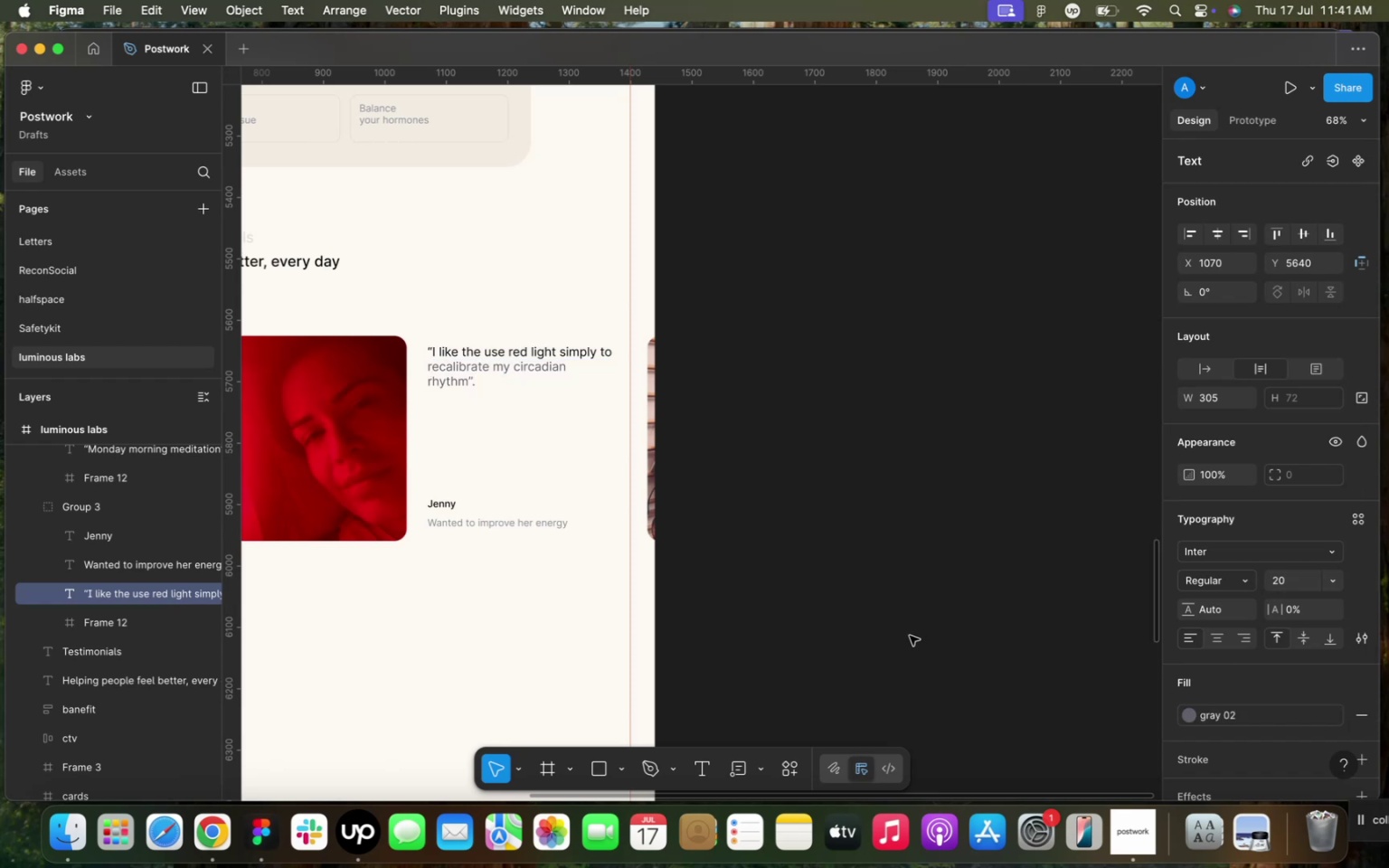 
left_click([808, 575])
 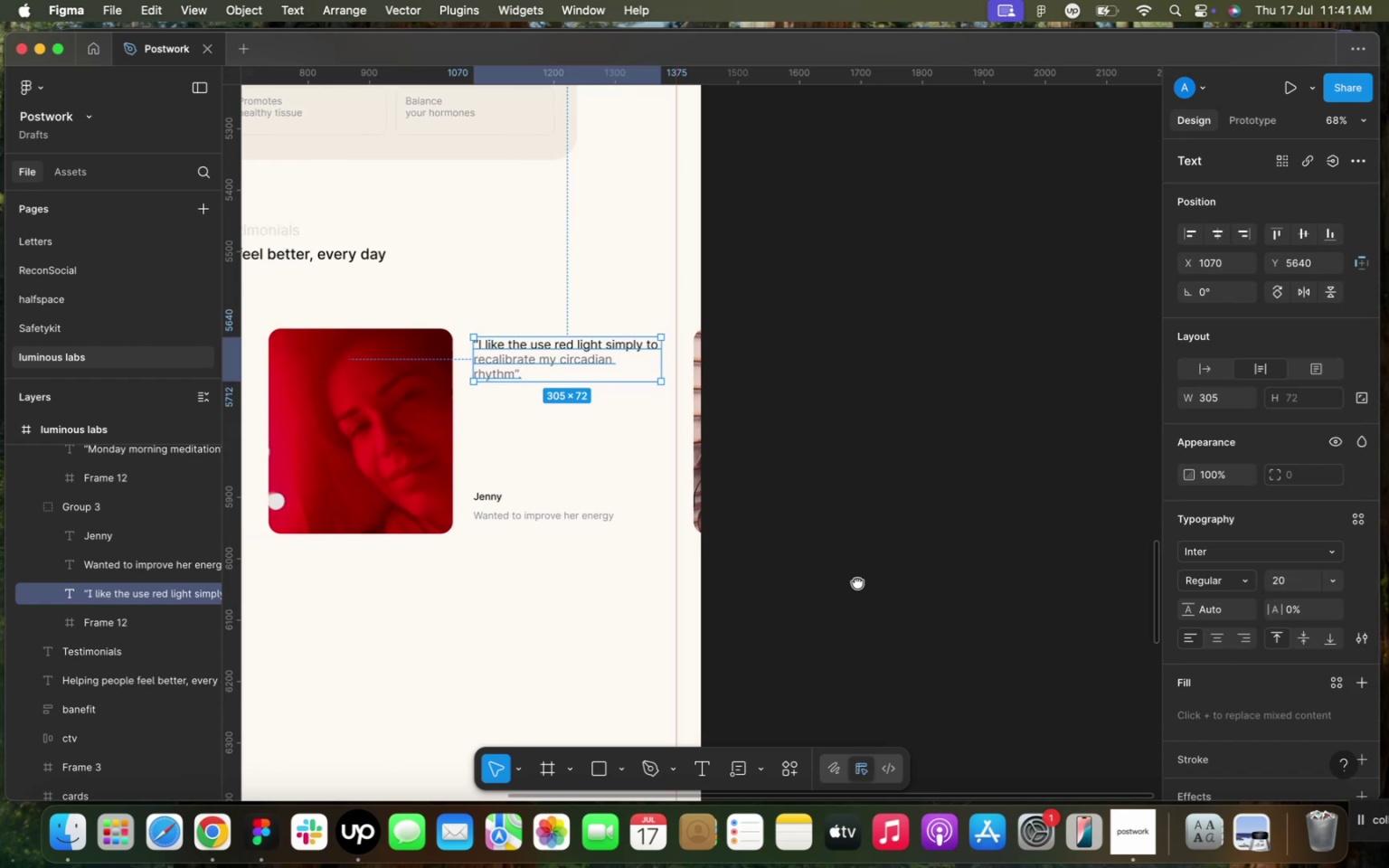 
scroll: coordinate [785, 582], scroll_direction: down, amount: 1.0
 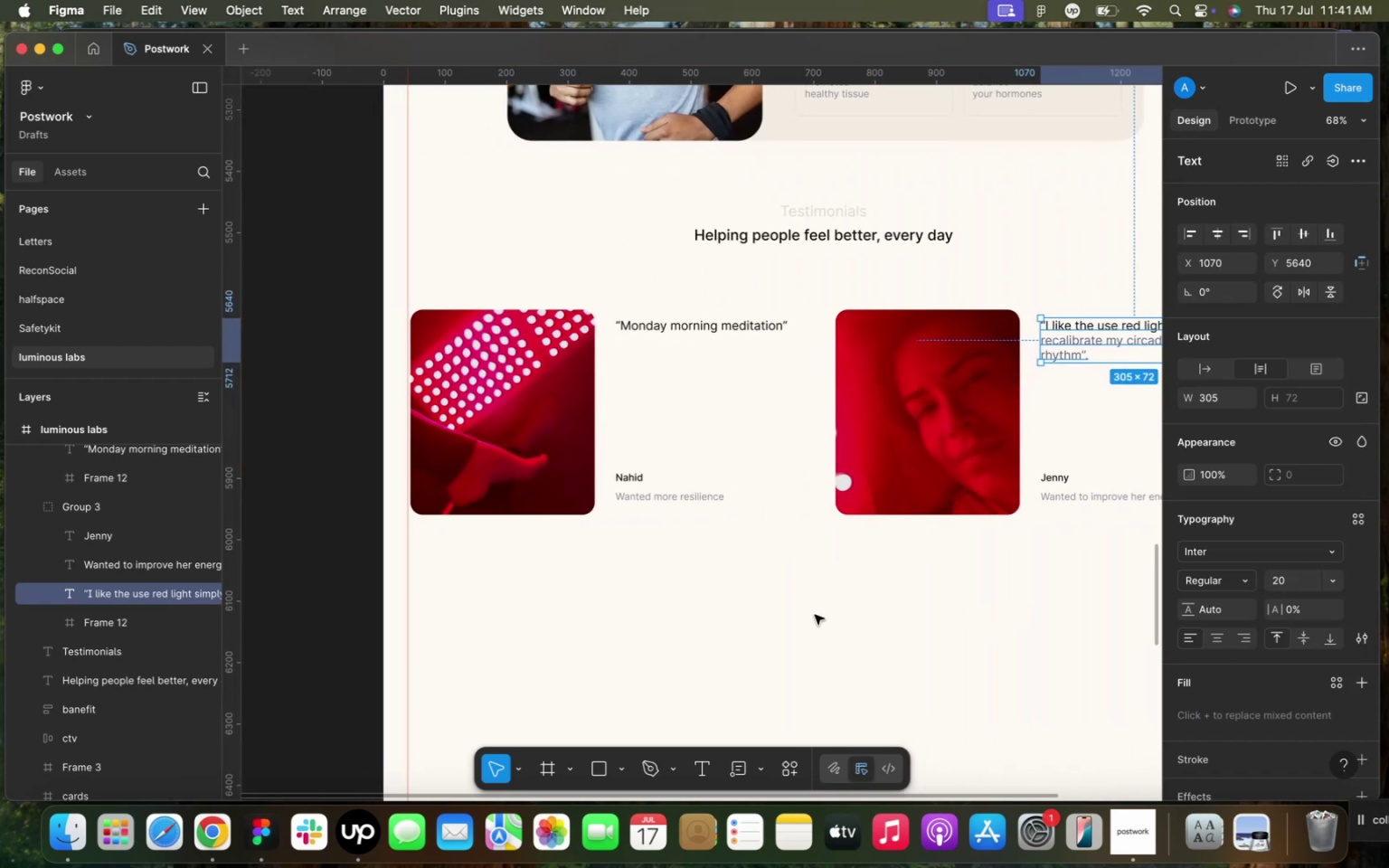 
left_click([816, 614])
 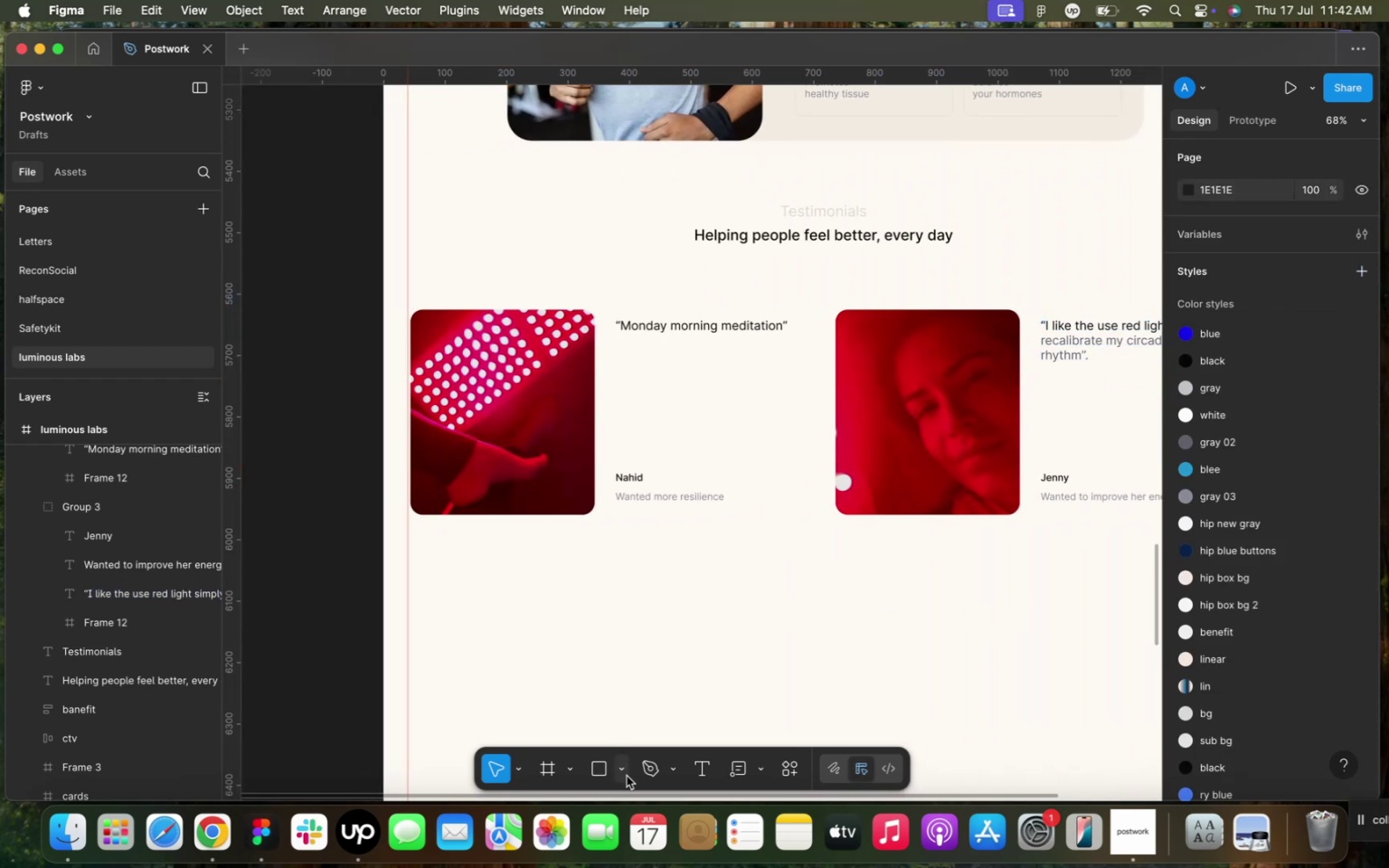 
left_click([625, 773])
 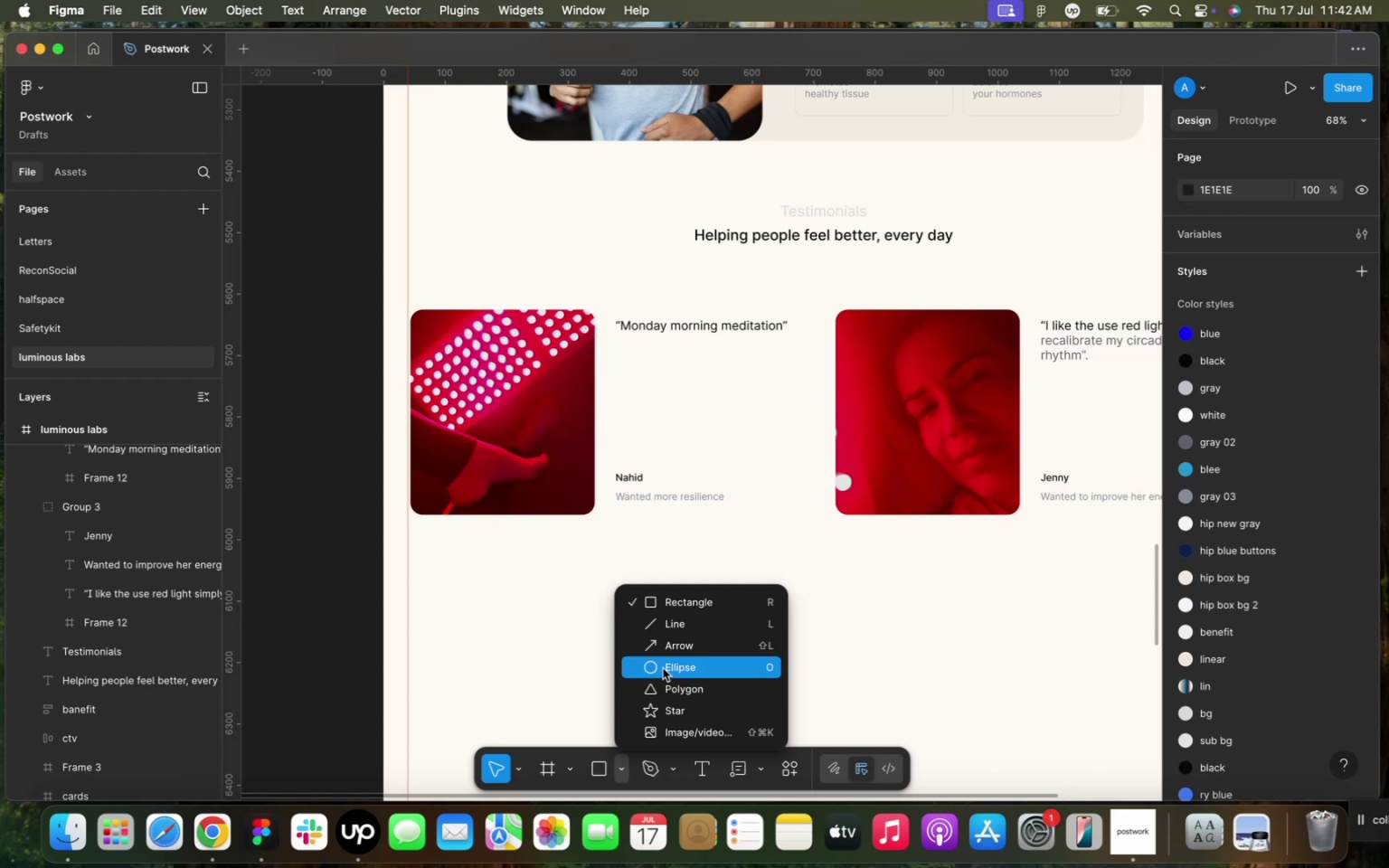 
left_click([663, 668])
 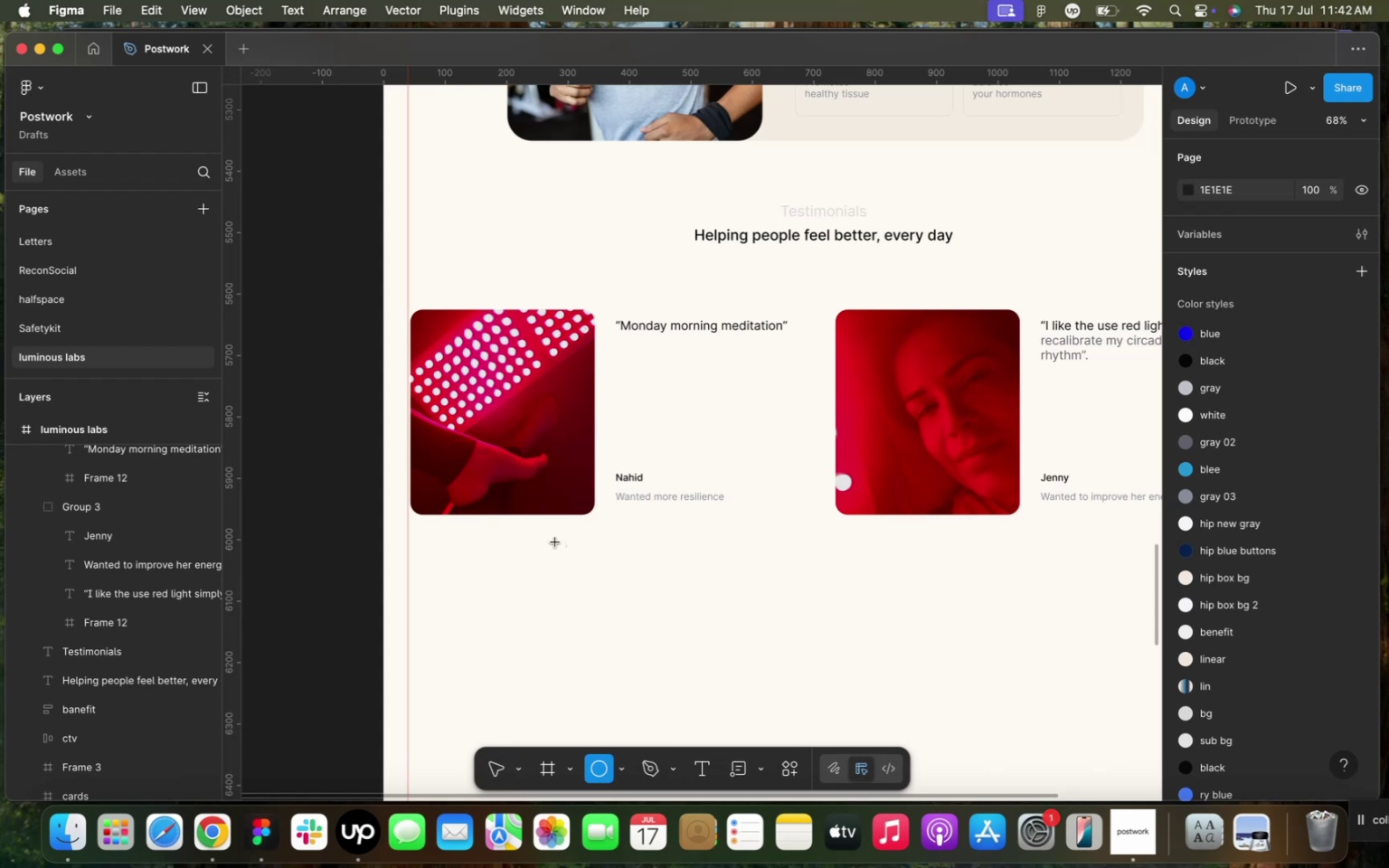 
left_click_drag(start_coordinate=[545, 542], to_coordinate=[583, 574])
 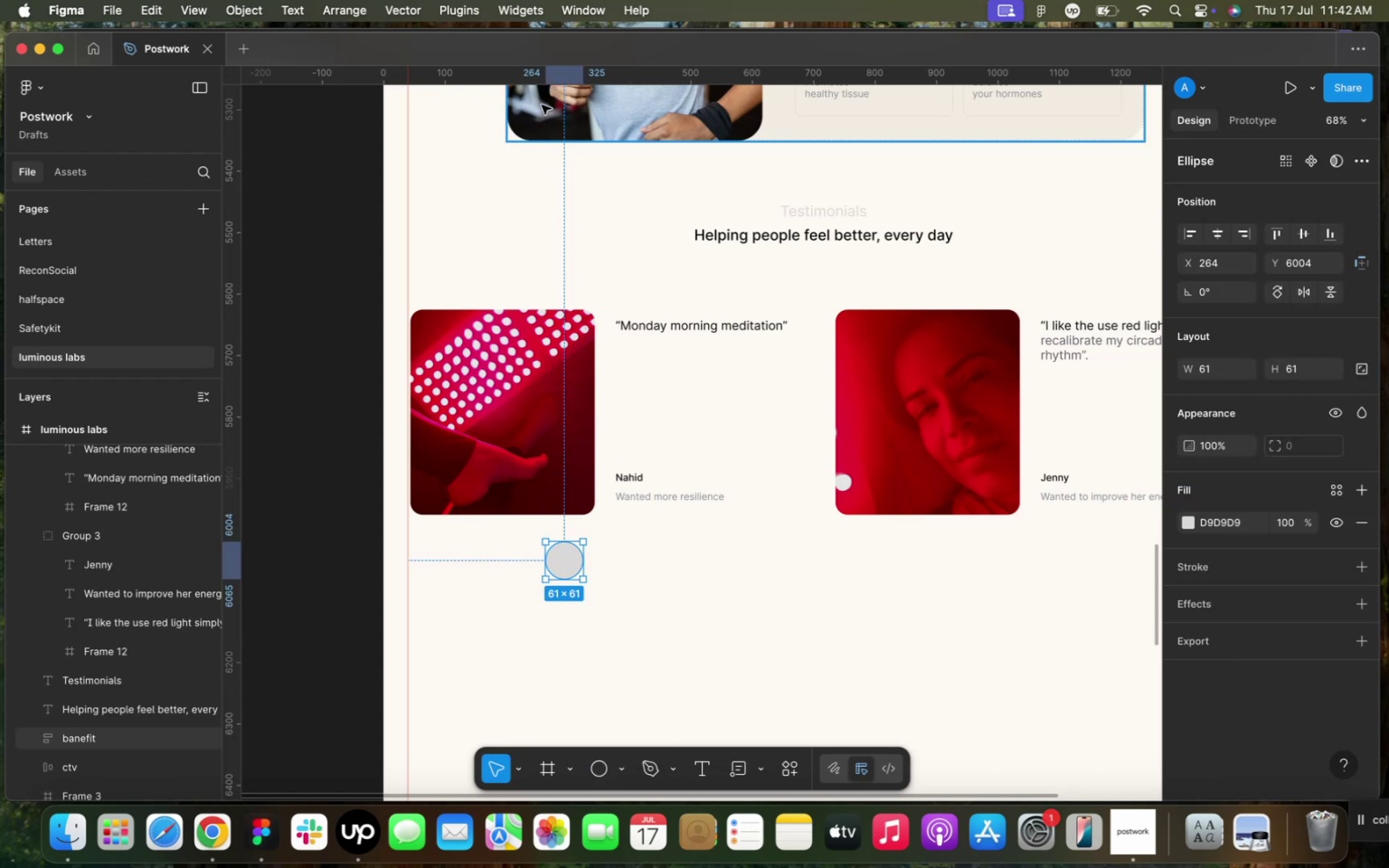 
hold_key(key=ShiftLeft, duration=2.25)
 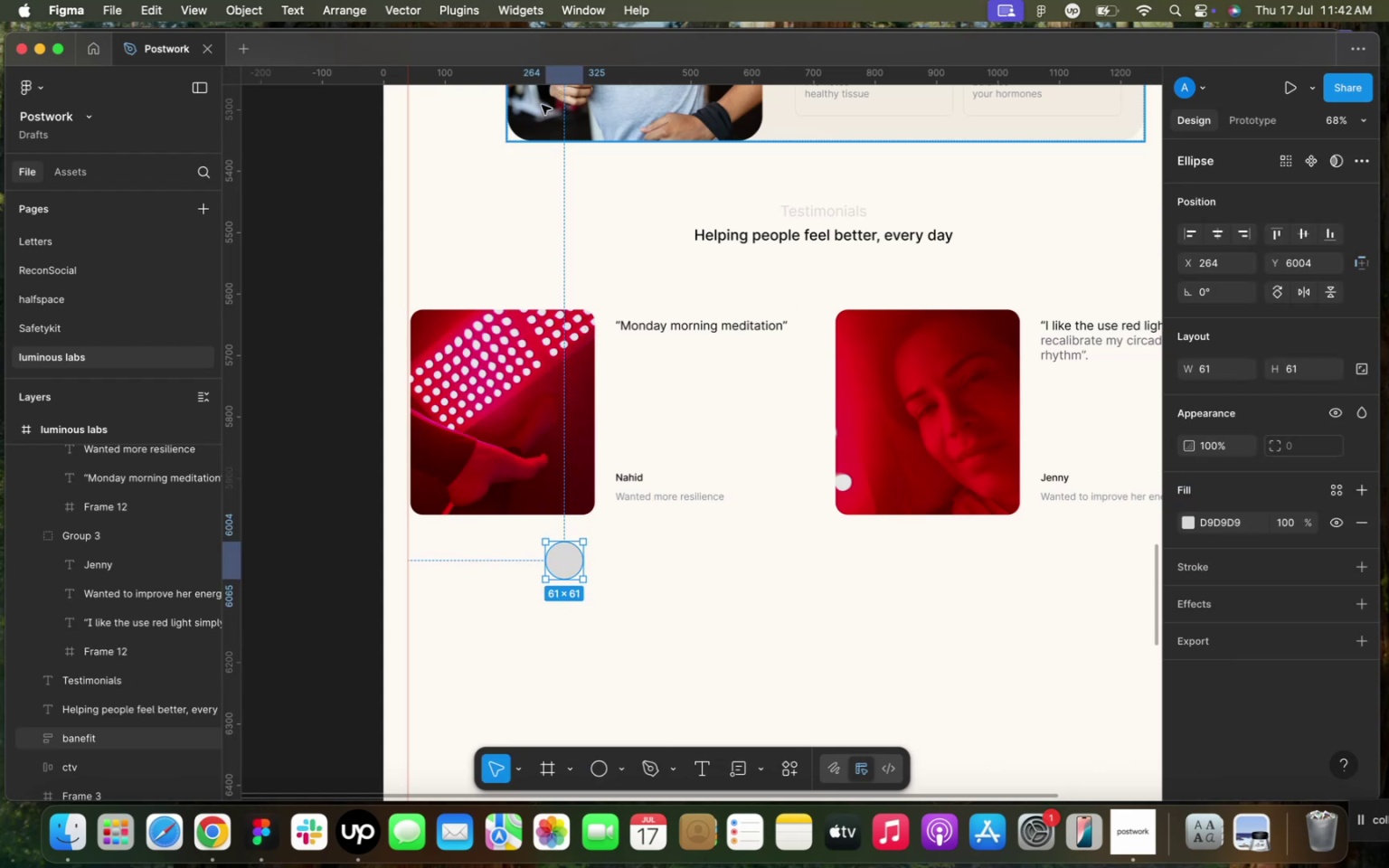 
hold_key(key=CapsLock, duration=0.71)
 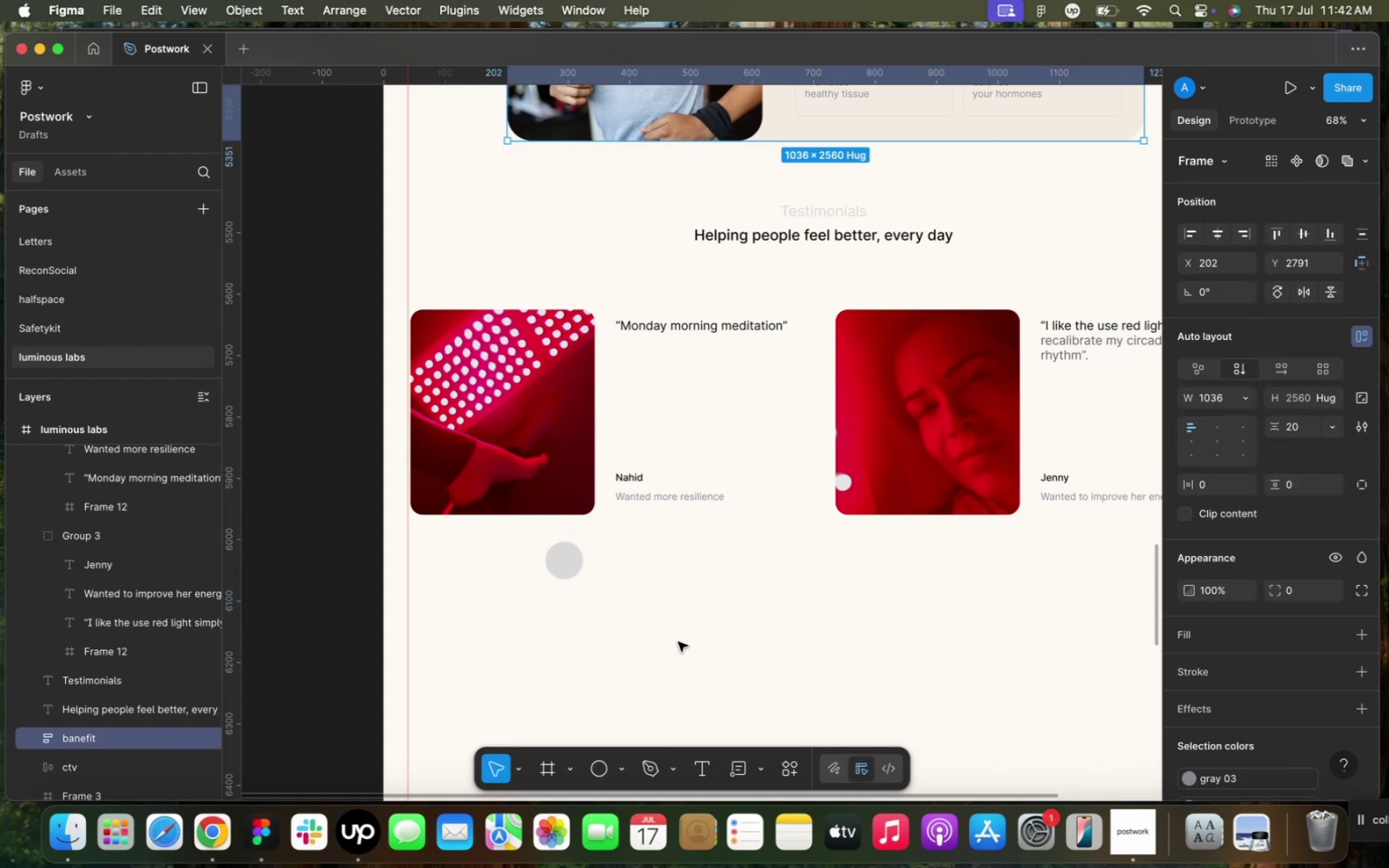 
left_click([542, 105])
 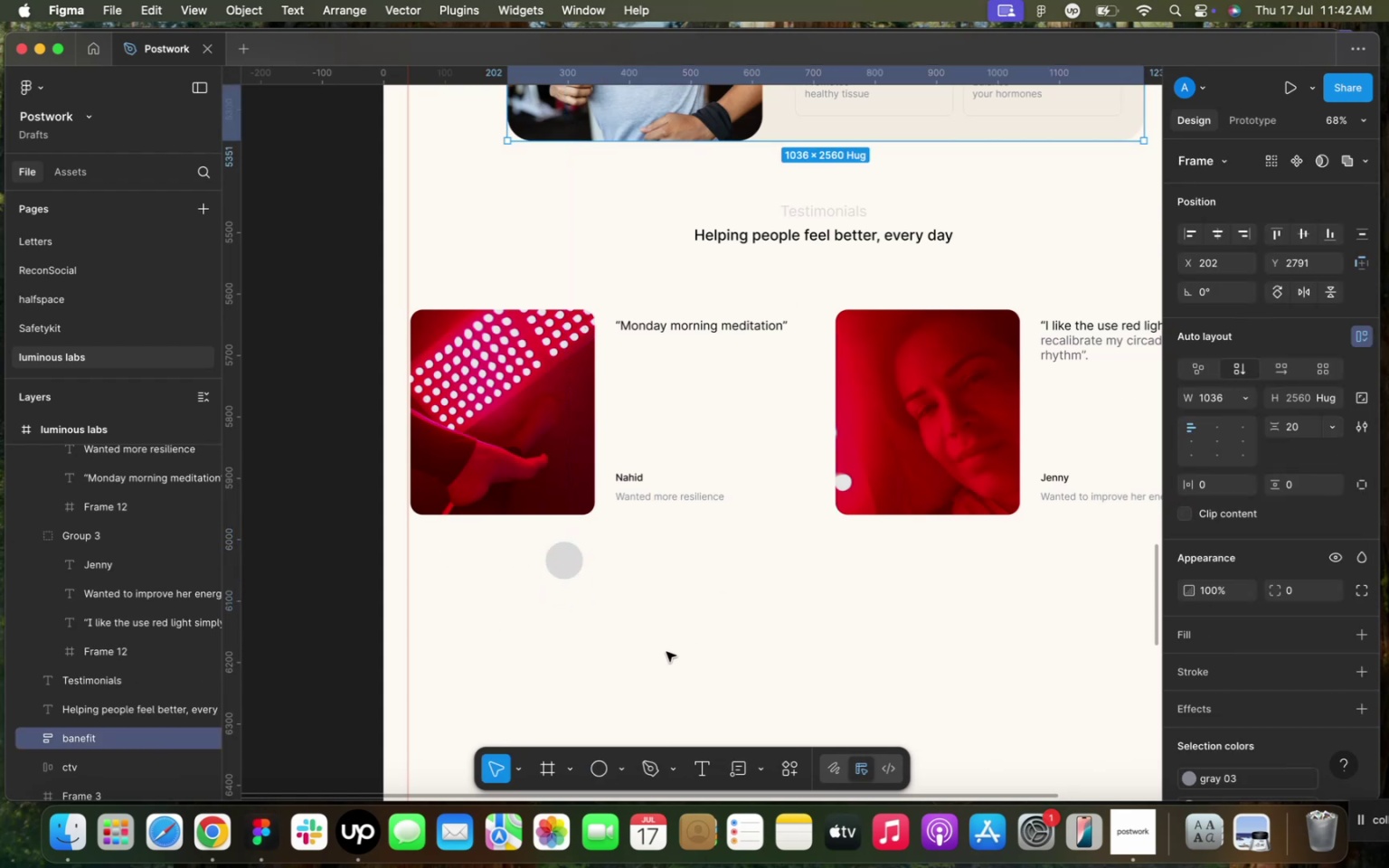 
hold_key(key=ShiftLeft, duration=1.09)
left_click([572, 571])
 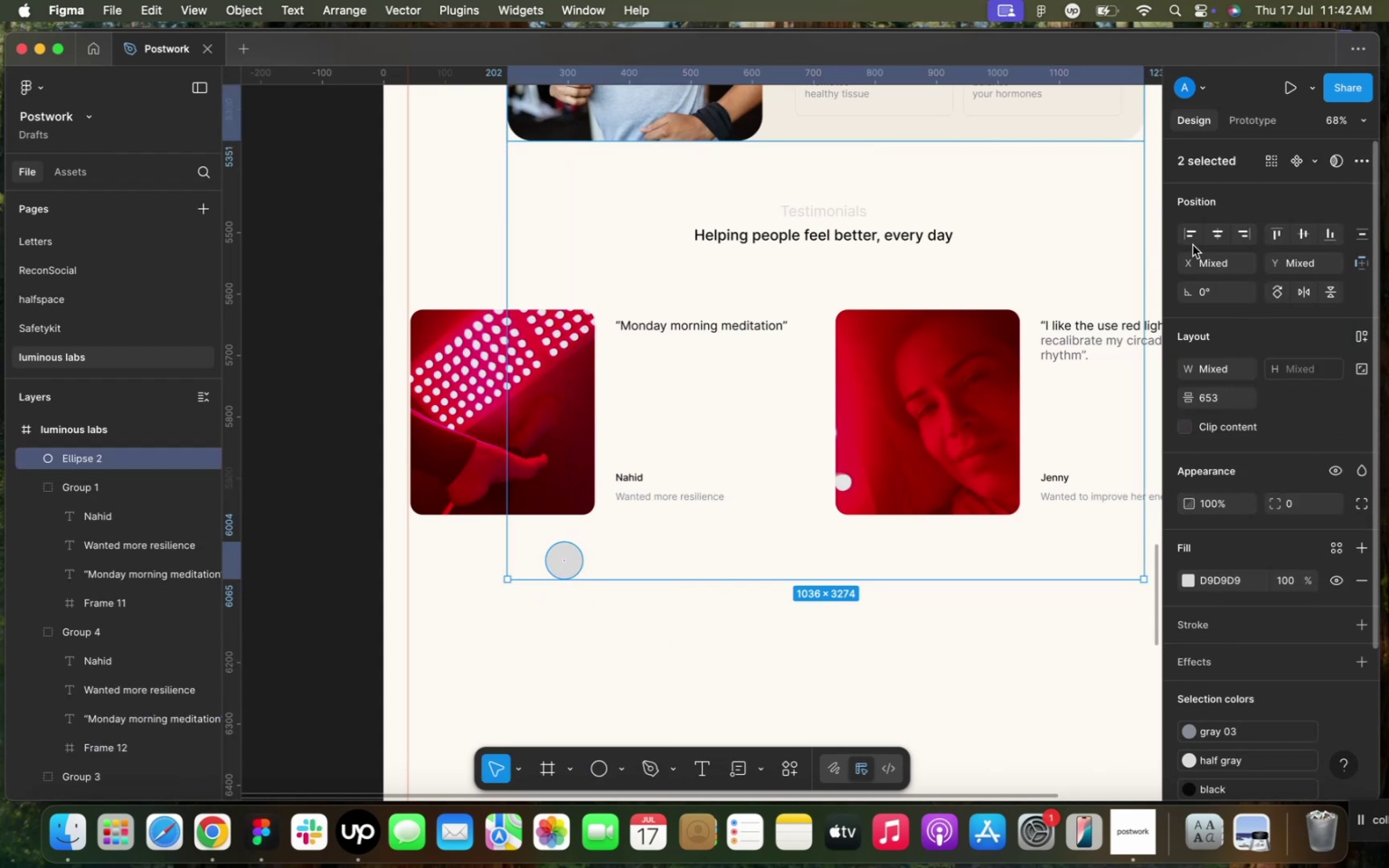 
left_click([1193, 245])
 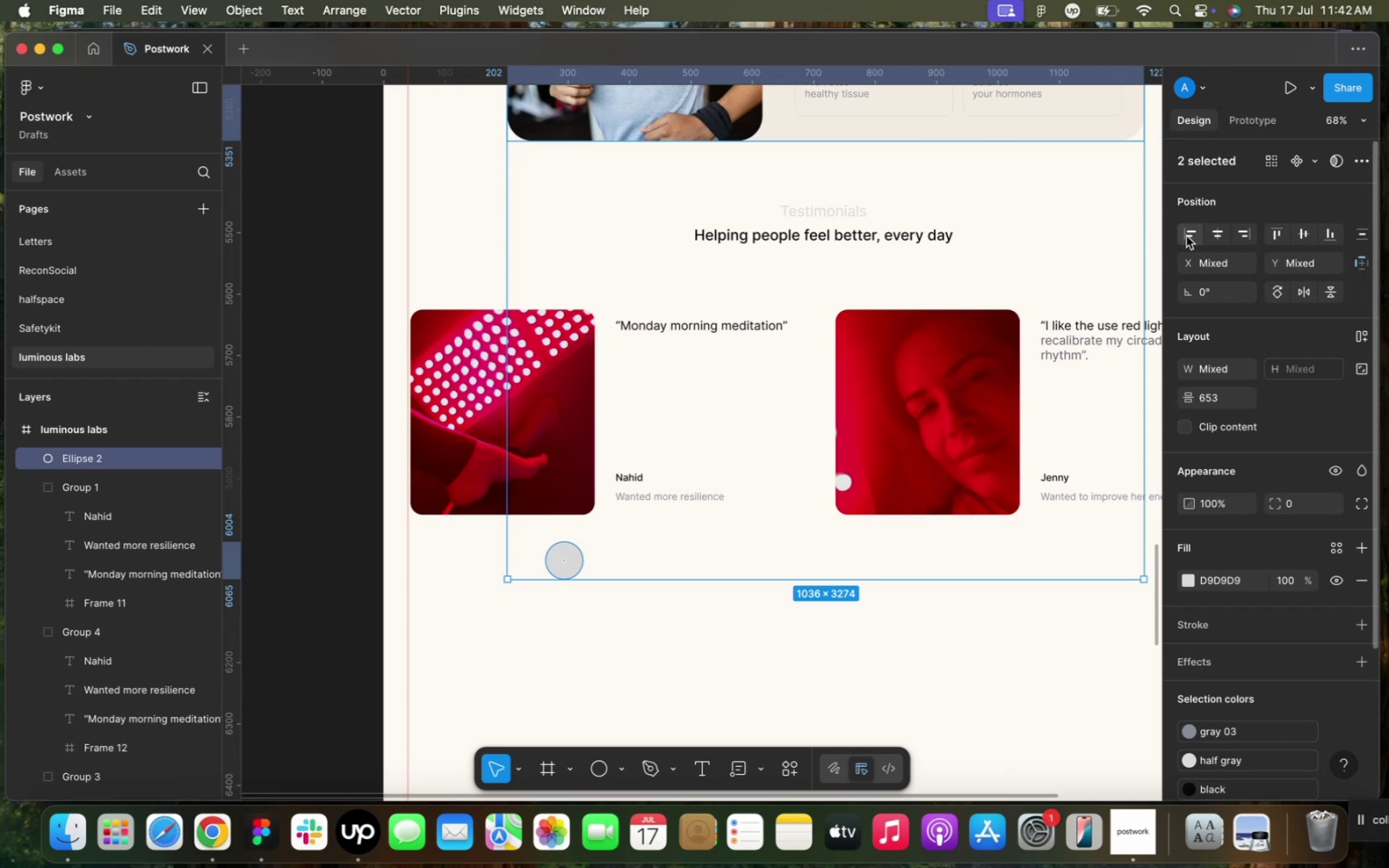 
left_click([1189, 233])
 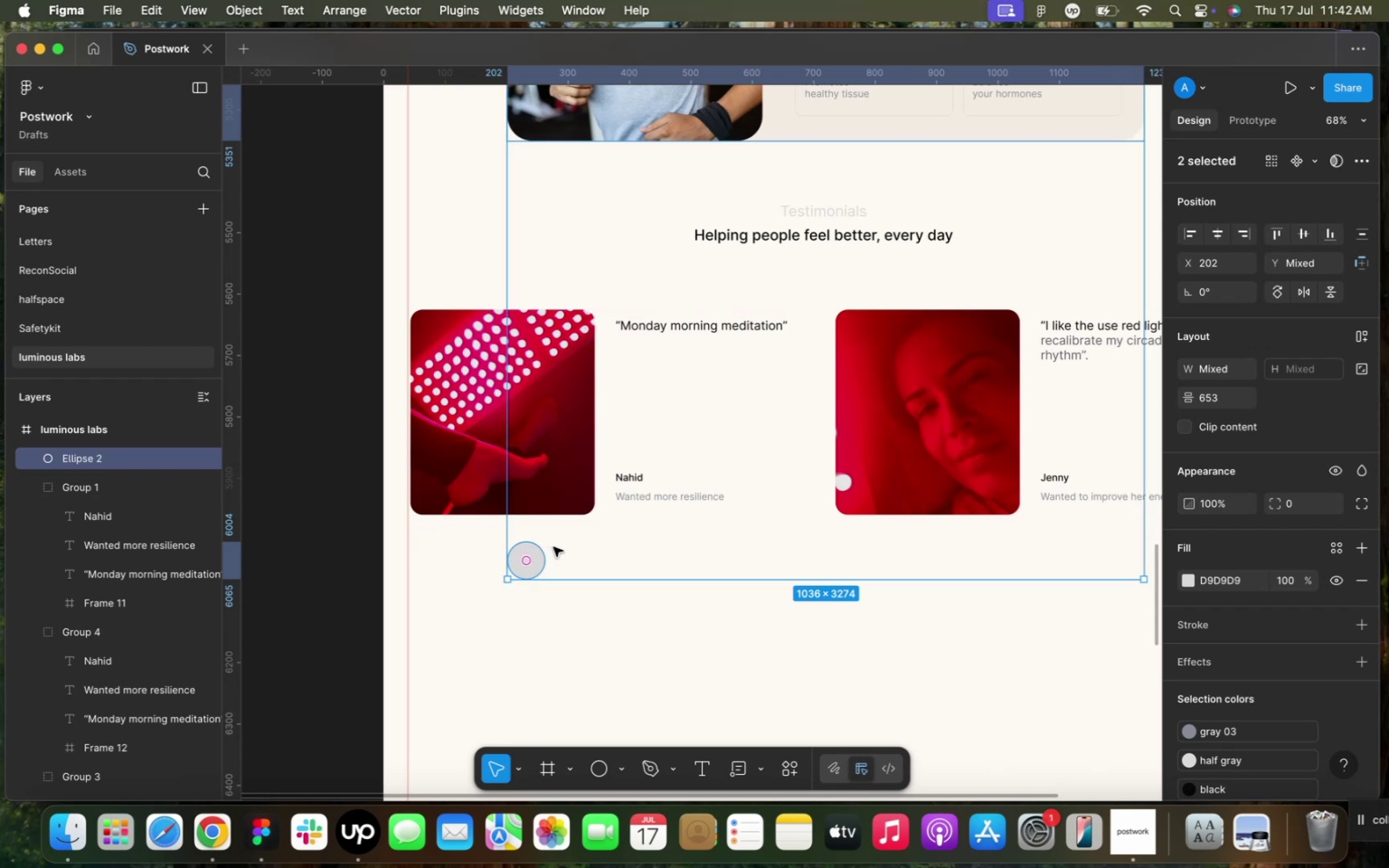 
left_click([553, 547])
 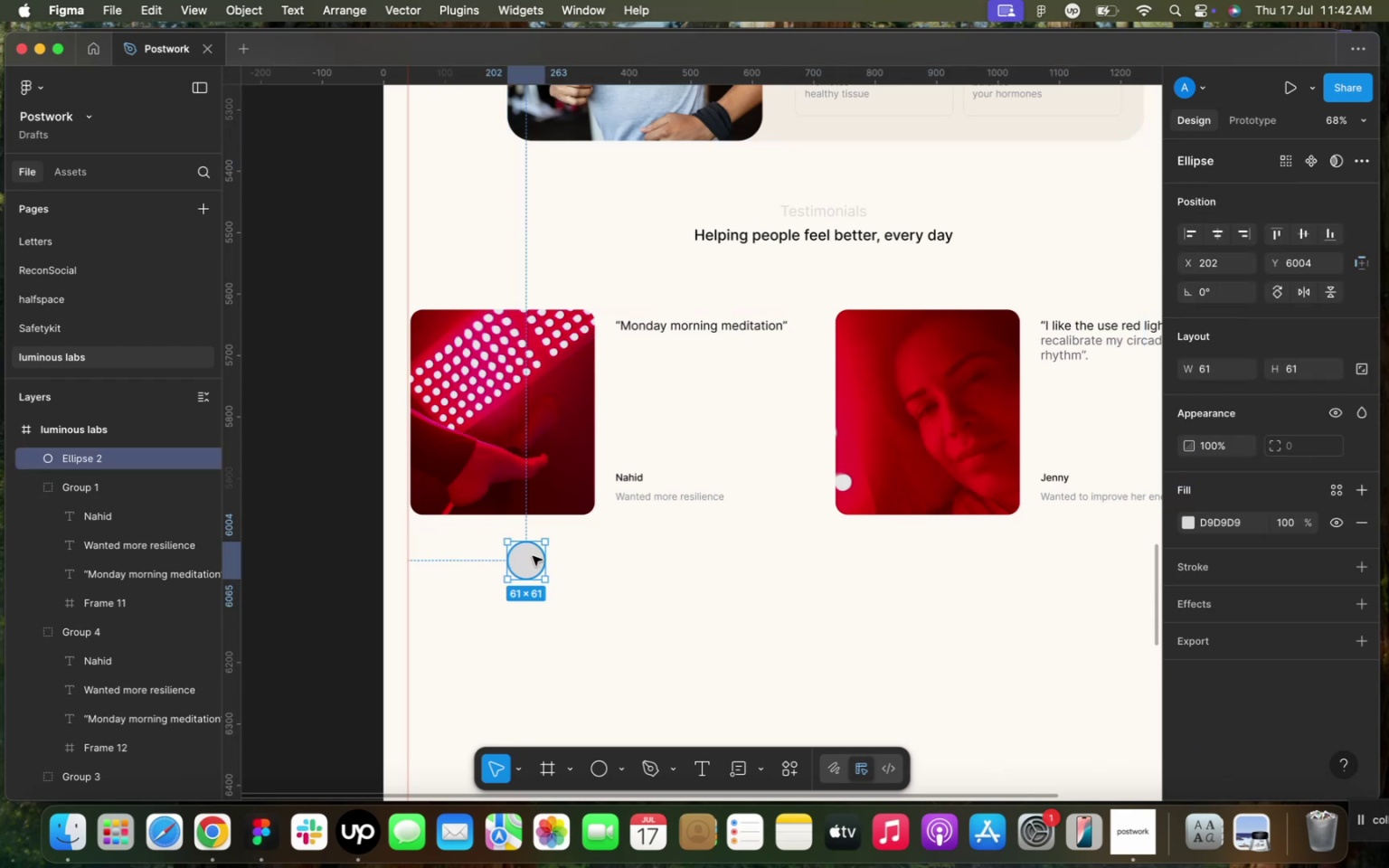 
left_click([533, 556])
 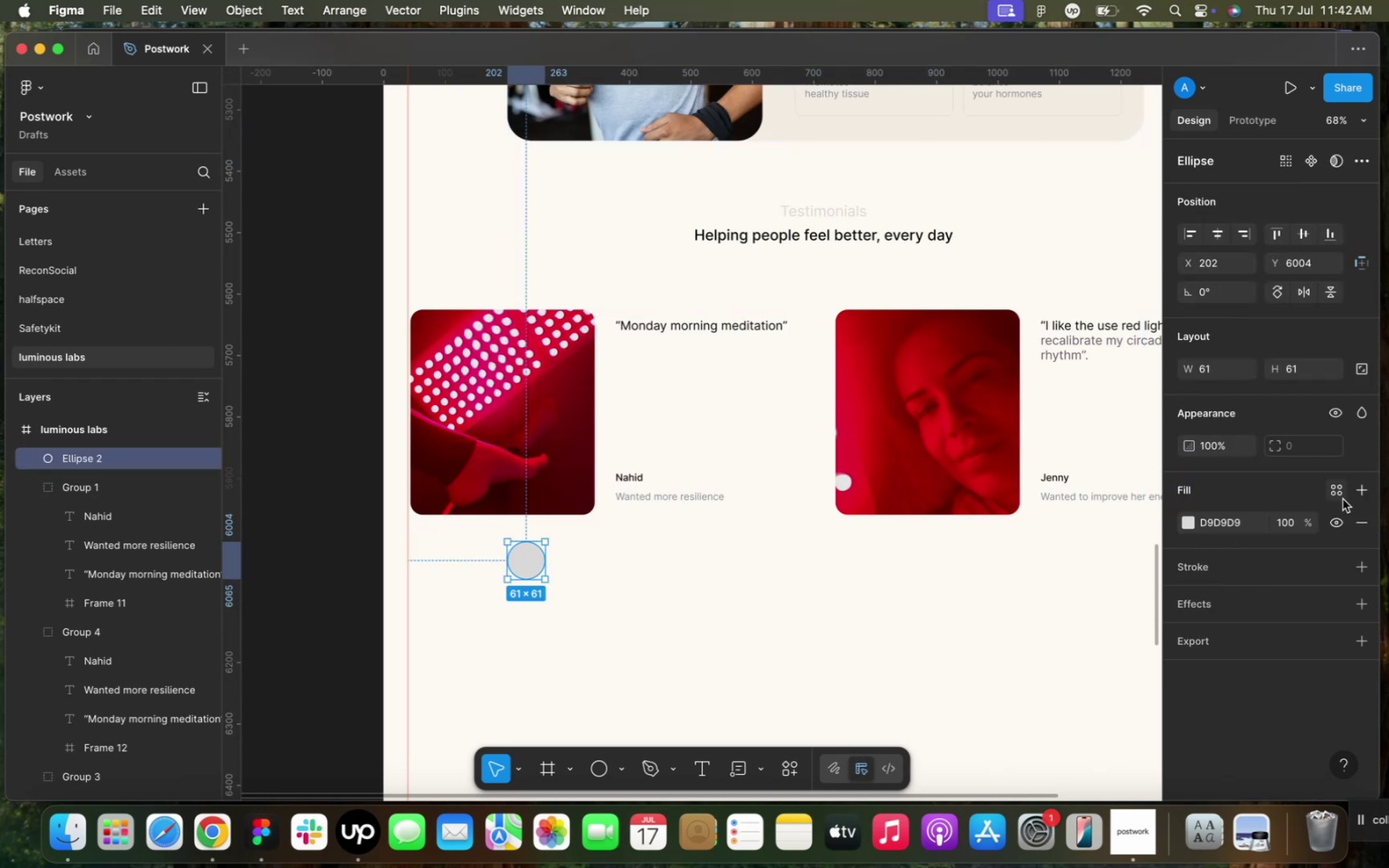 
left_click([1346, 489])
 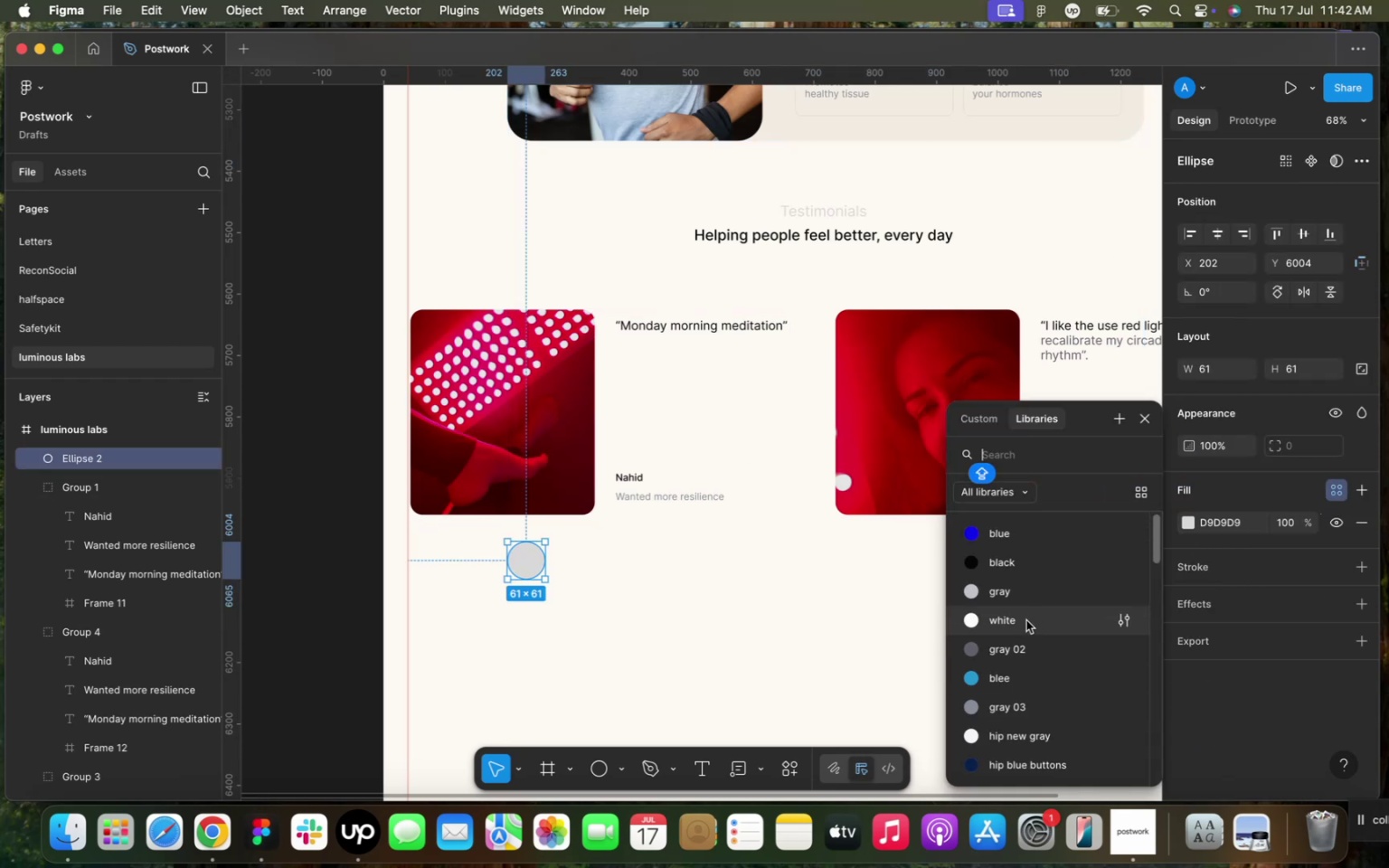 
left_click([1026, 620])
 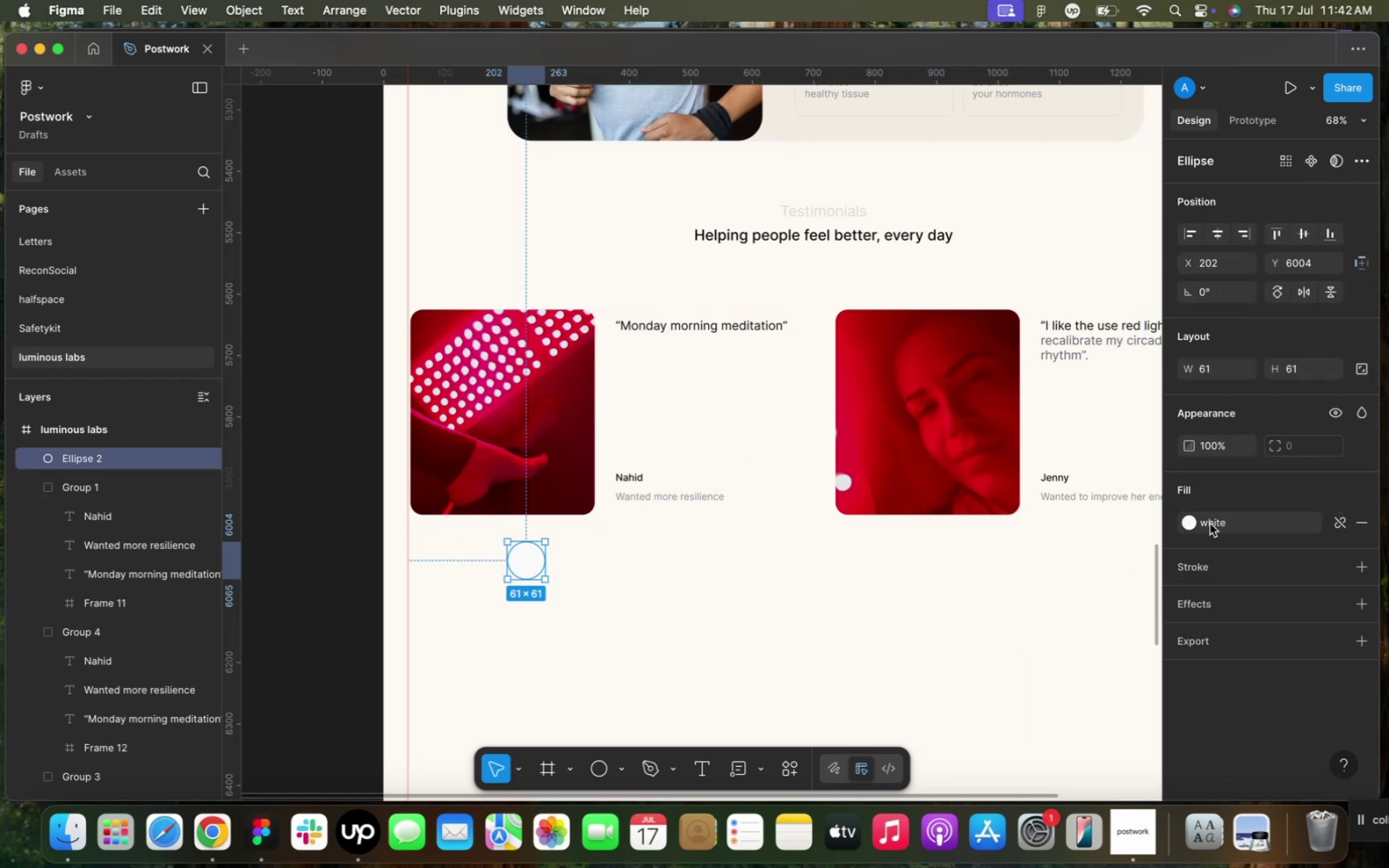 
left_click([1210, 524])
 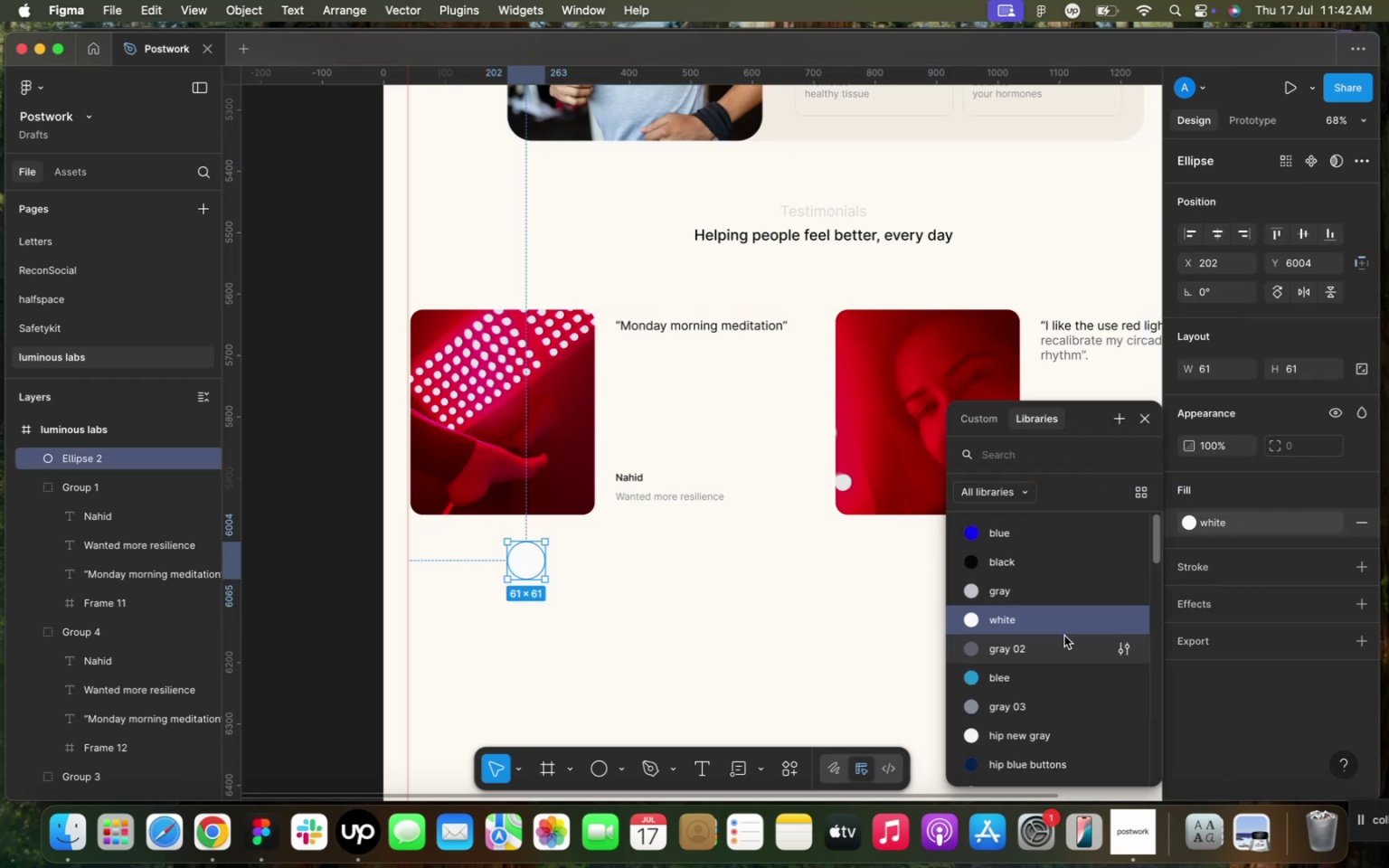 
scroll: coordinate [1064, 636], scroll_direction: down, amount: 1.0
 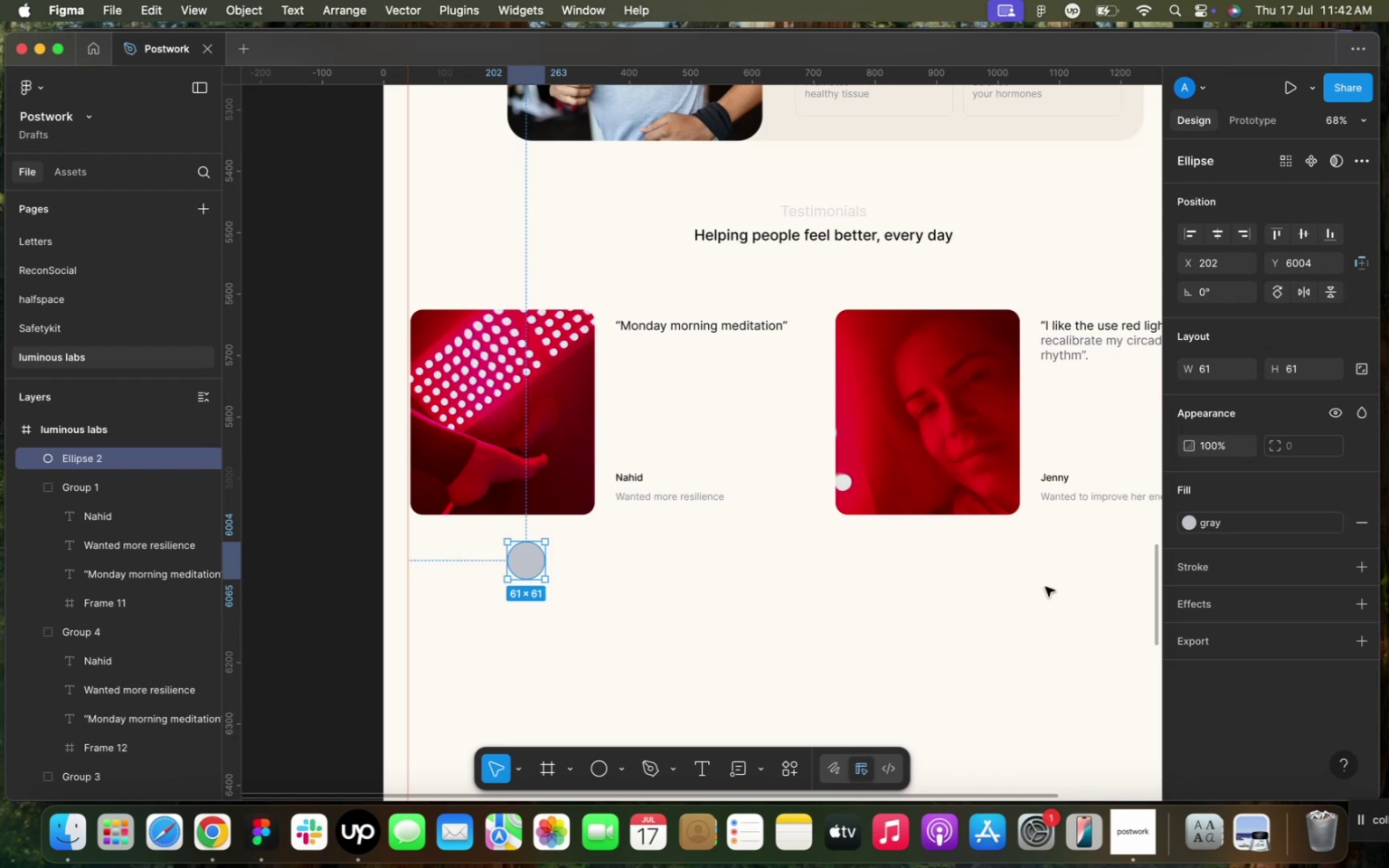 
left_click([1045, 587])
 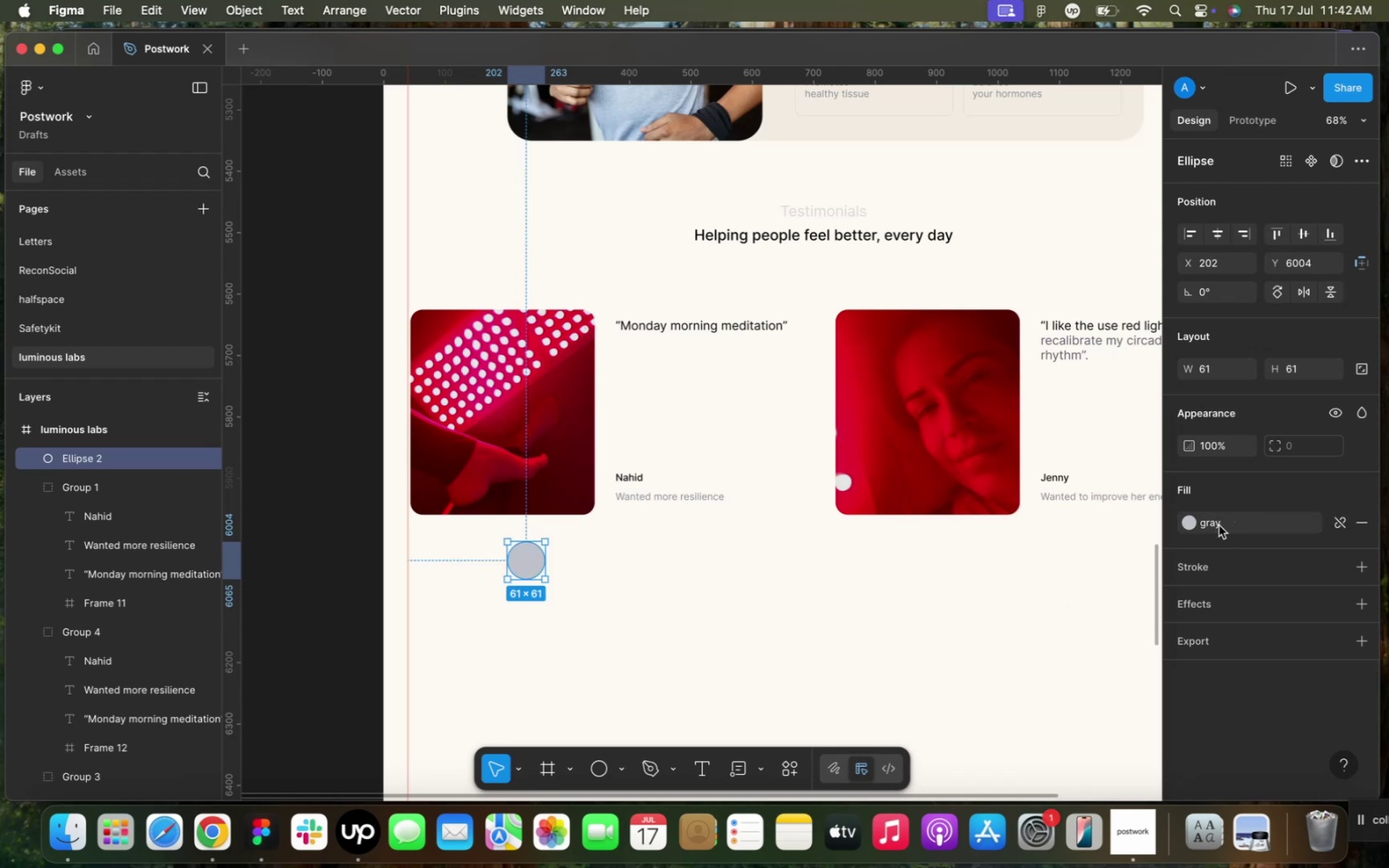 
double_click([1219, 525])
 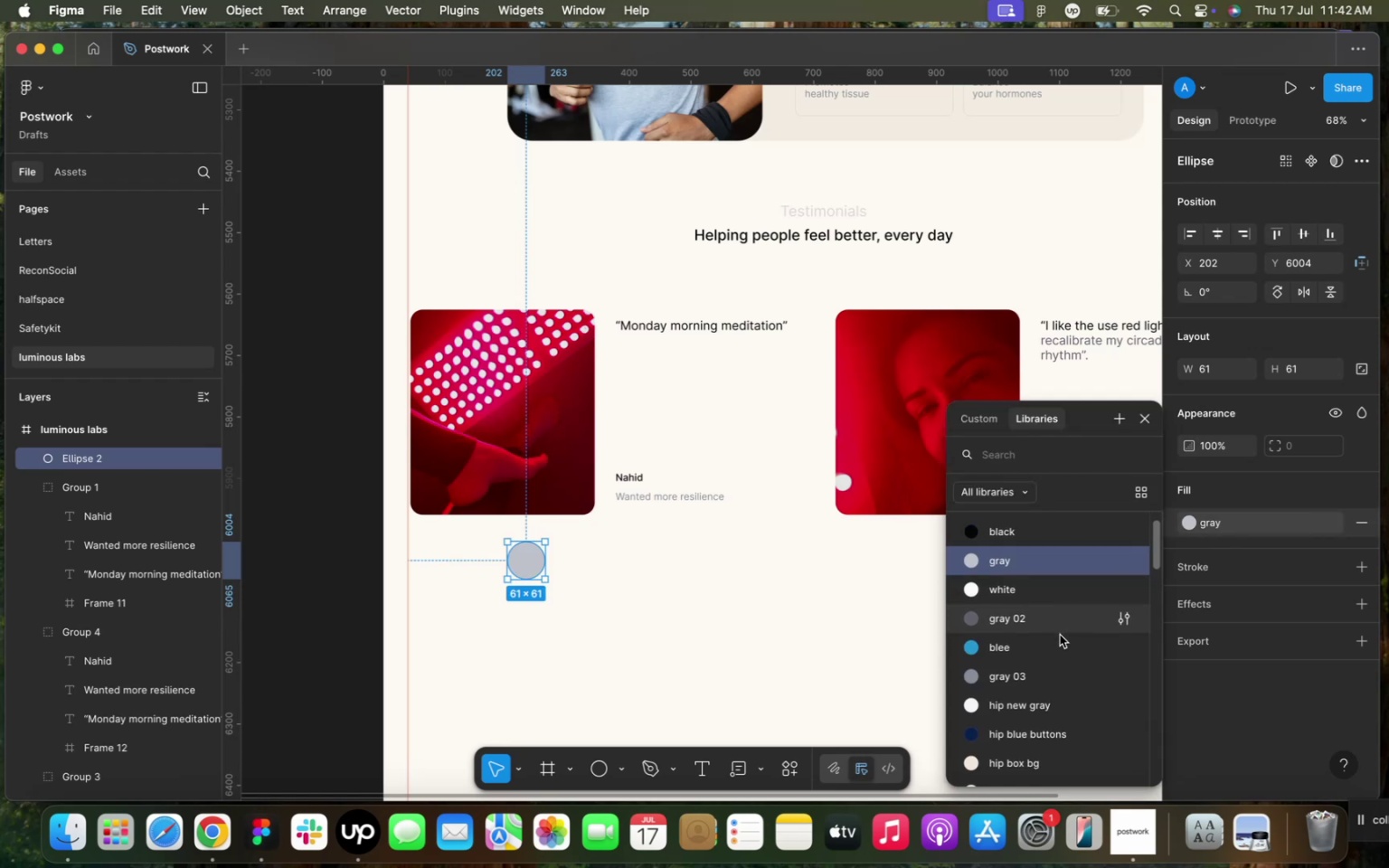 
scroll: coordinate [1032, 693], scroll_direction: down, amount: 11.0
 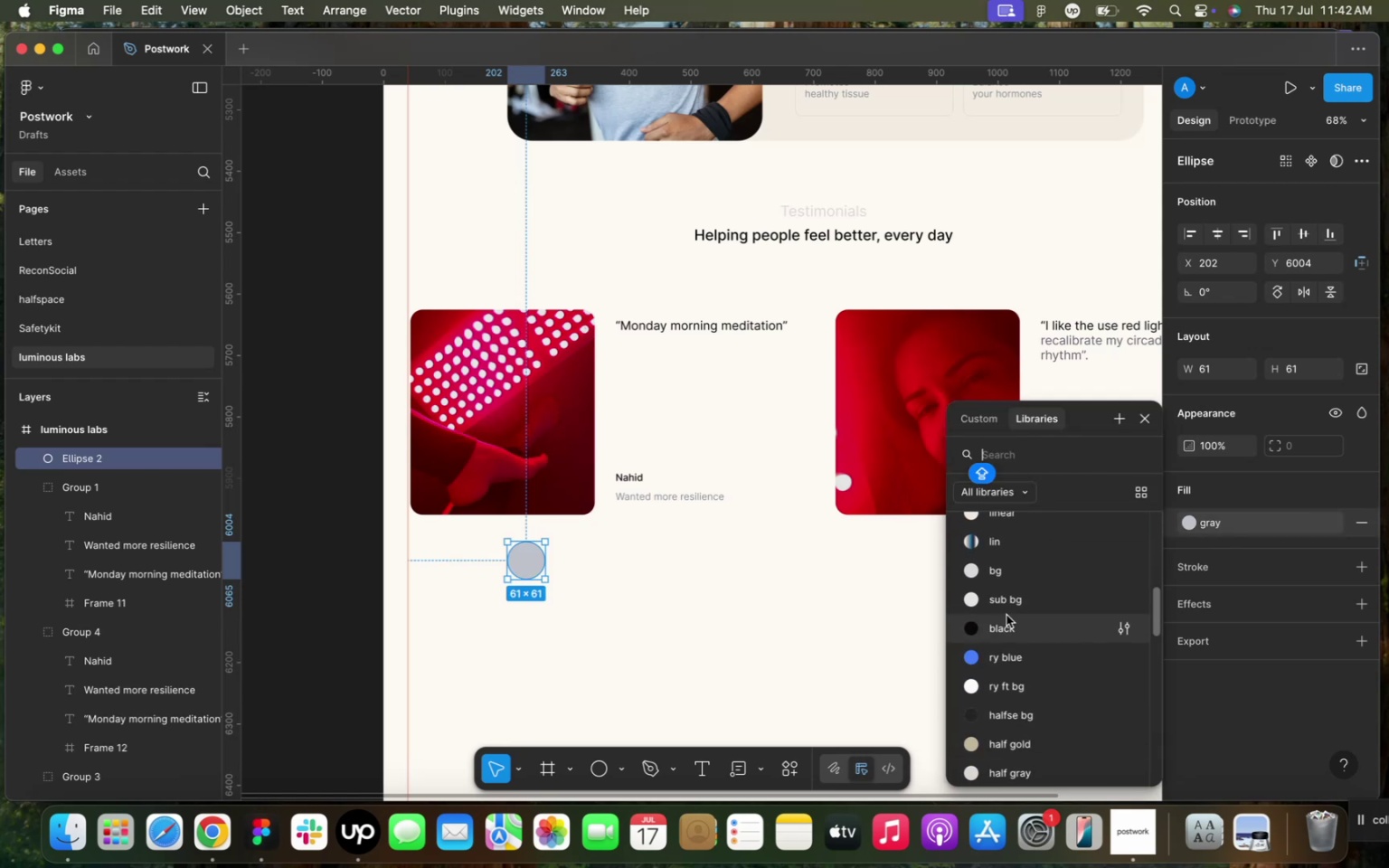 
left_click([1017, 597])
 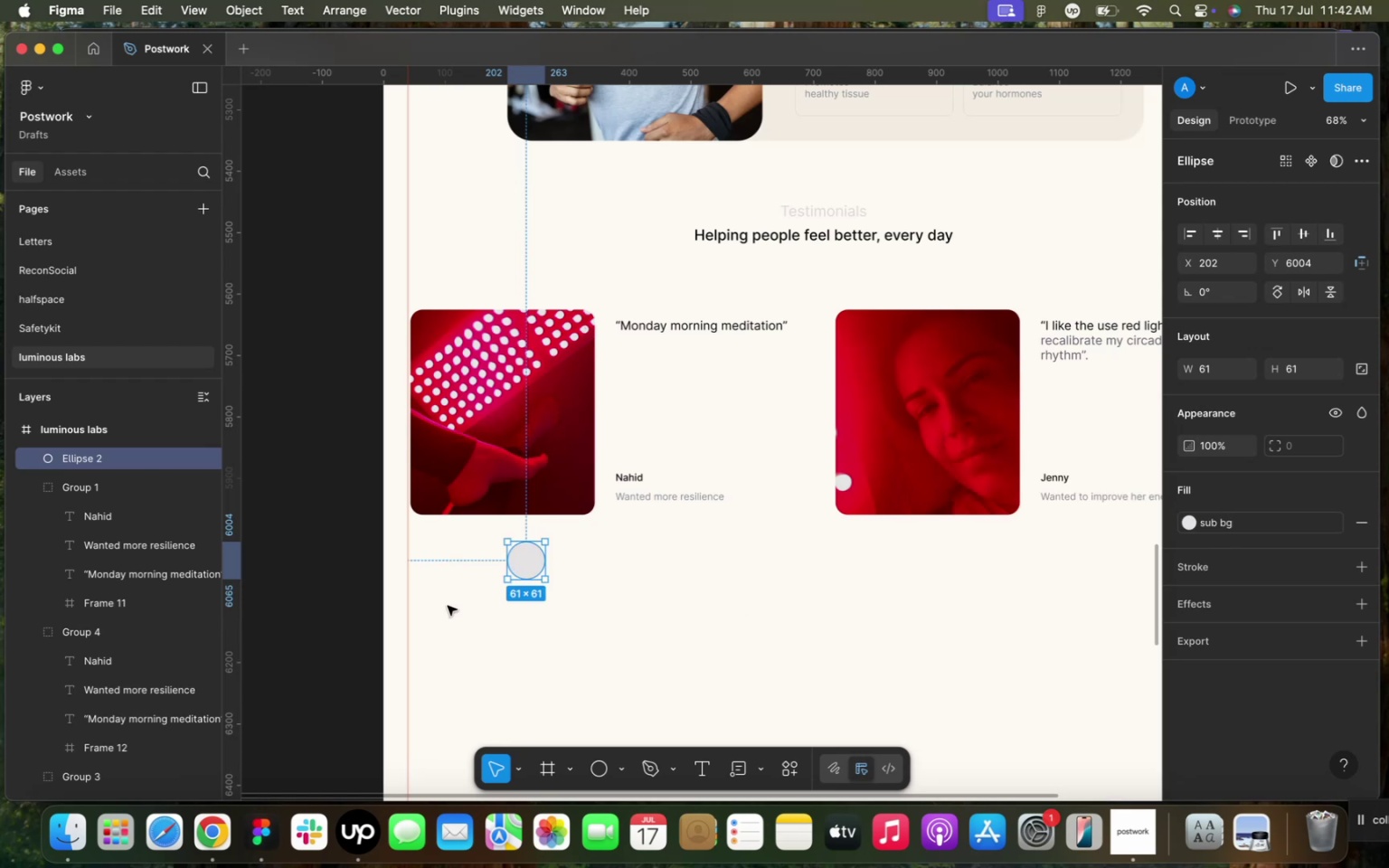 
left_click([448, 606])
 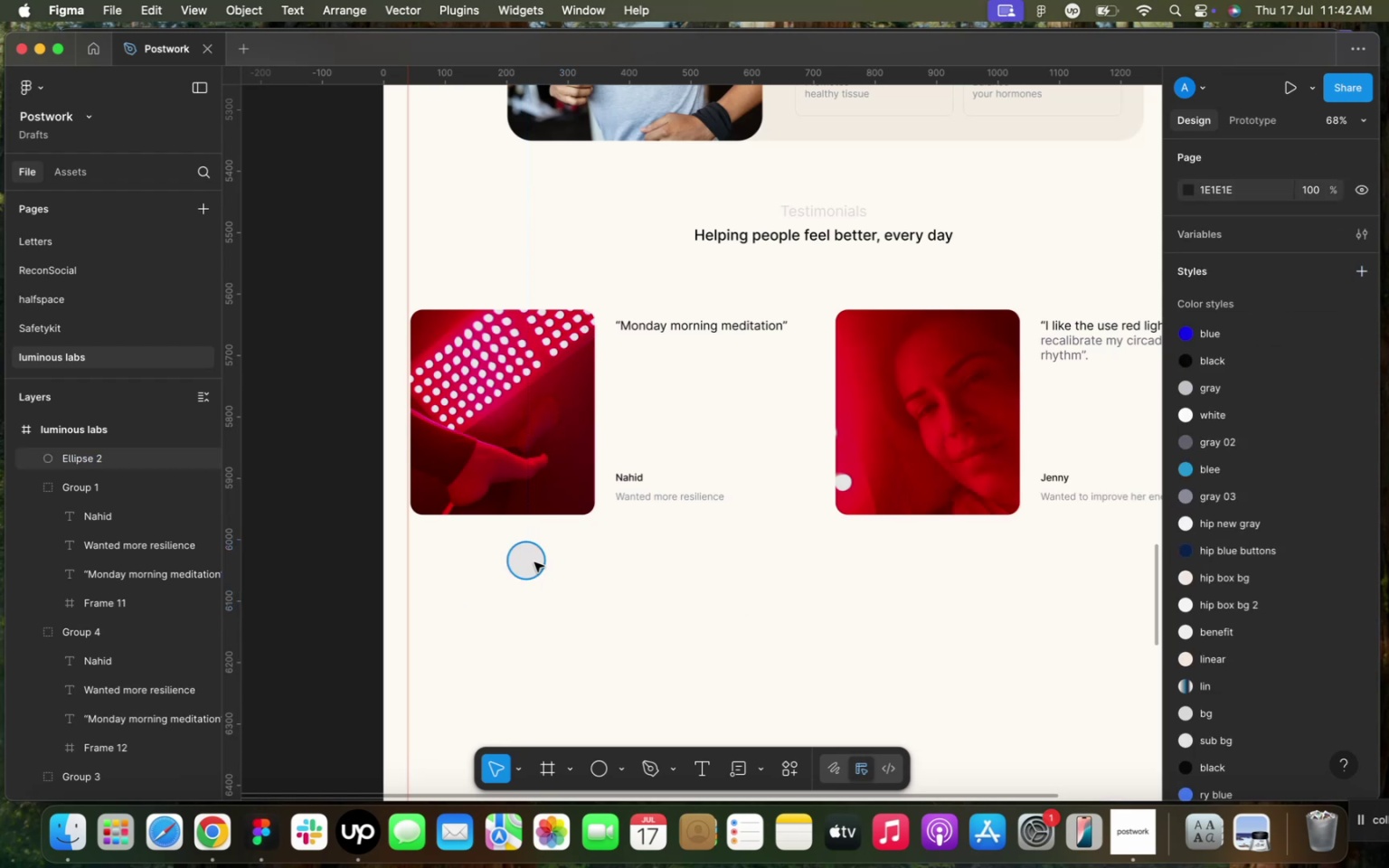 
left_click([534, 562])
 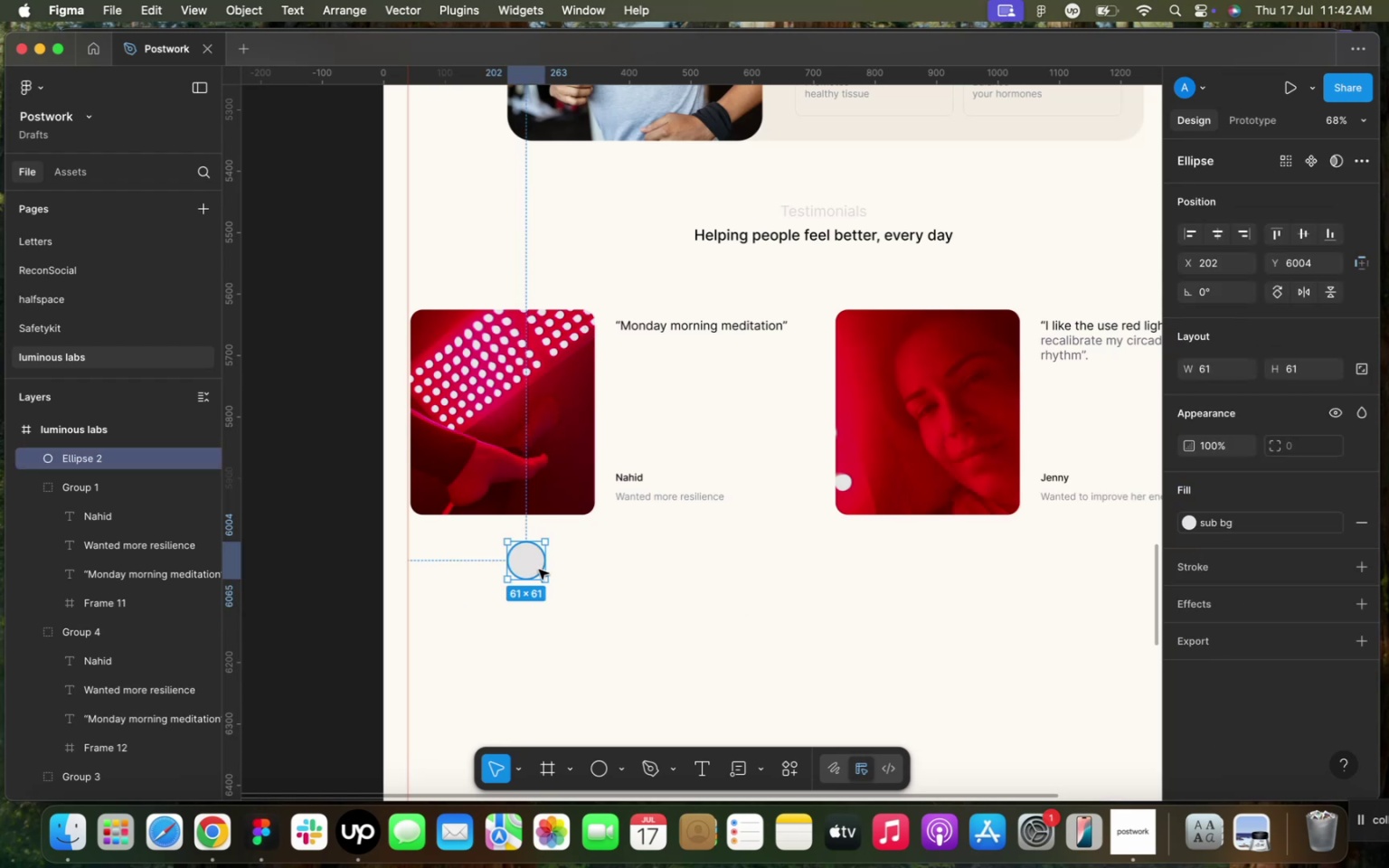 
key(Meta+D)
 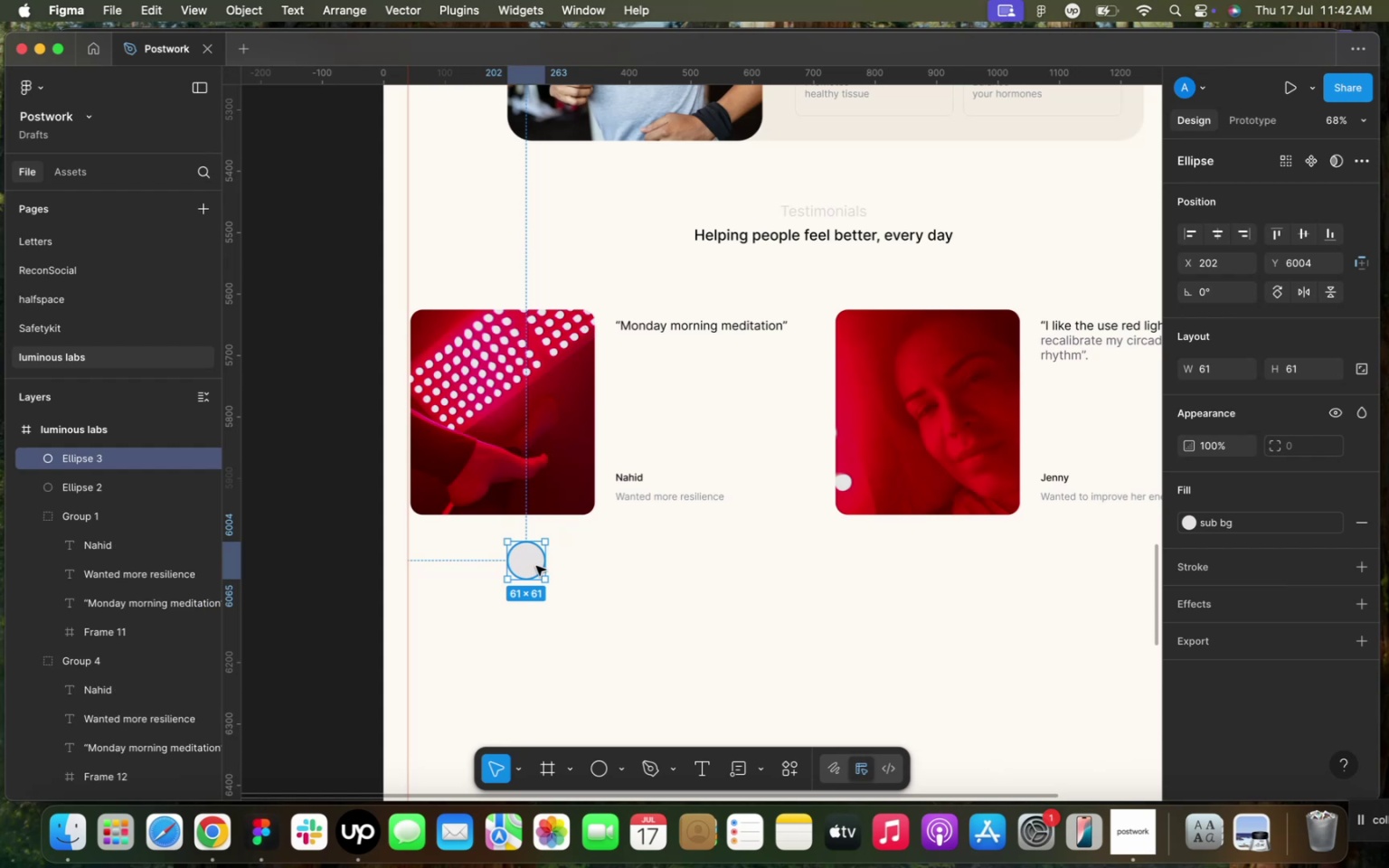 
left_click_drag(start_coordinate=[533, 566], to_coordinate=[578, 566])
 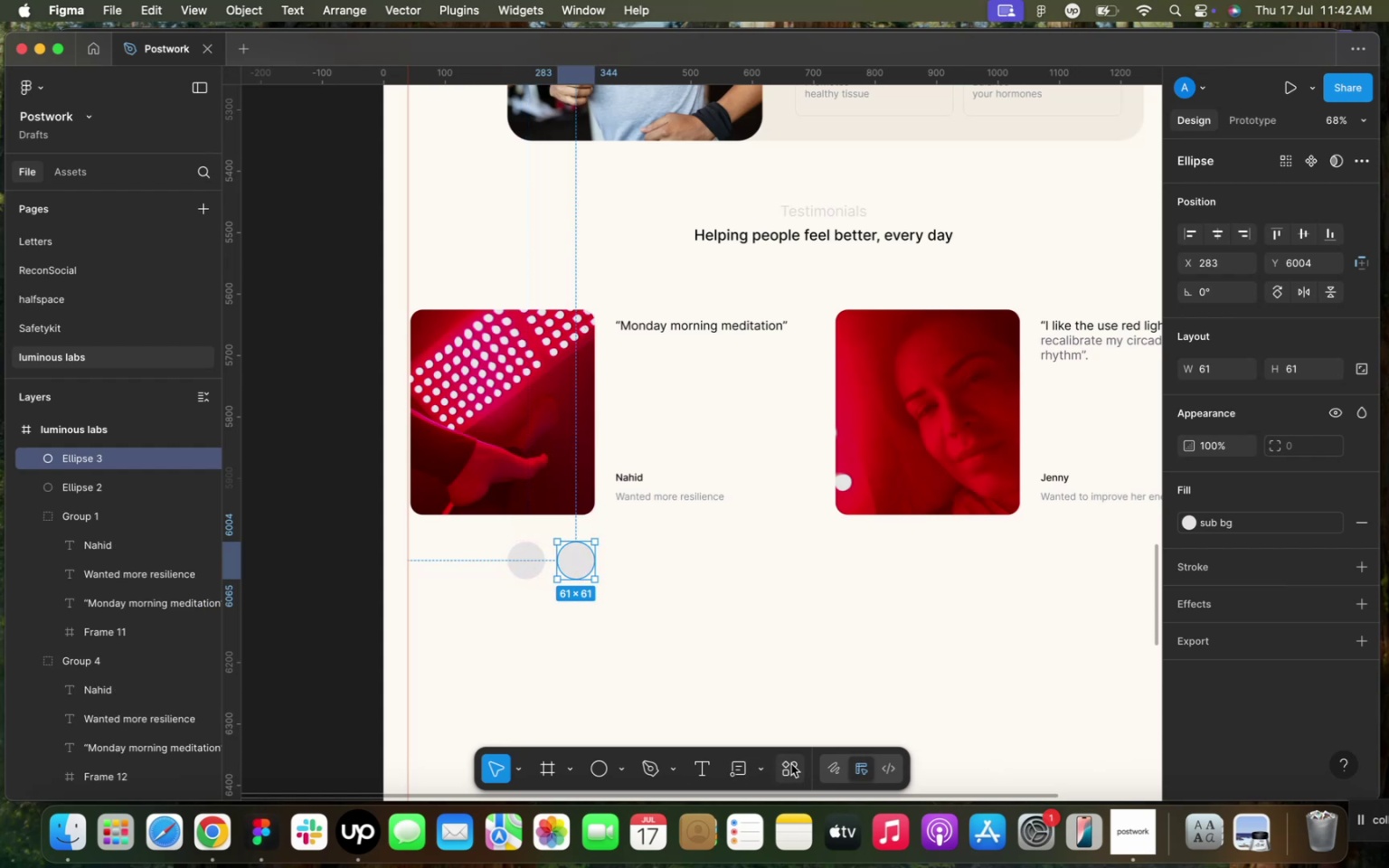 
left_click([791, 764])
 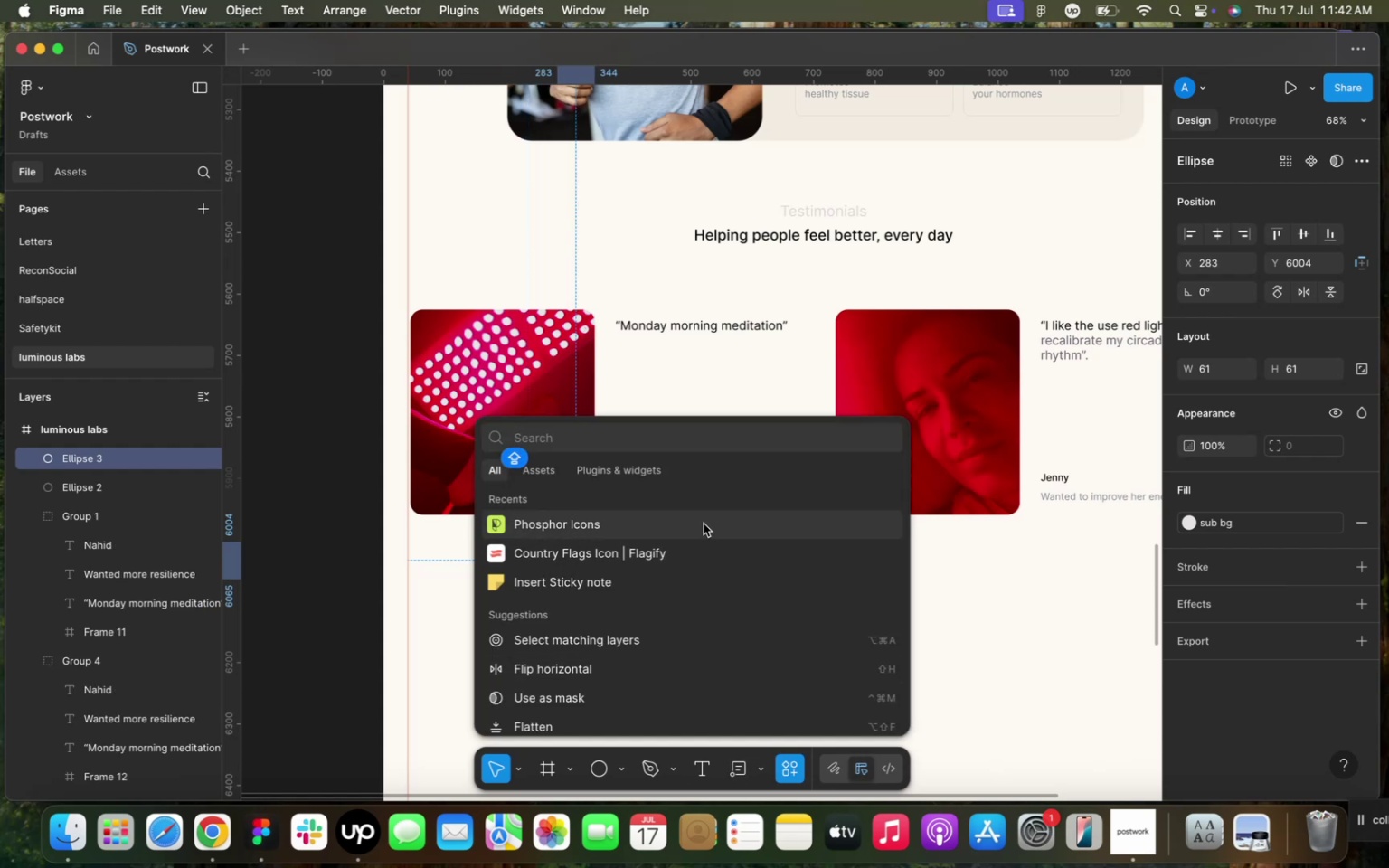 
left_click([704, 524])
 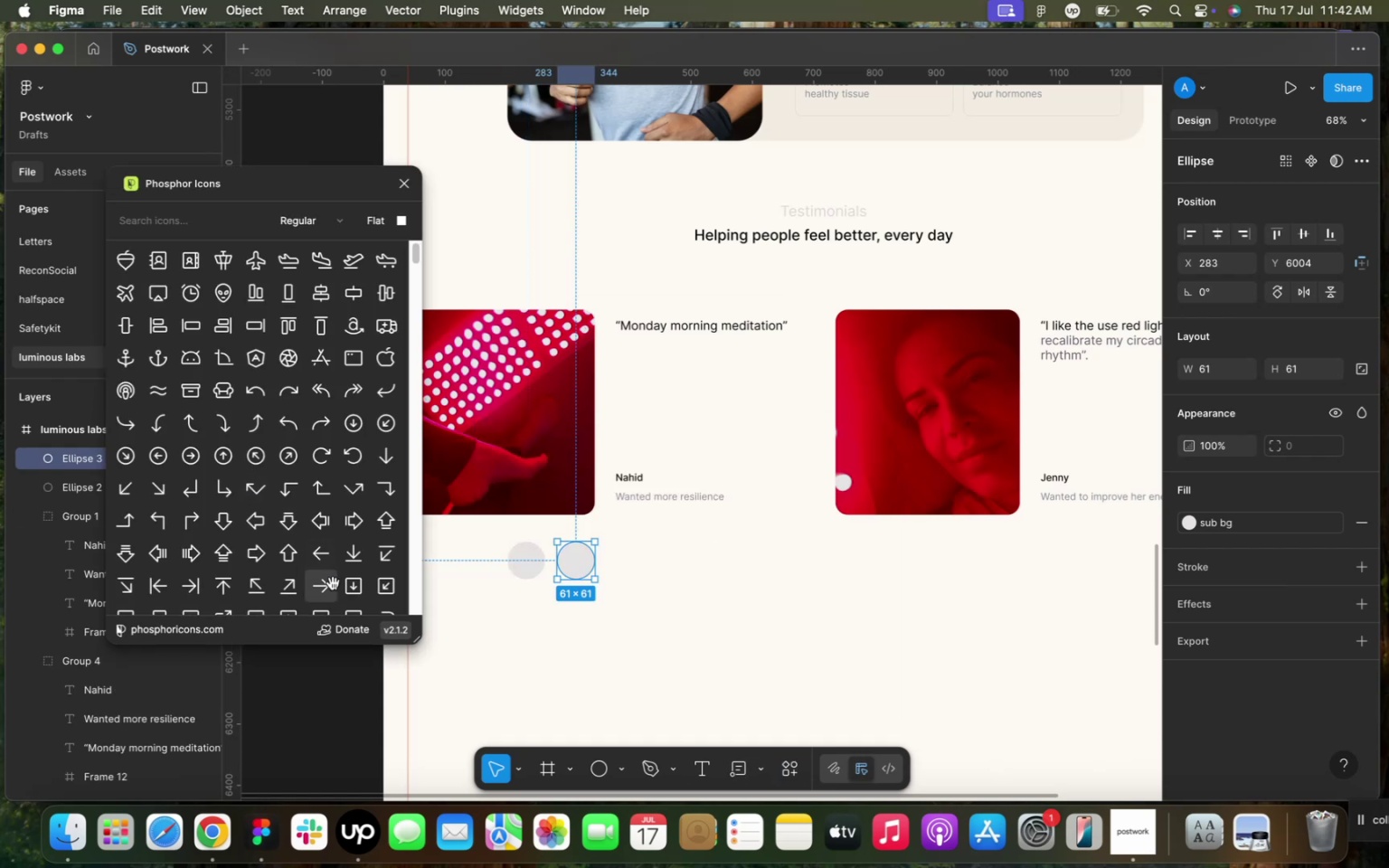 
left_click([324, 588])
 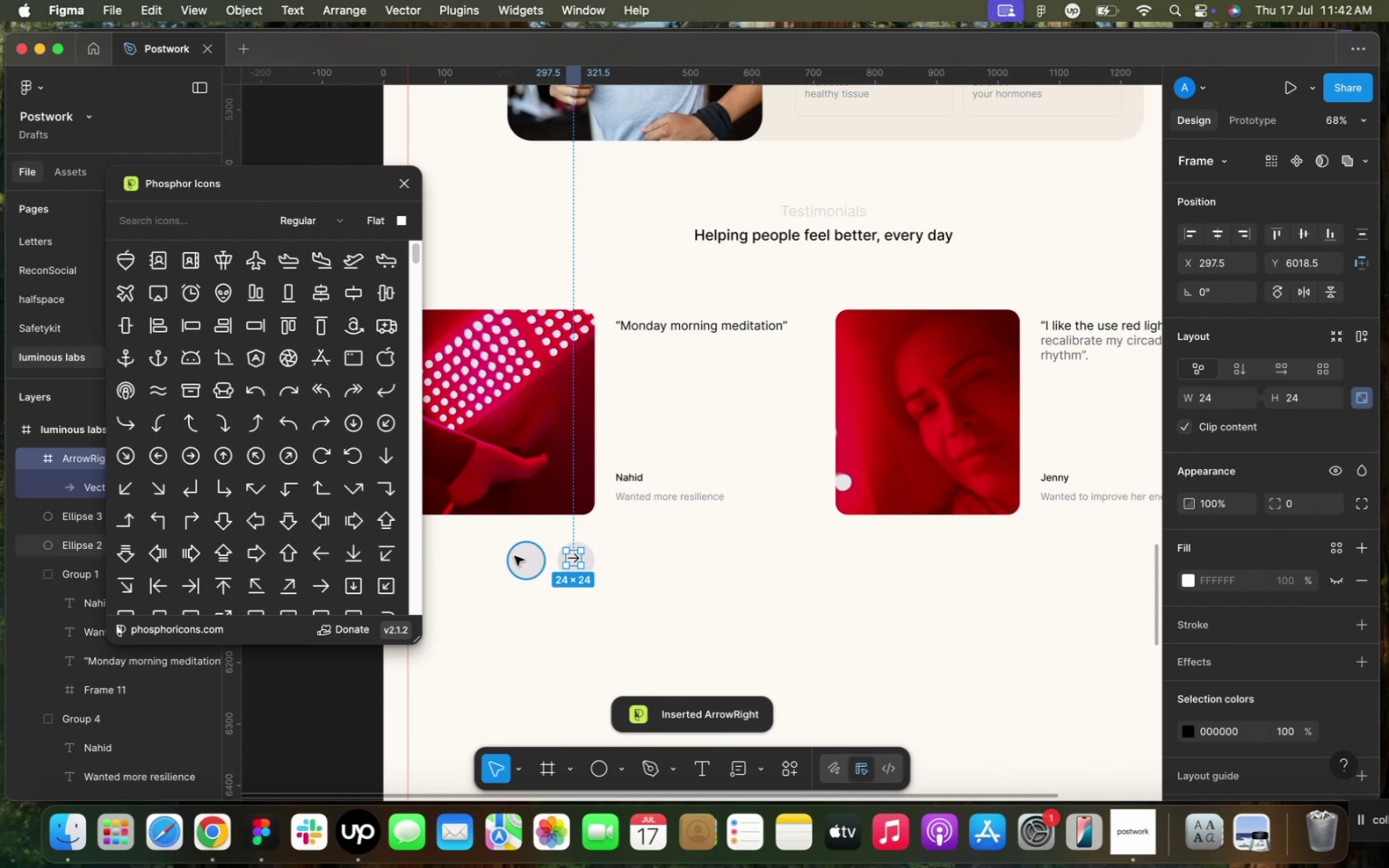 
left_click([515, 556])
 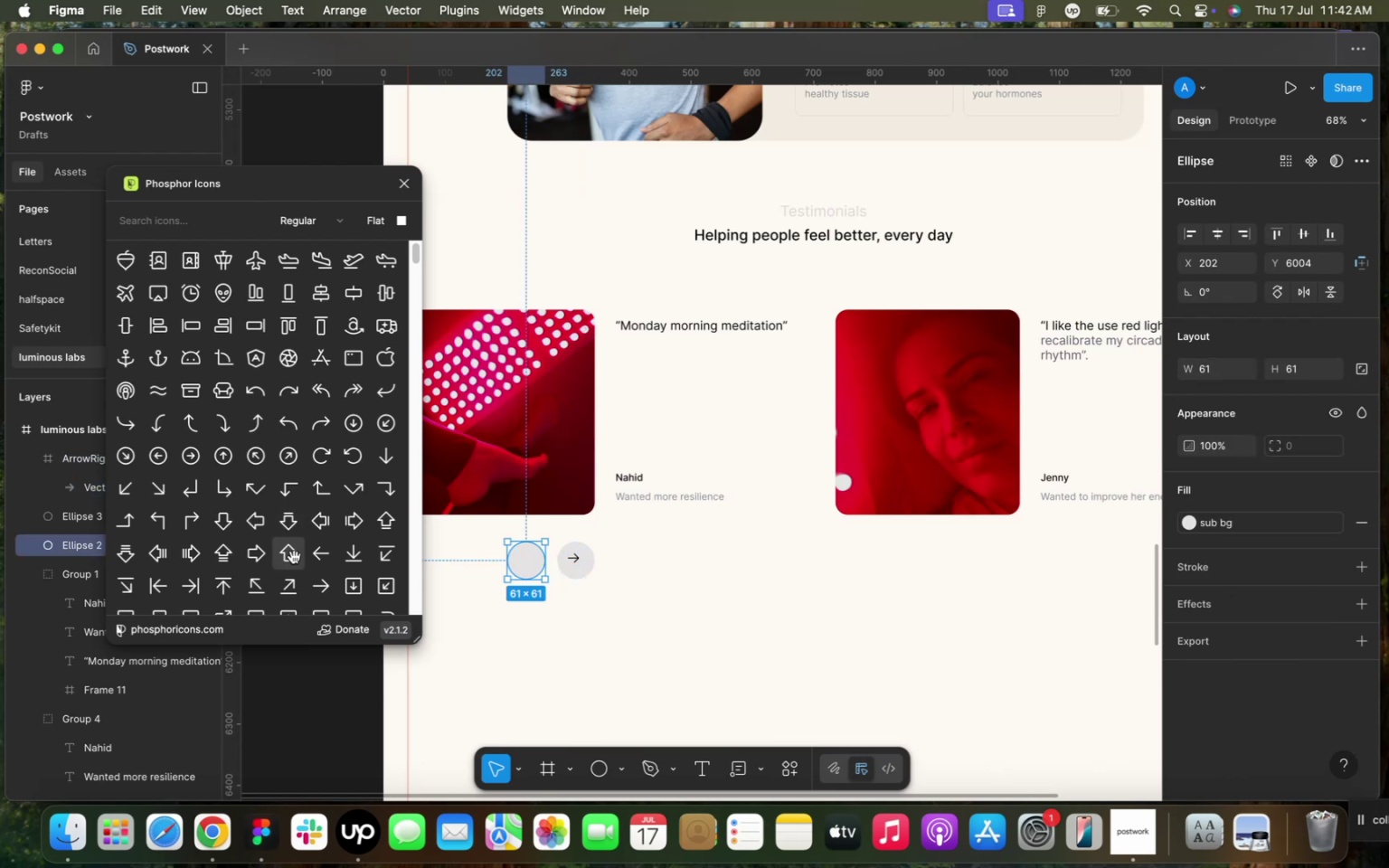 
scroll: coordinate [297, 549], scroll_direction: down, amount: 3.0
 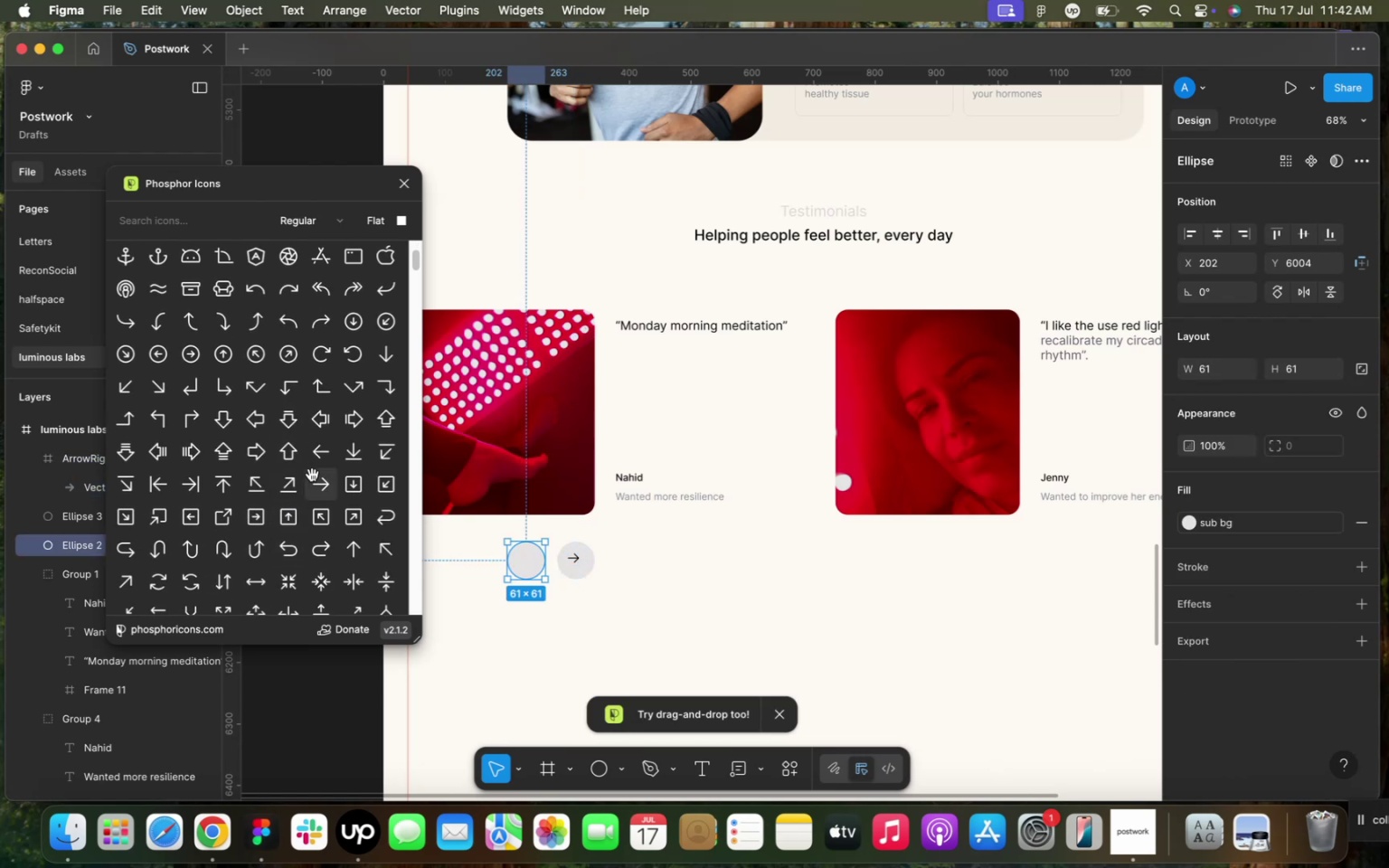 
left_click([318, 458])
 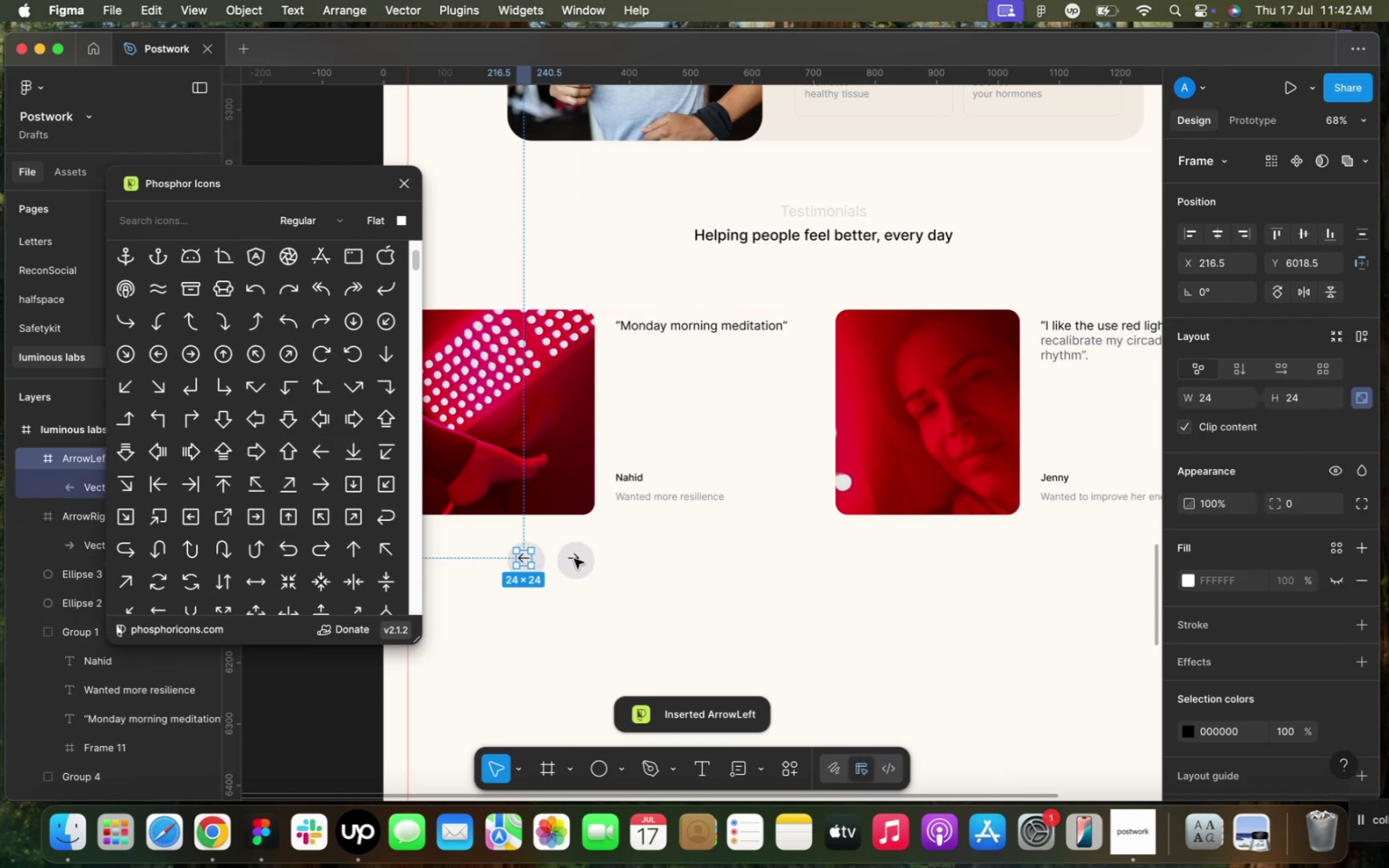 
left_click([615, 563])
 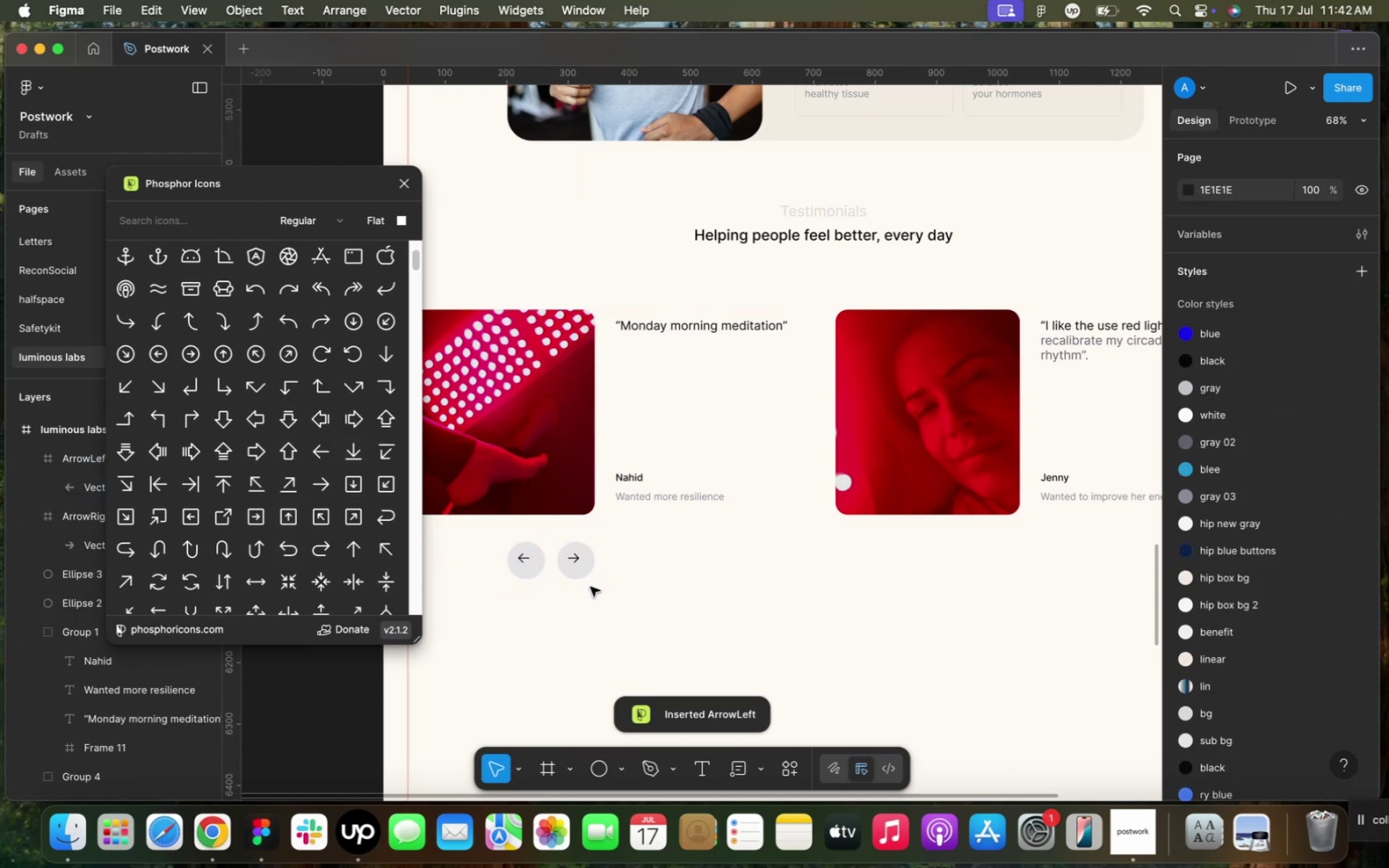 
left_click_drag(start_coordinate=[591, 587], to_coordinate=[506, 541])
 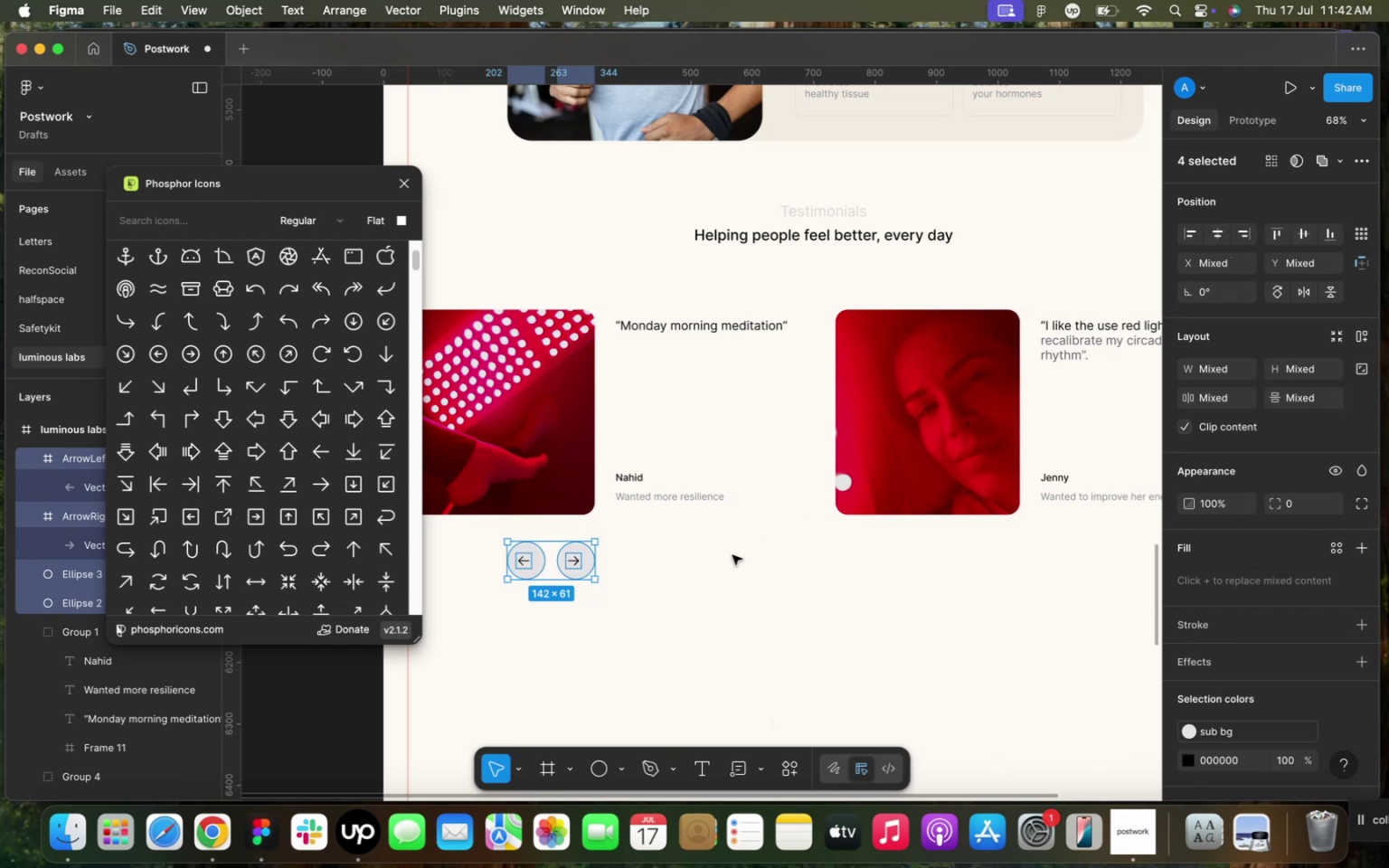 
left_click([705, 579])
 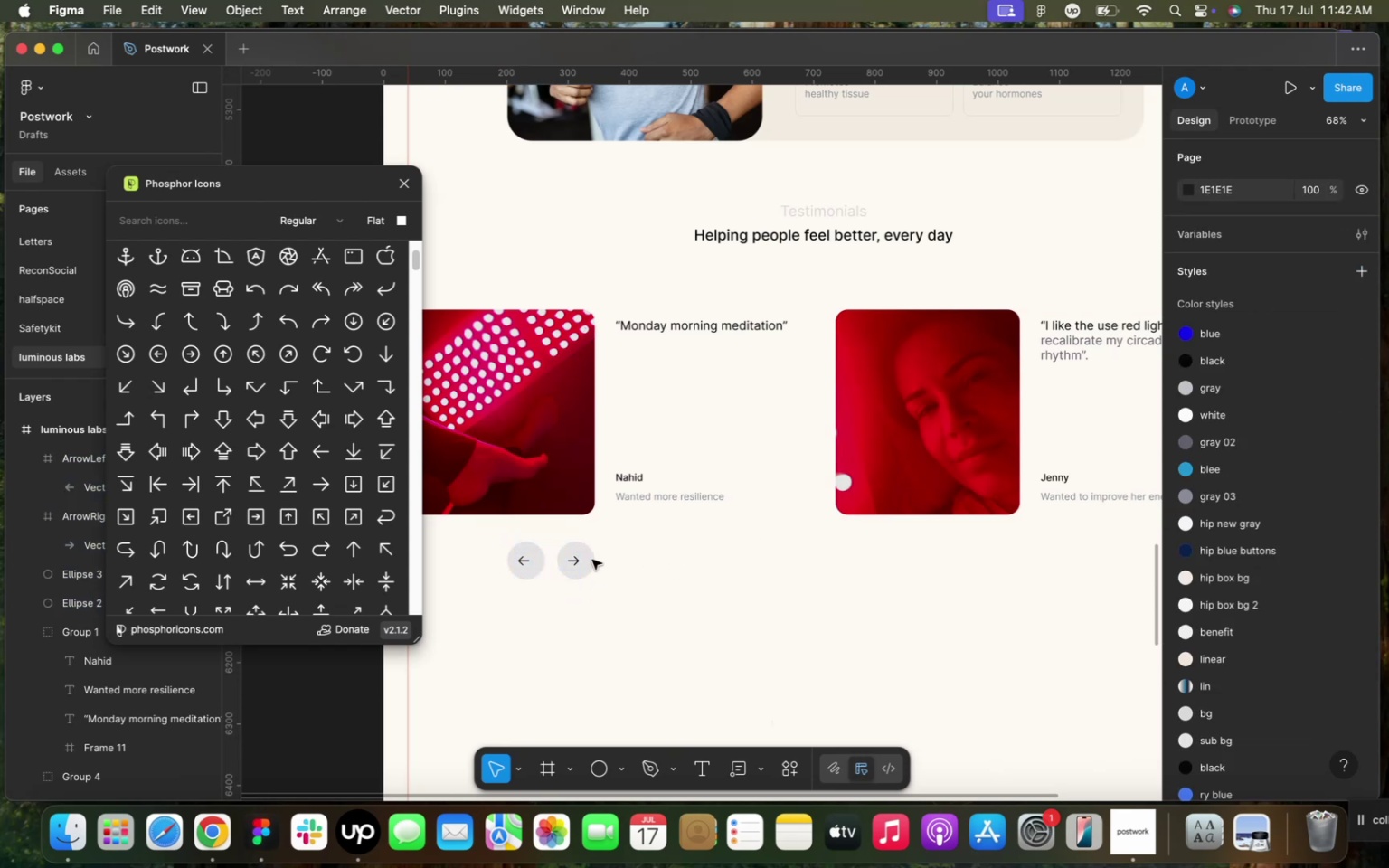 
left_click_drag(start_coordinate=[632, 558], to_coordinate=[568, 561])
 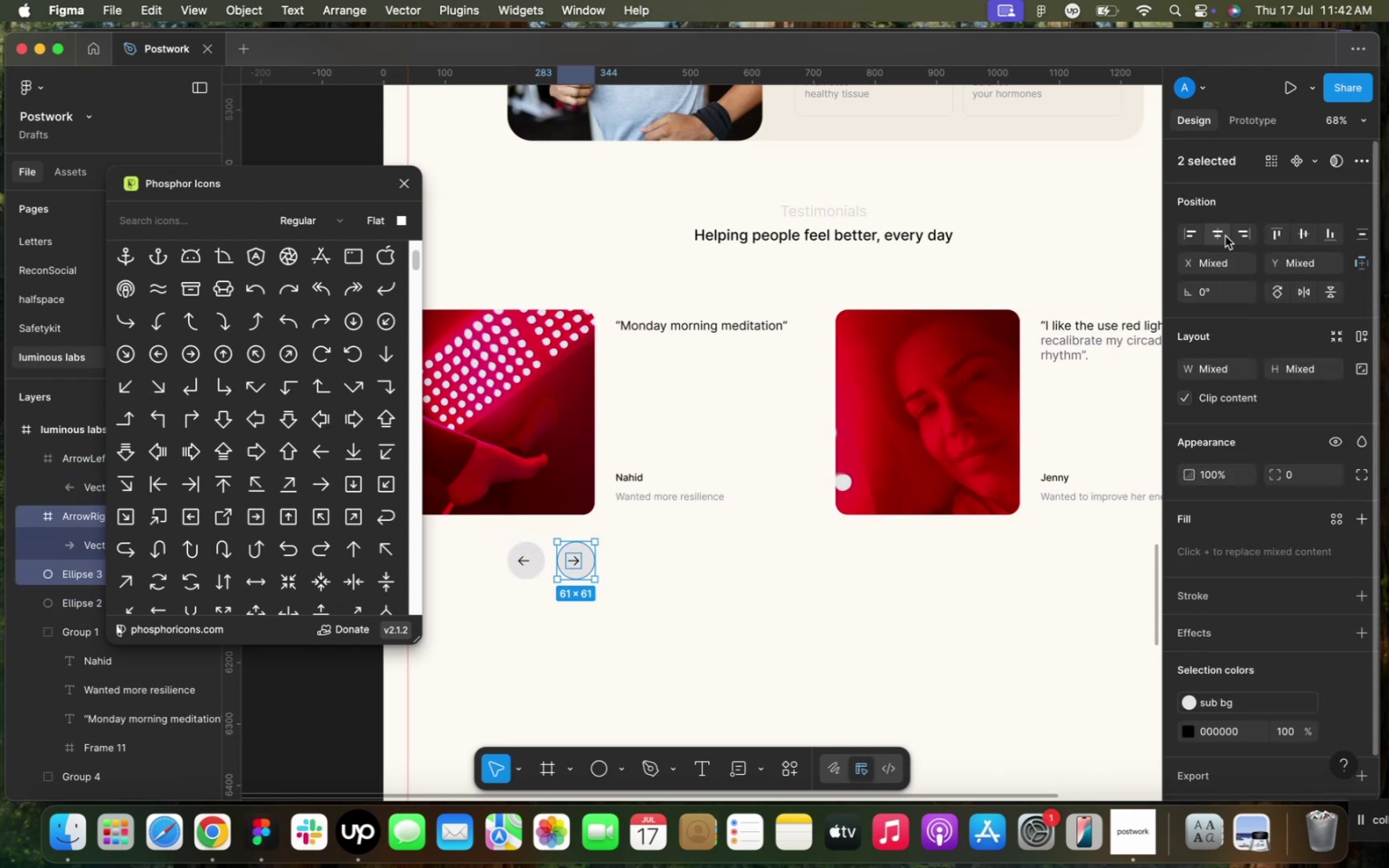 
left_click([1225, 236])
 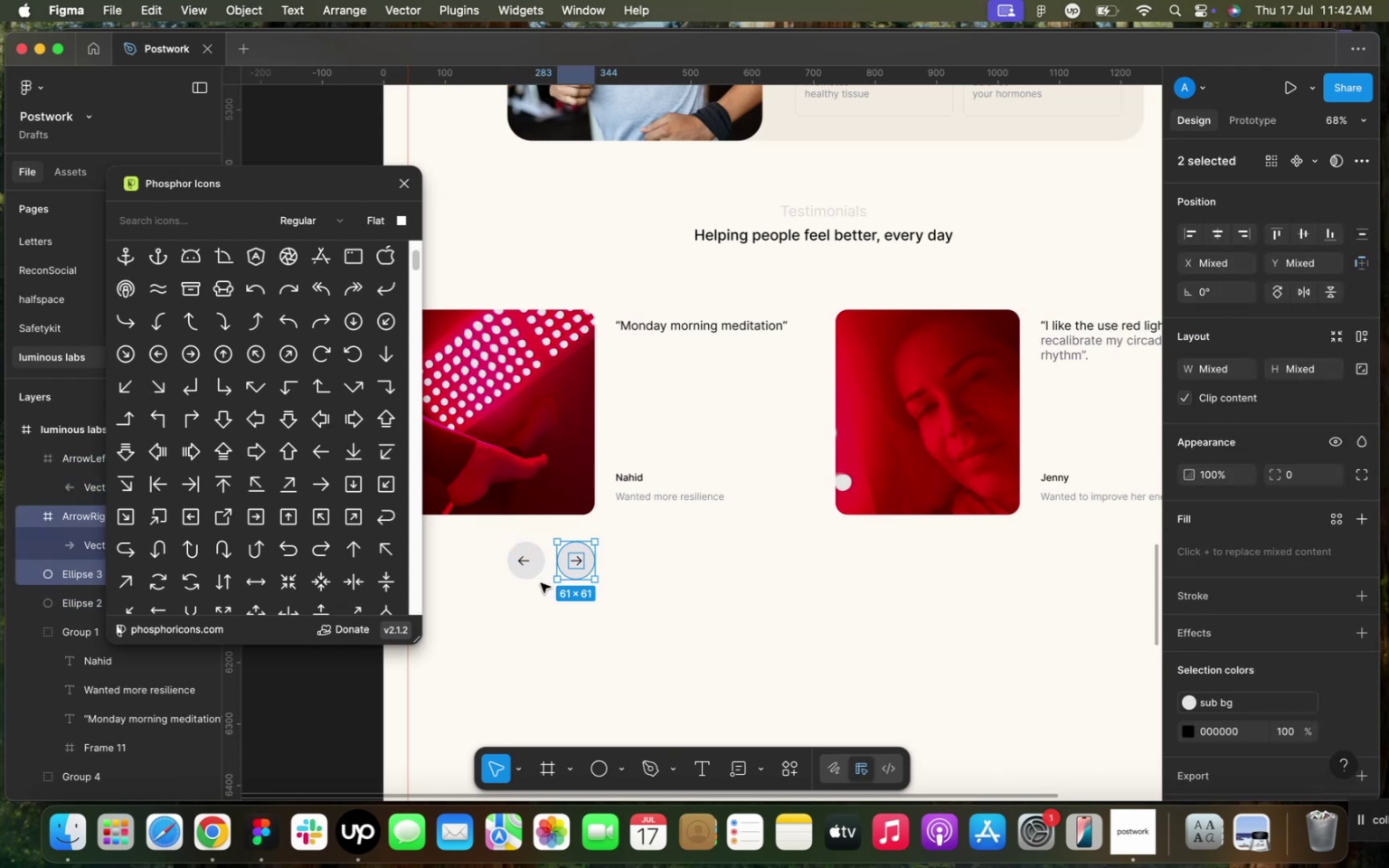 
left_click([539, 583])
 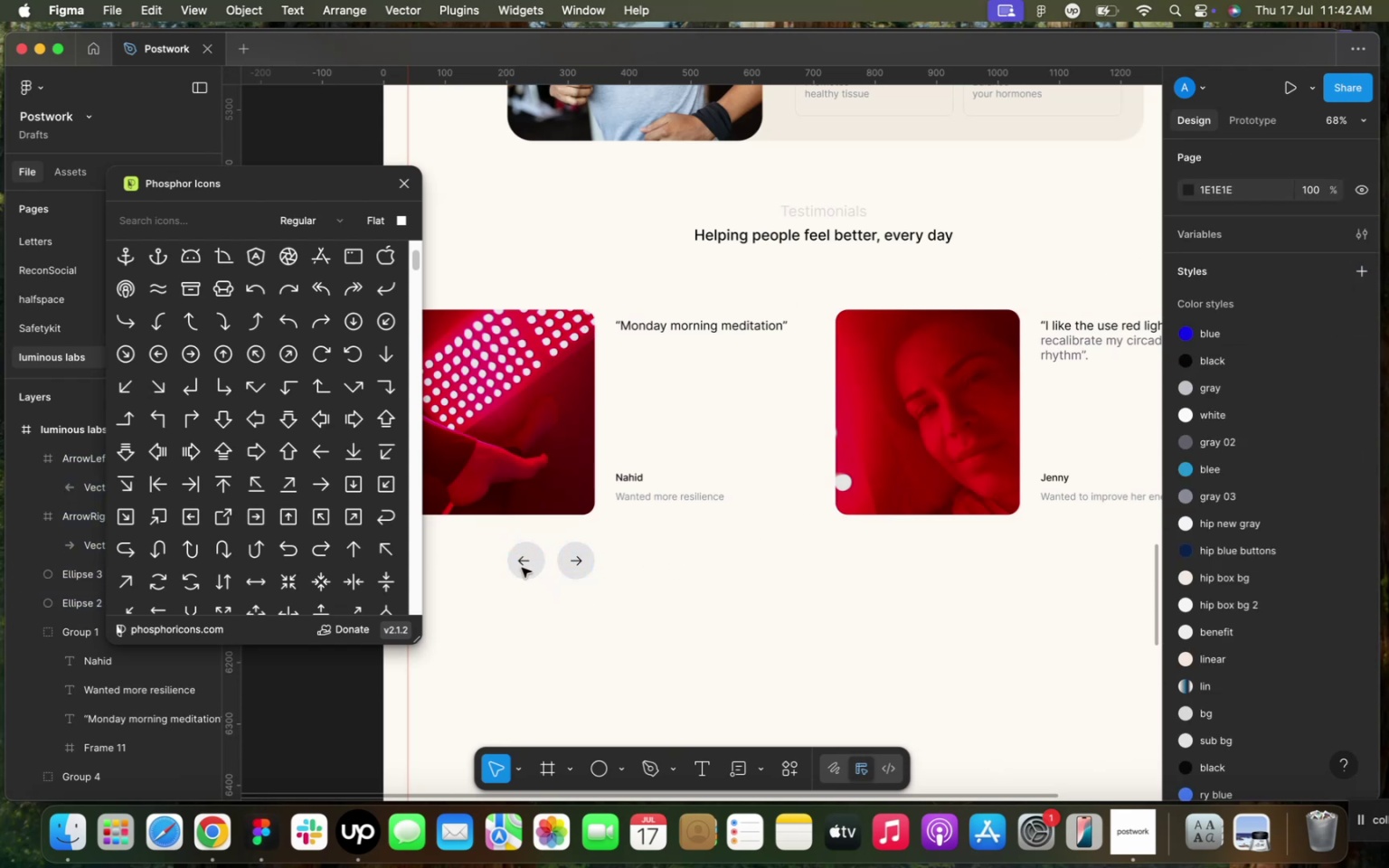 
left_click_drag(start_coordinate=[539, 583], to_coordinate=[511, 551])
 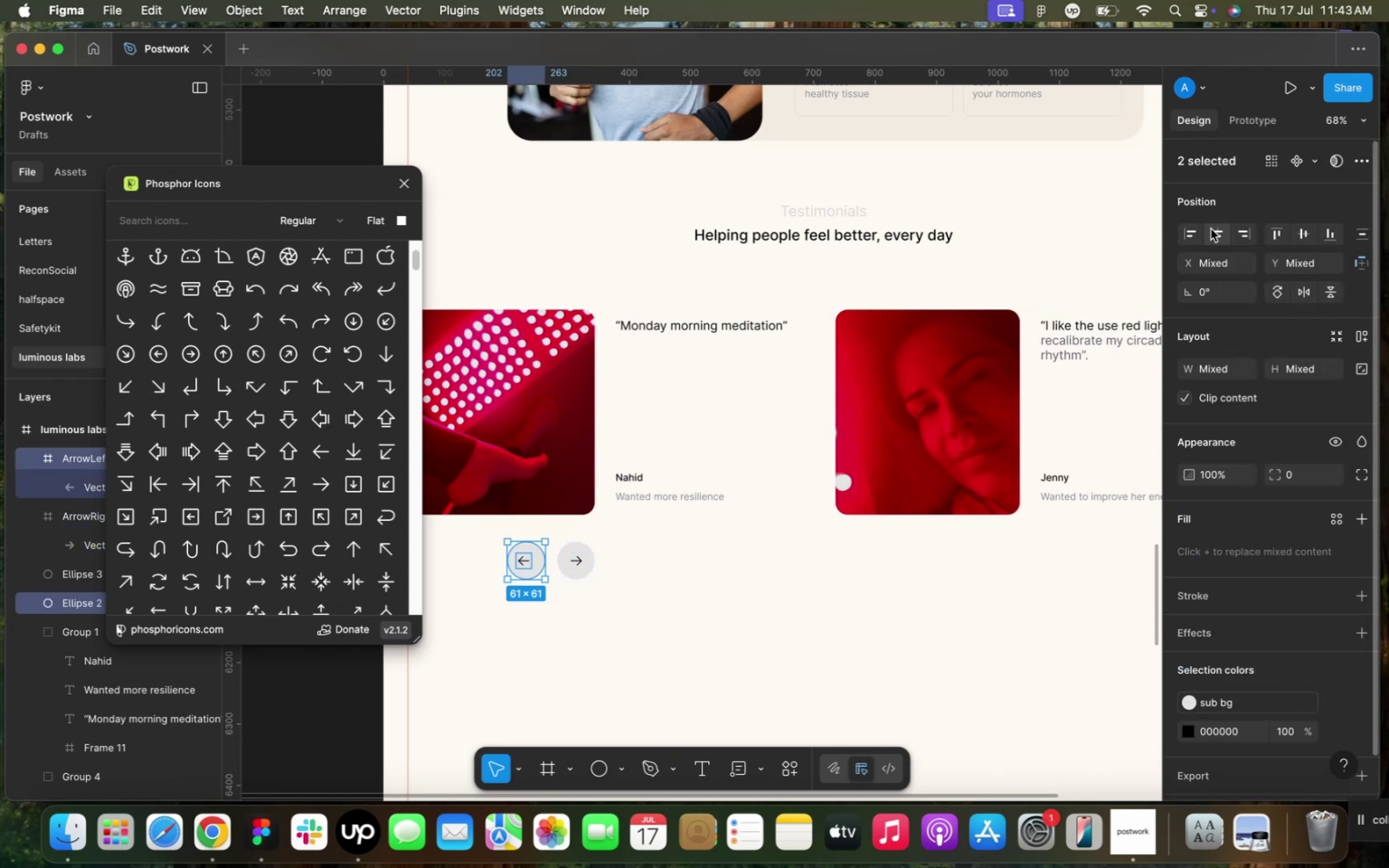 
left_click([1211, 229])
 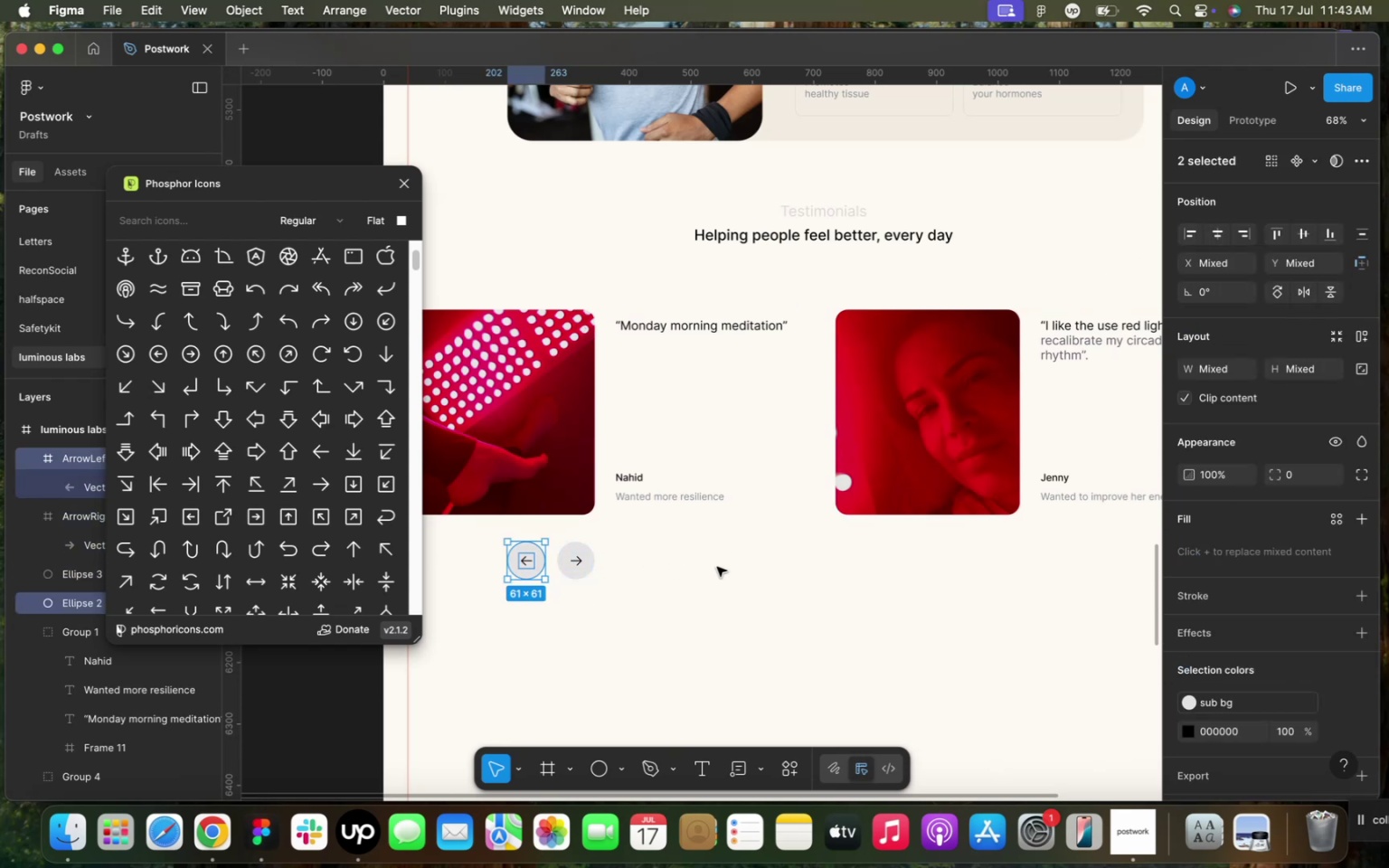 
left_click([717, 567])
 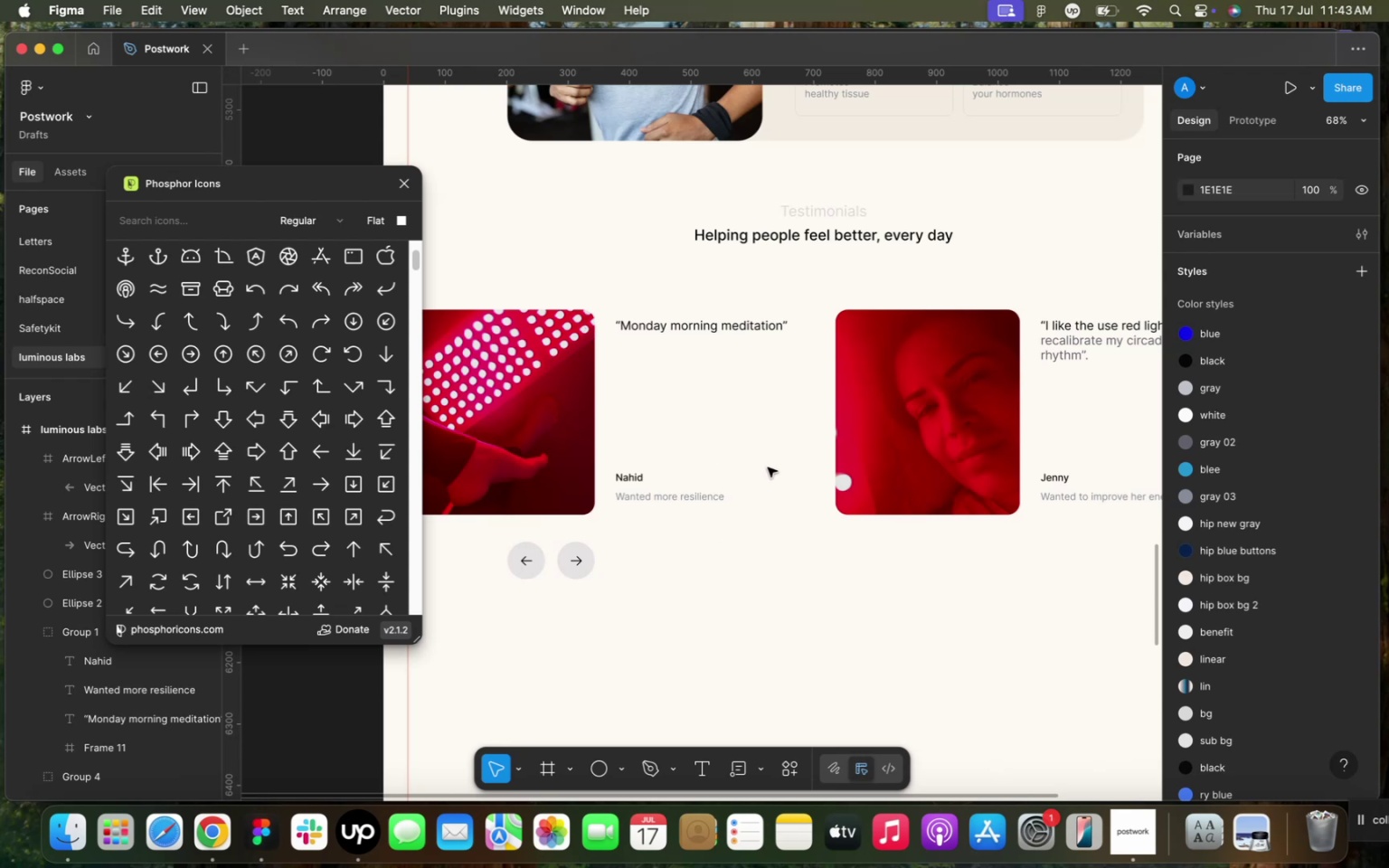 
wait(10.26)
 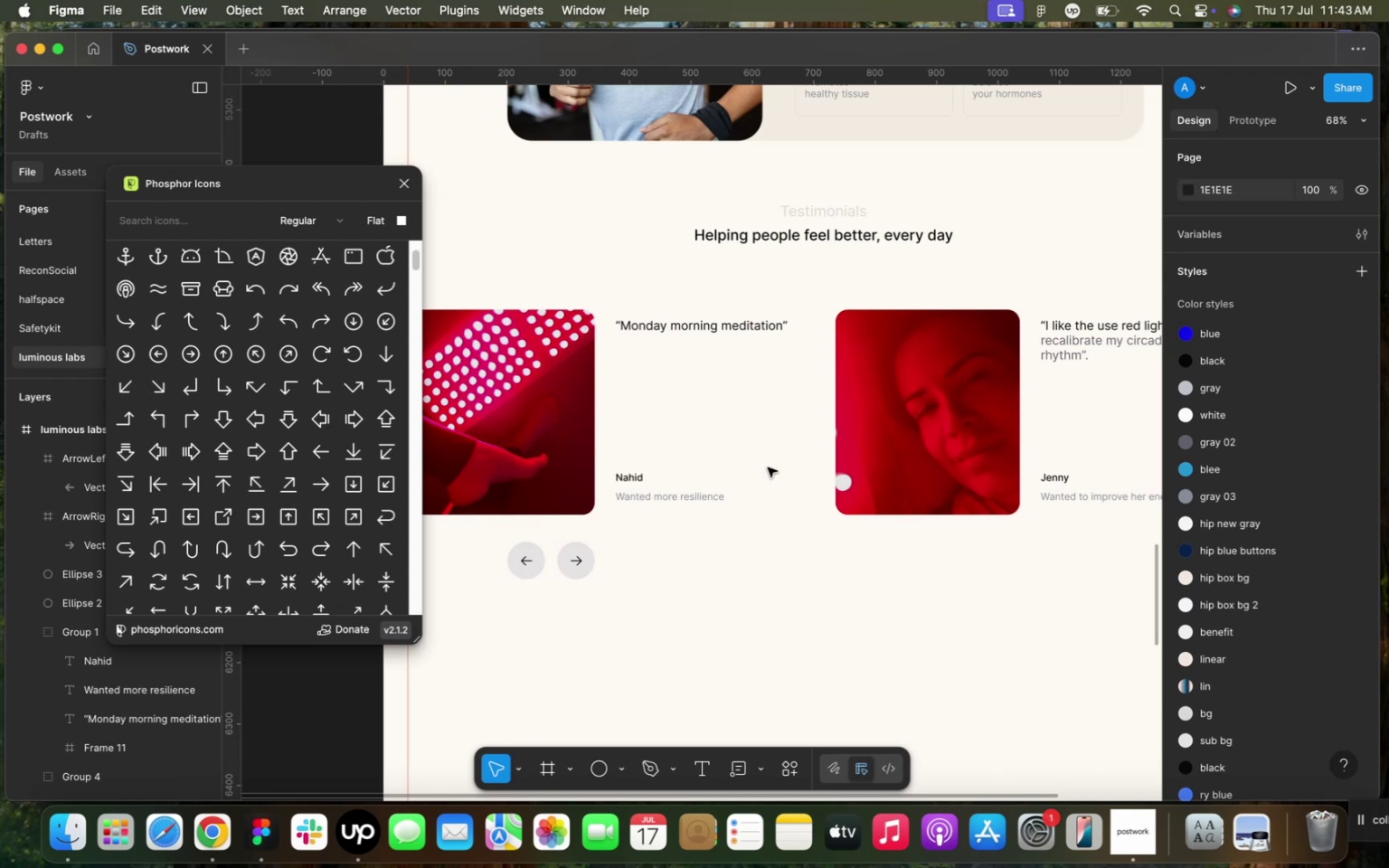 
left_click([764, 609])
 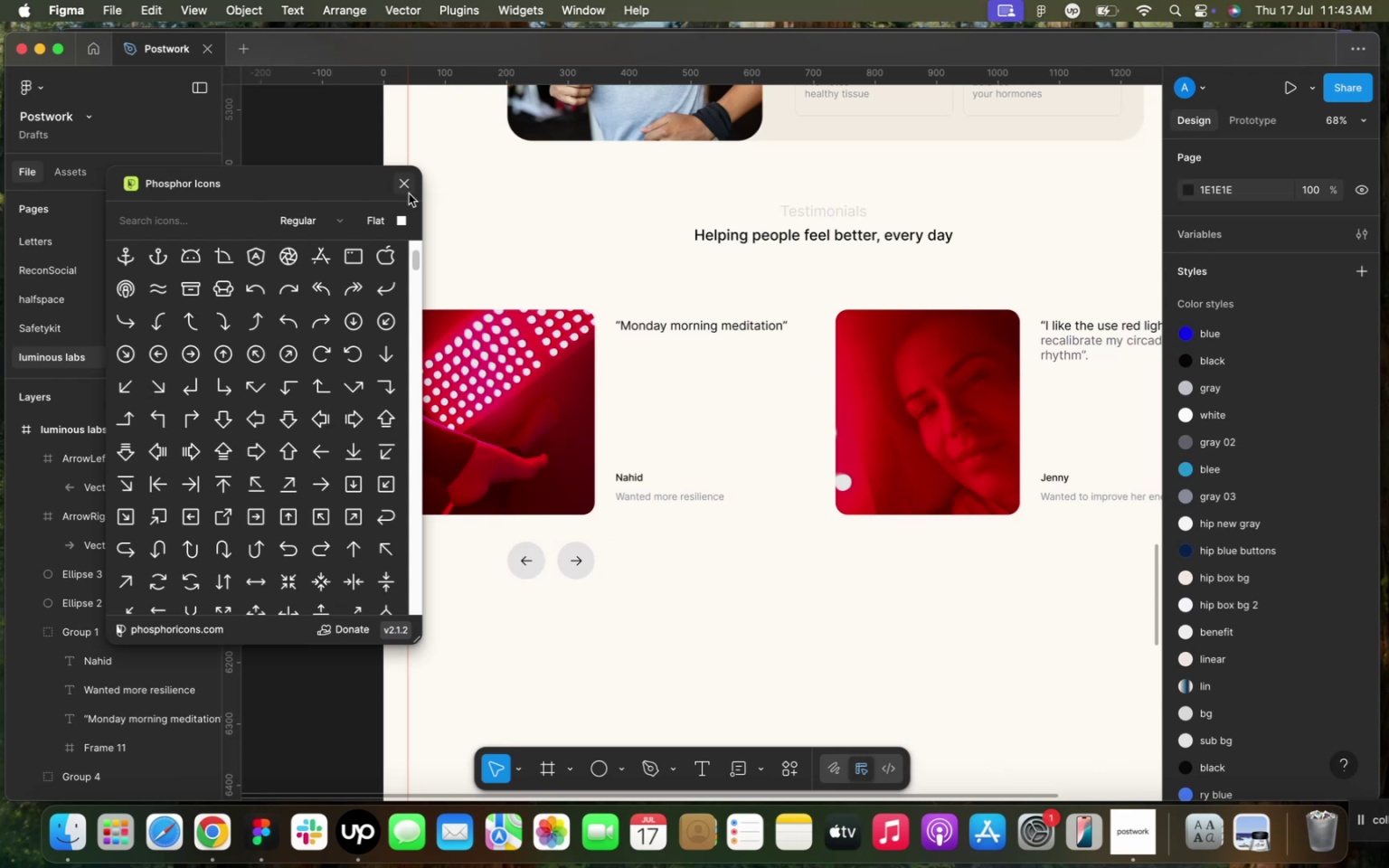 
left_click([409, 193])
 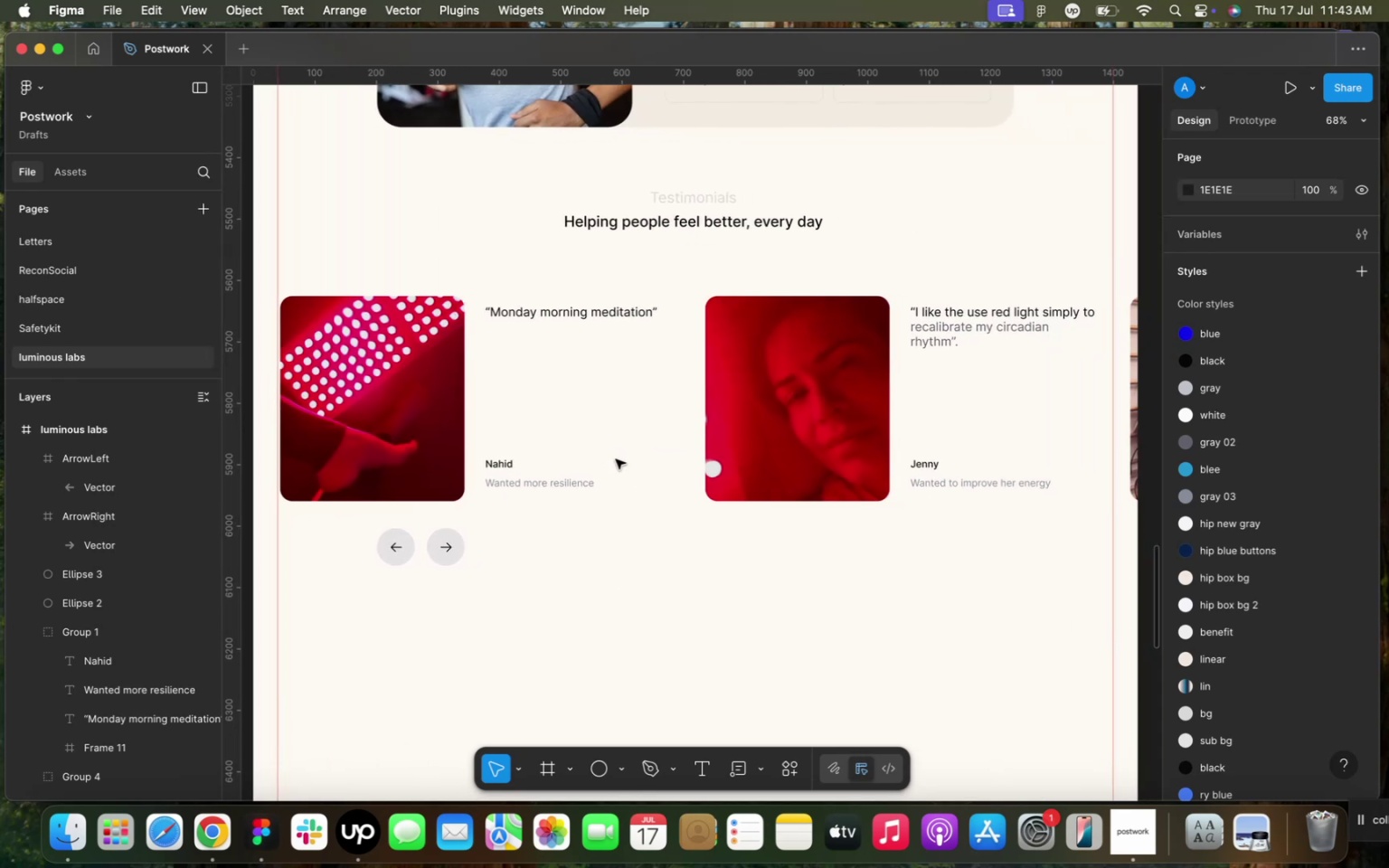 
hold_key(key=CommandLeft, duration=1.29)
scroll: coordinate [619, 458], scroll_direction: down, amount: 6.0
 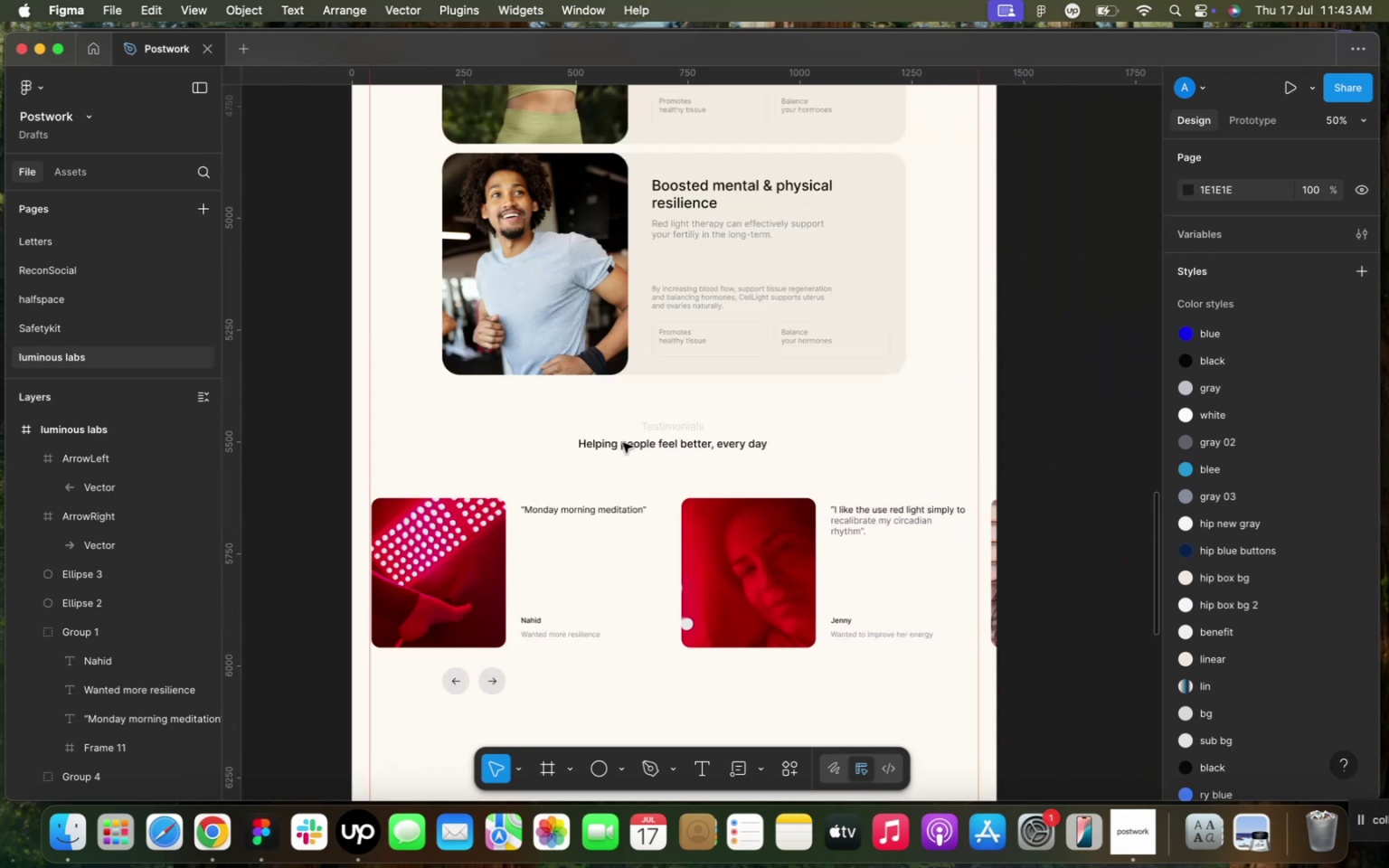 
scroll: coordinate [628, 441], scroll_direction: up, amount: 55.0
 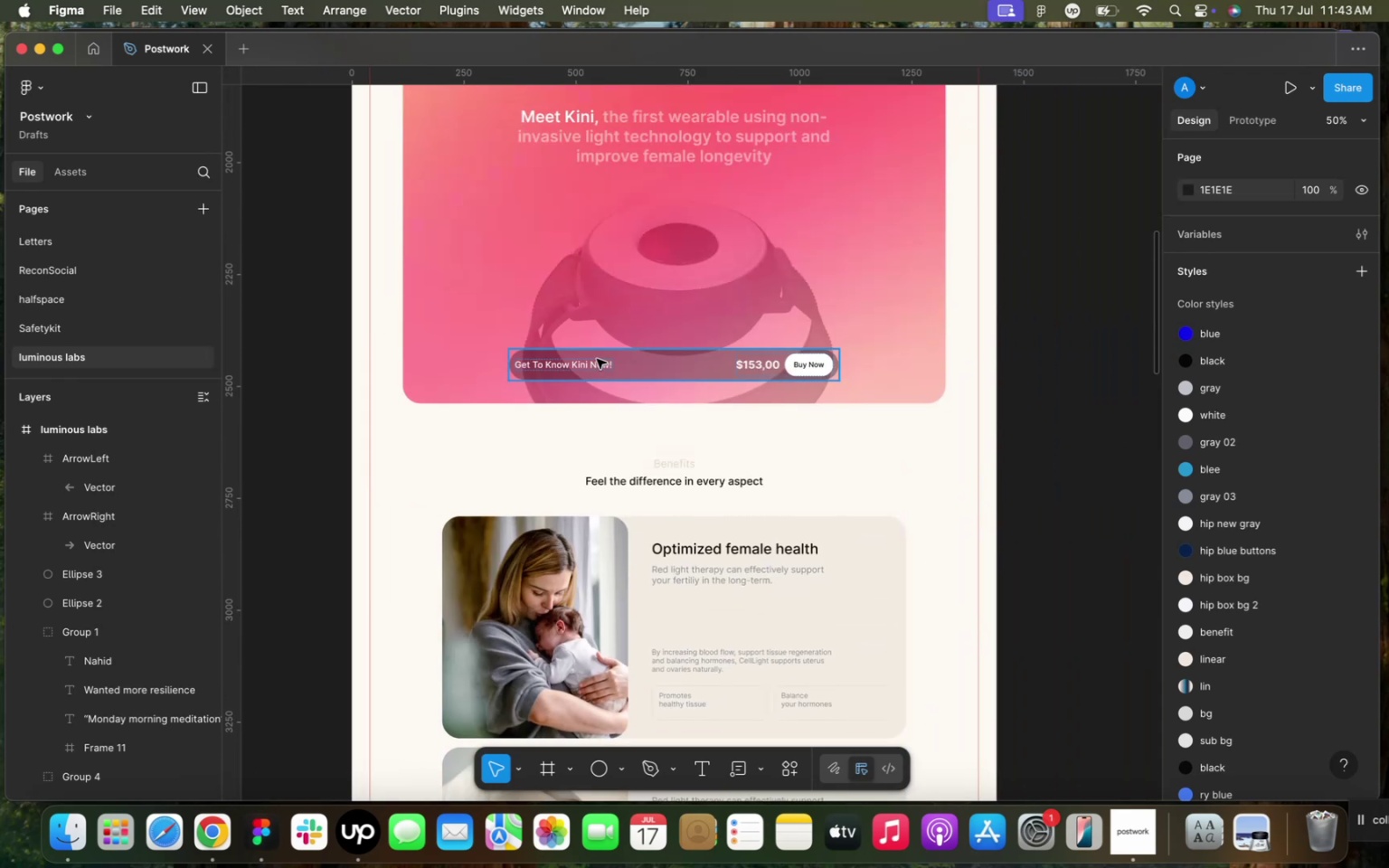 
left_click([597, 359])
 